 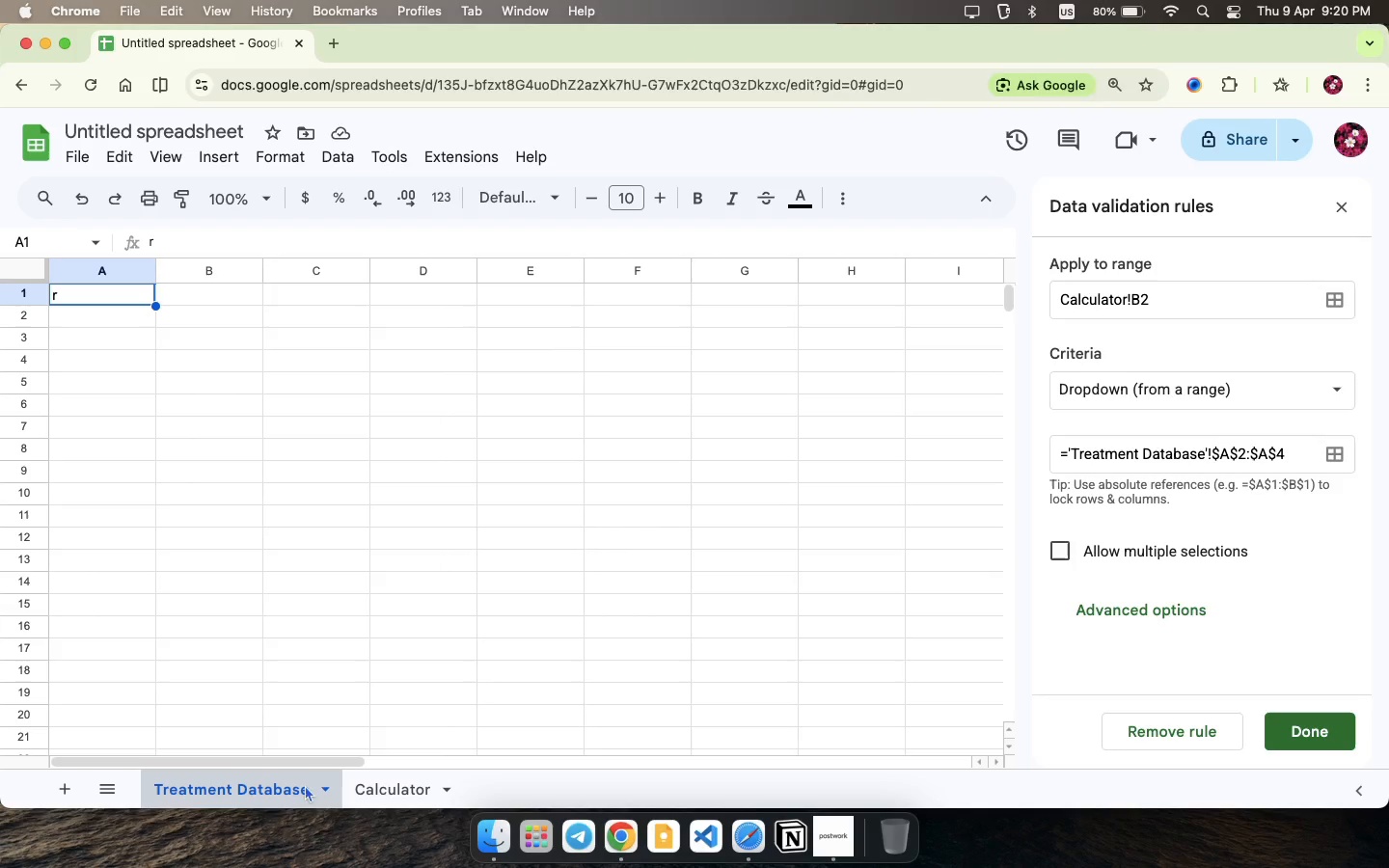 
left_click_drag(start_coordinate=[372, 783], to_coordinate=[236, 755])
 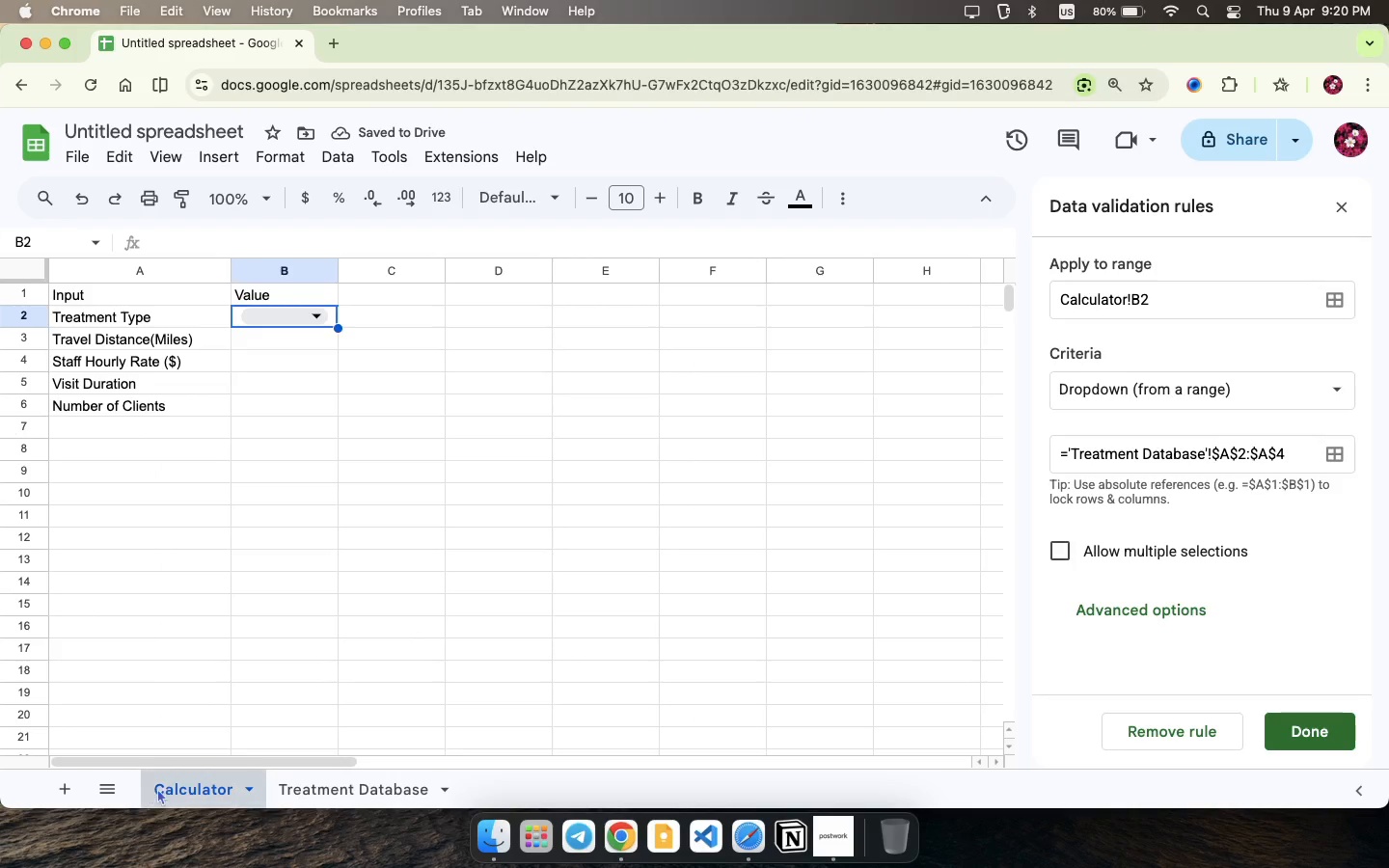 
double_click([173, 785])
 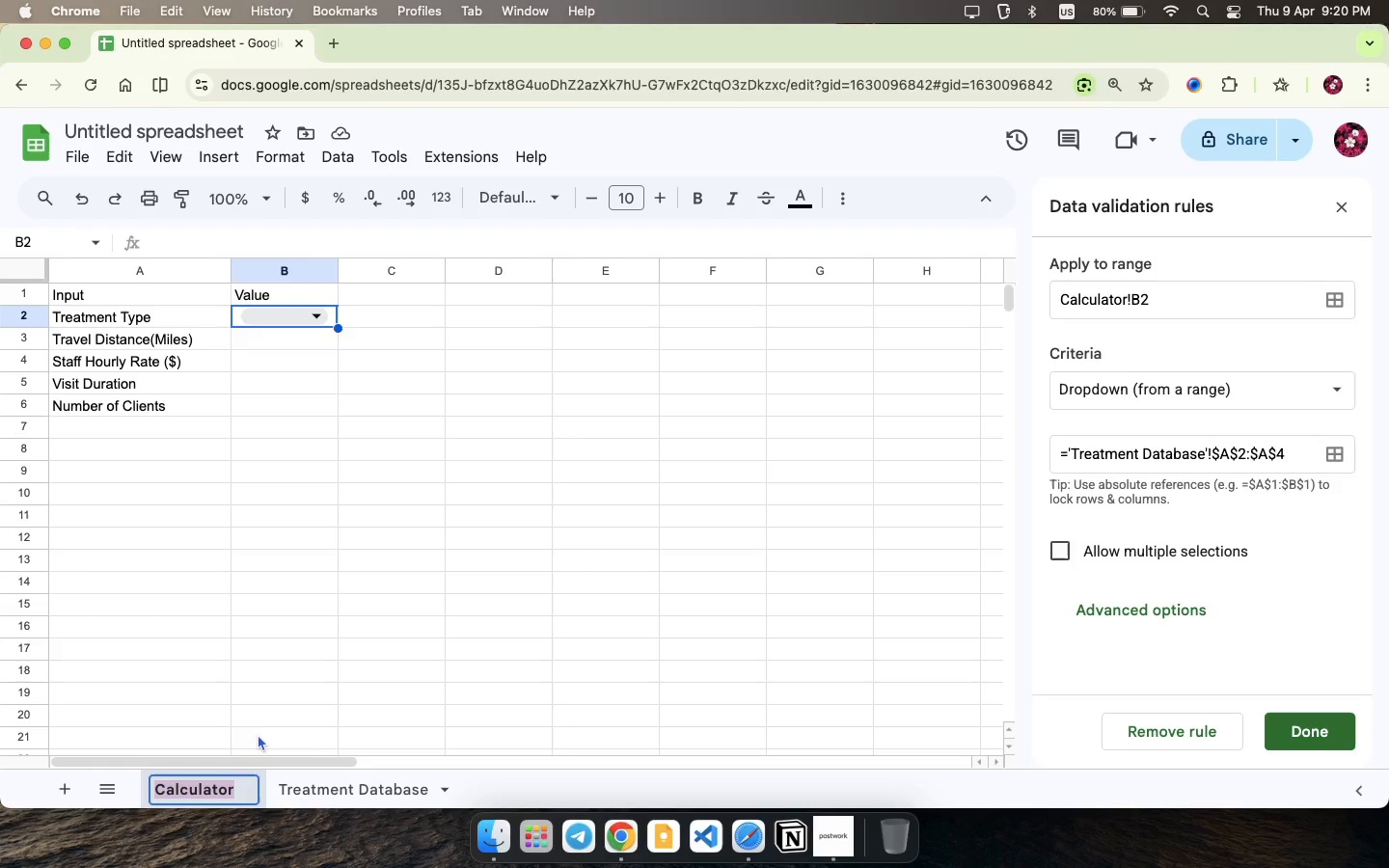 
type(Treatment Database)
 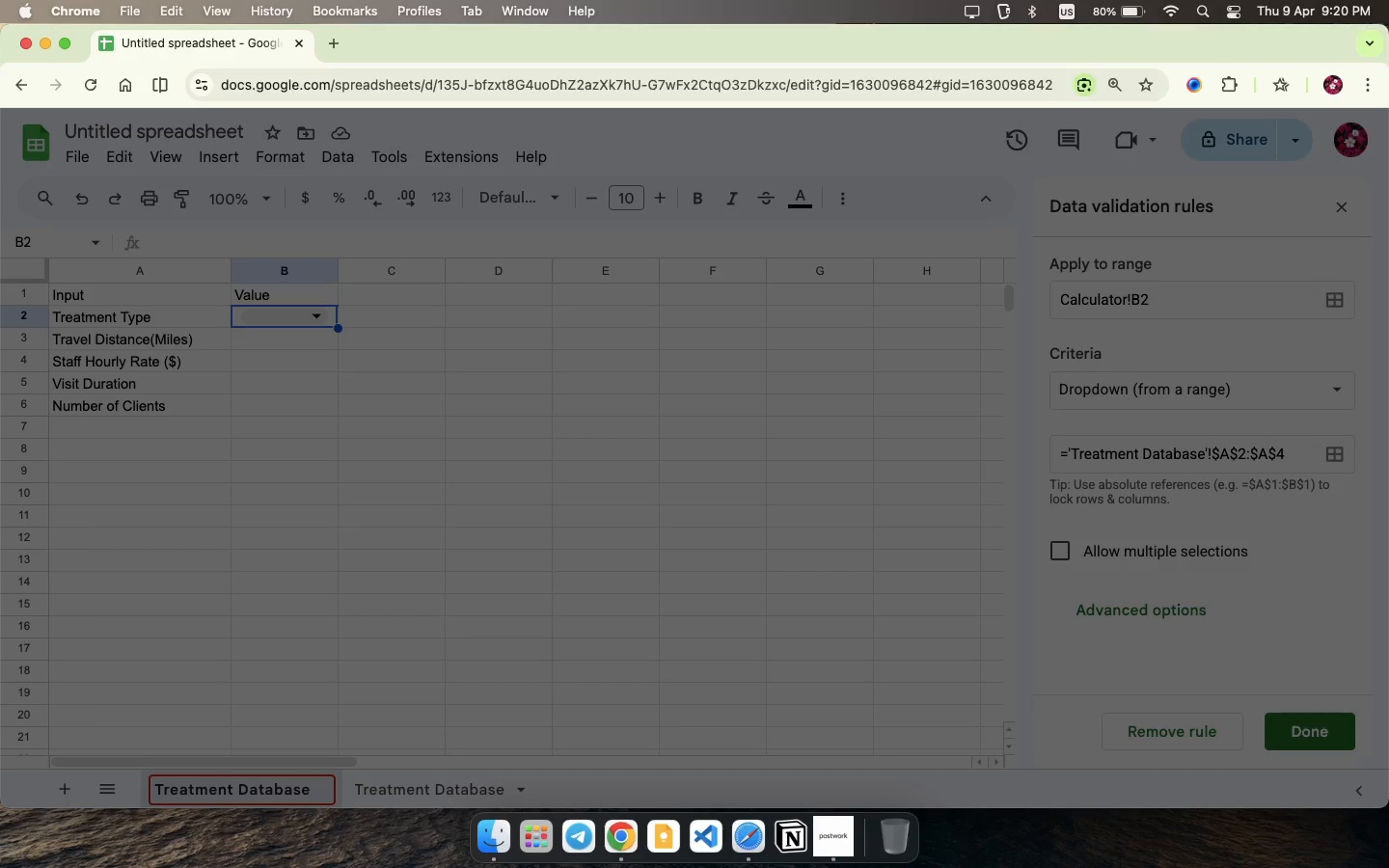 
key(Enter)
 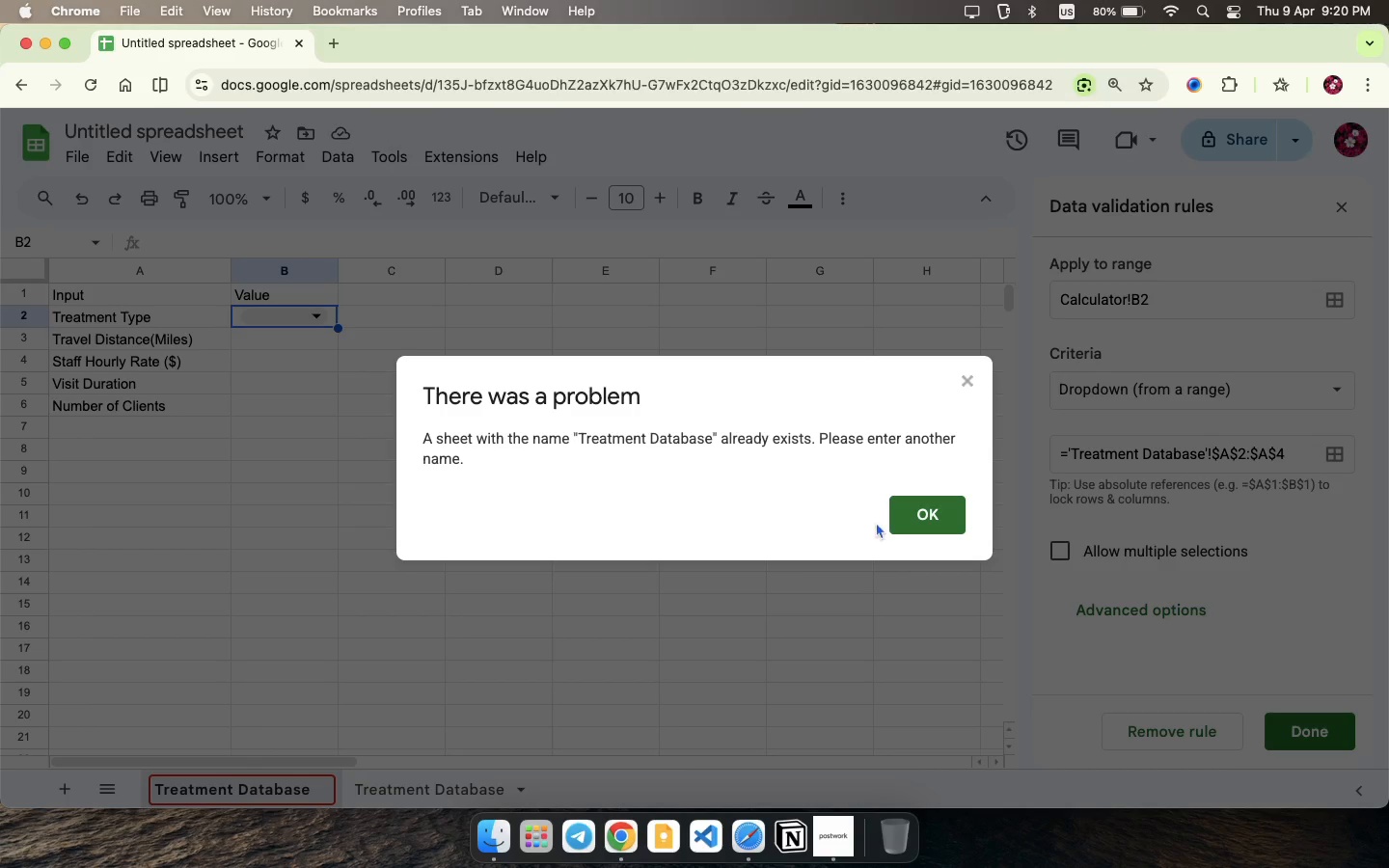 
left_click([895, 514])
 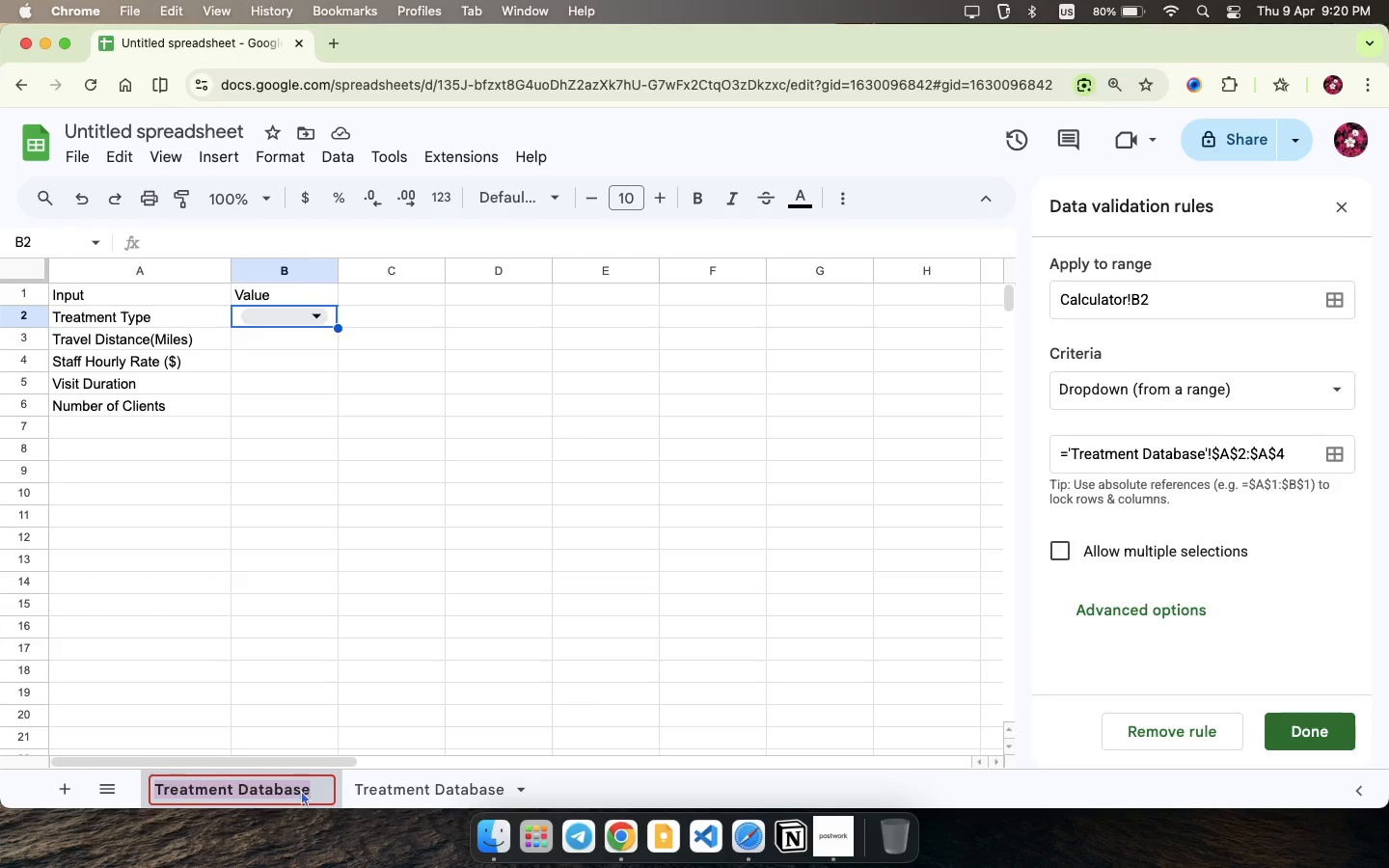 
left_click([314, 787])
 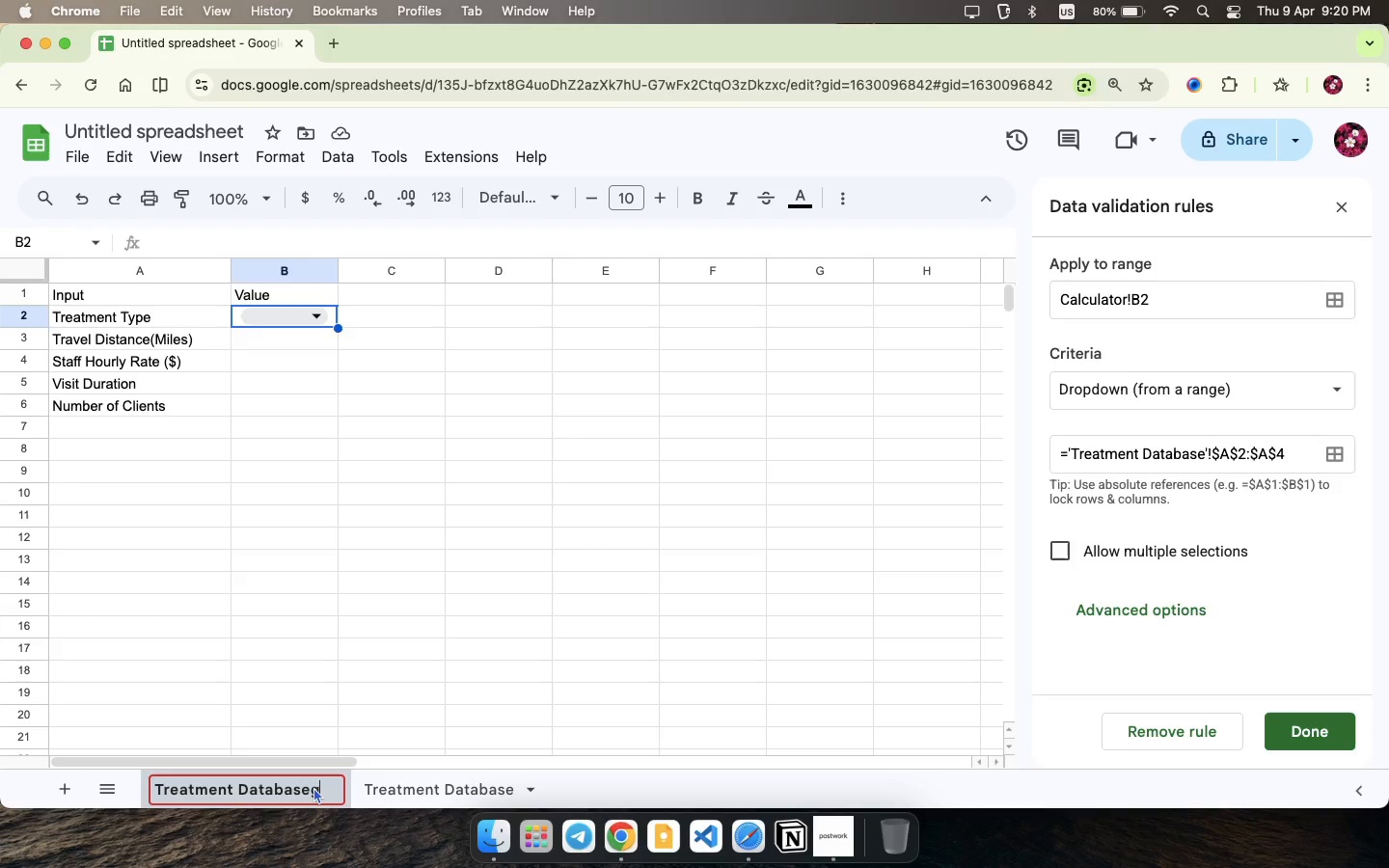 
key(G)
 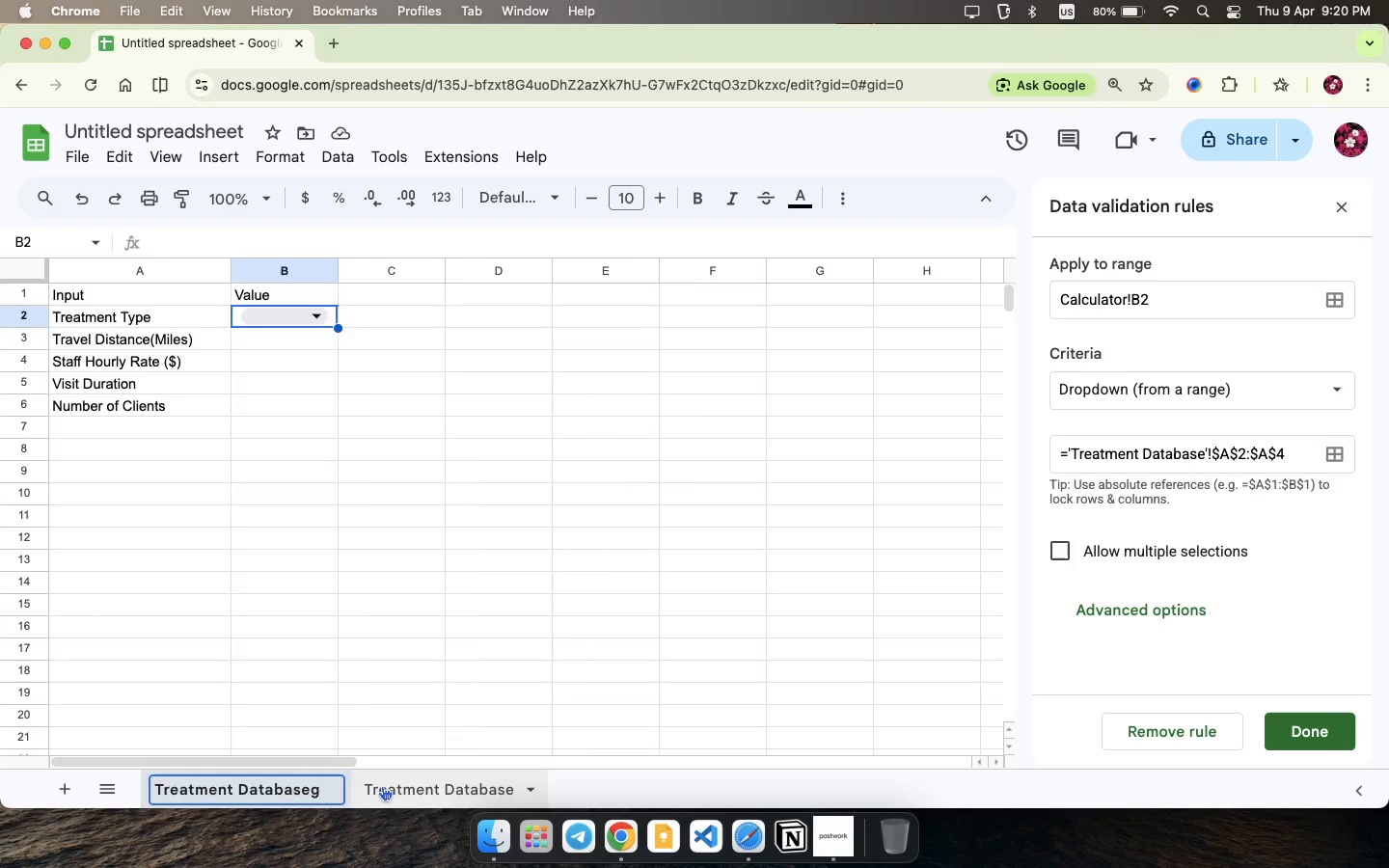 
double_click([382, 786])
 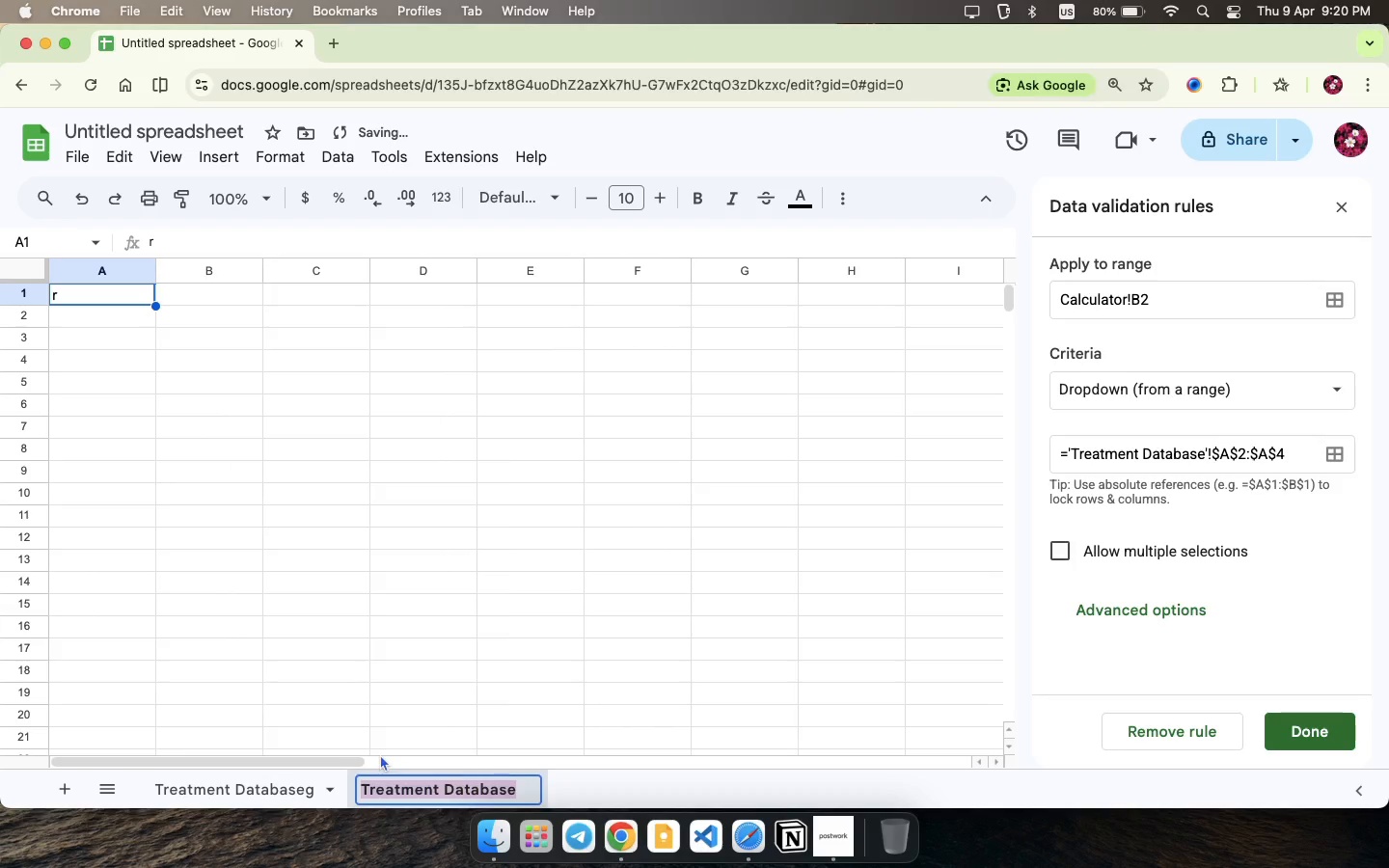 
type(Calculator)
 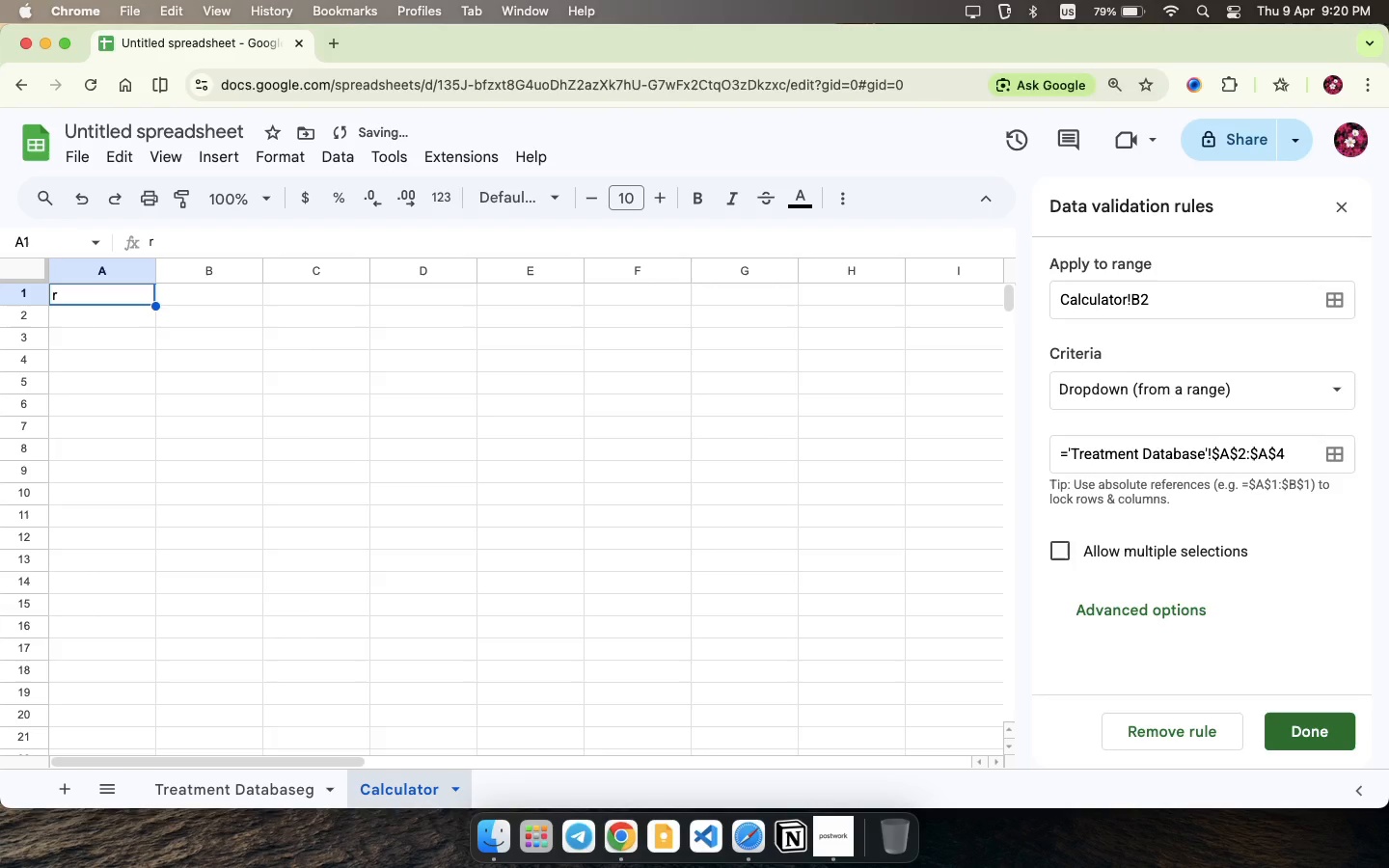 
key(Enter)
 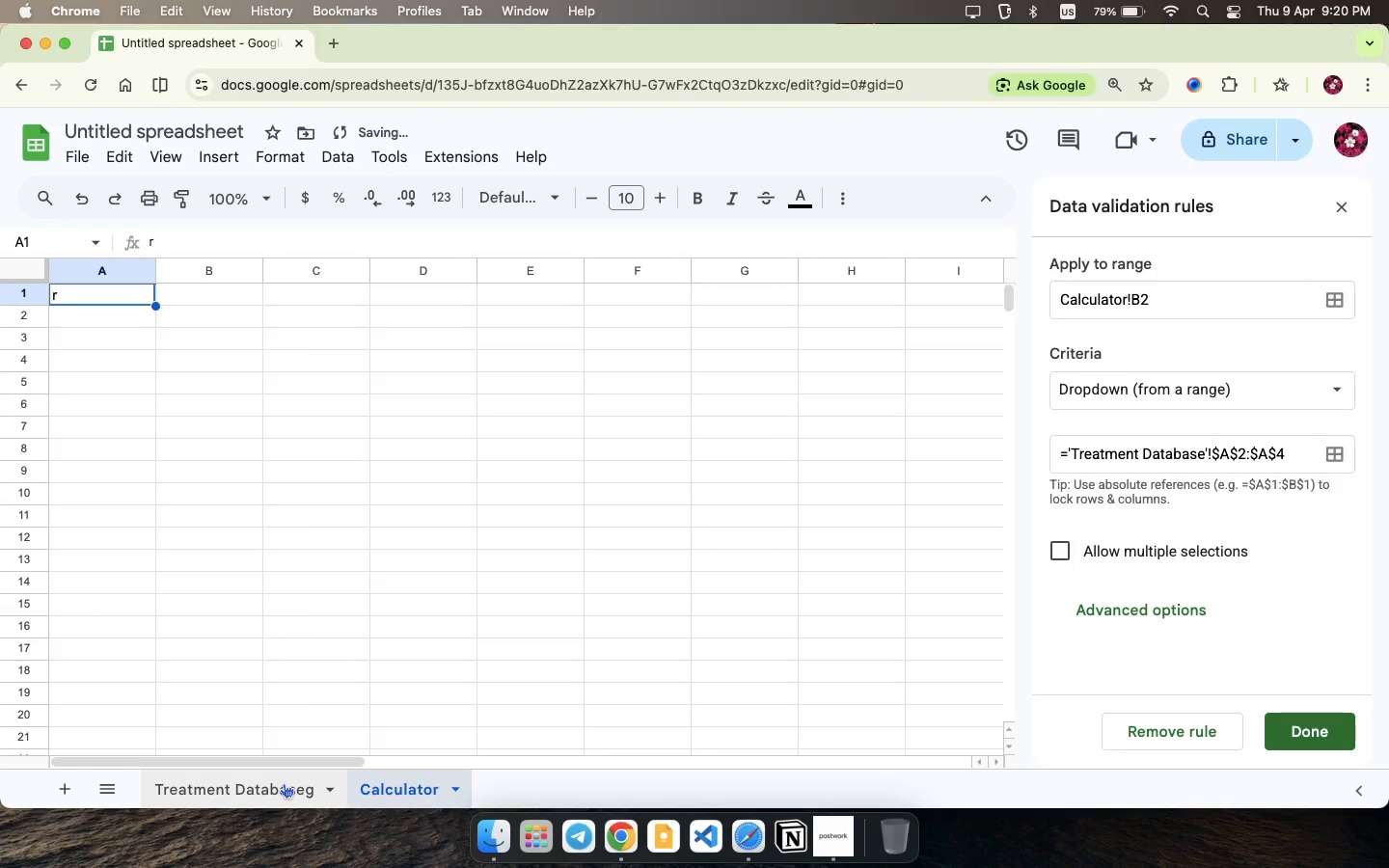 
double_click([284, 783])
 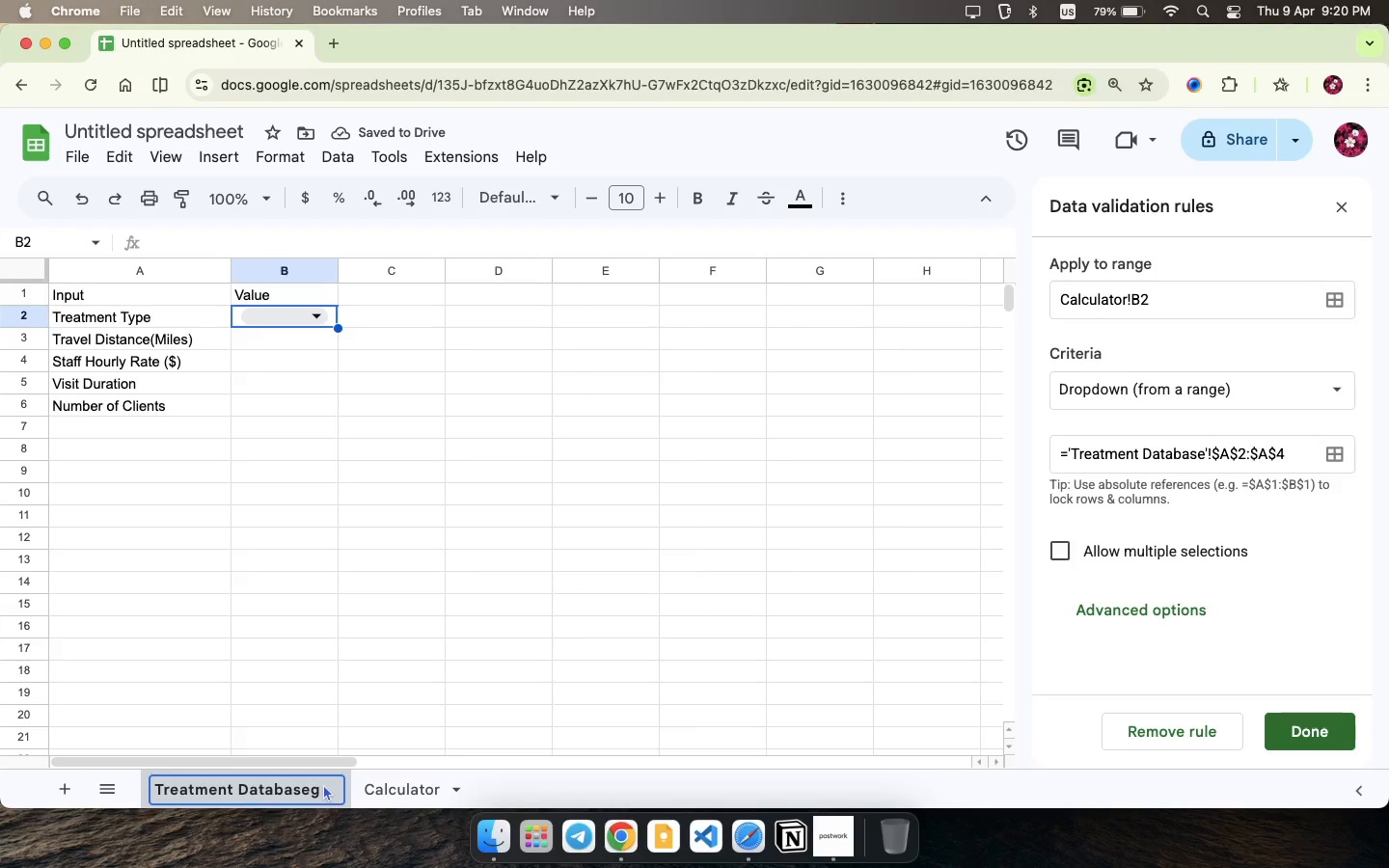 
key(Backspace)
 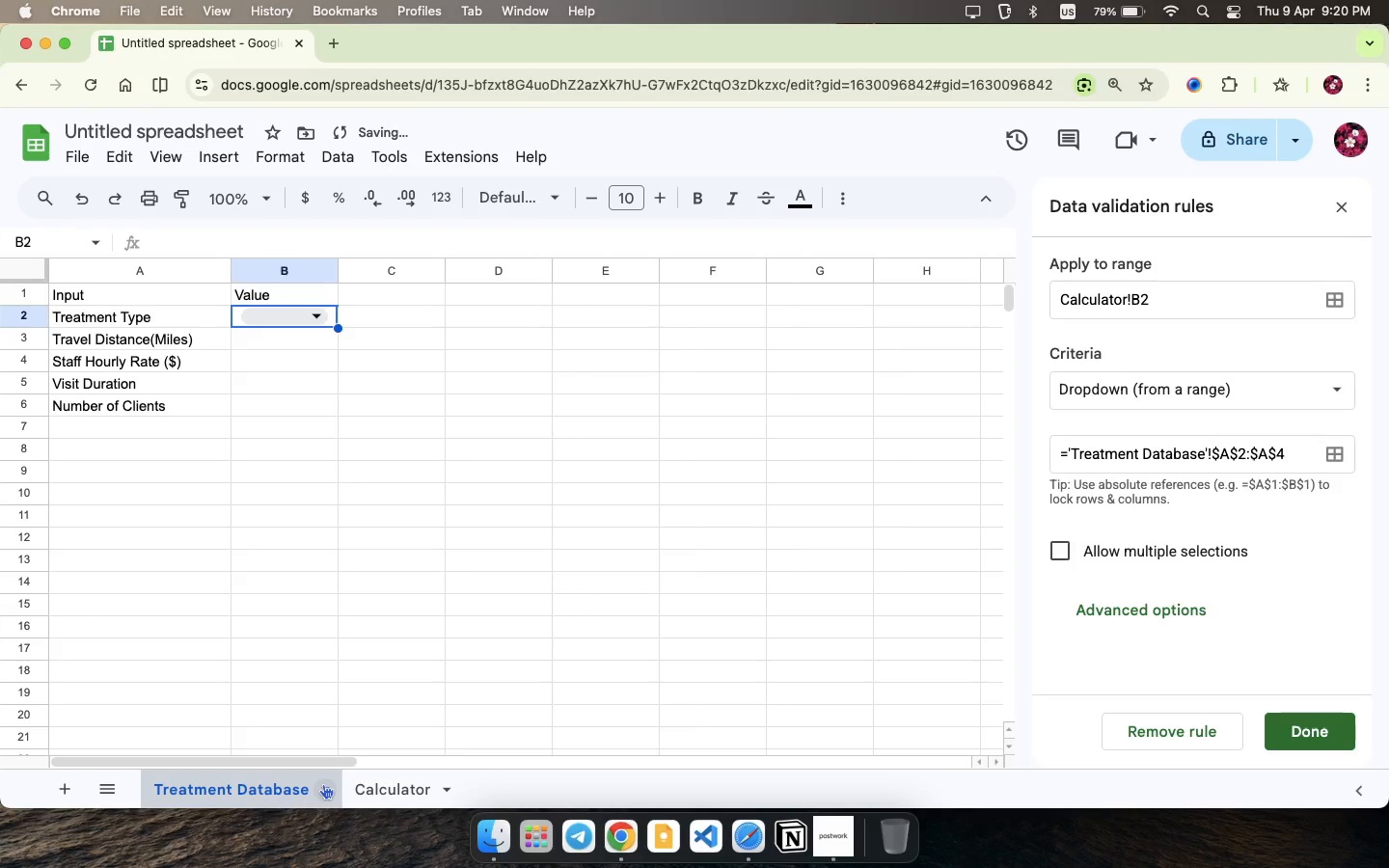 
key(Enter)
 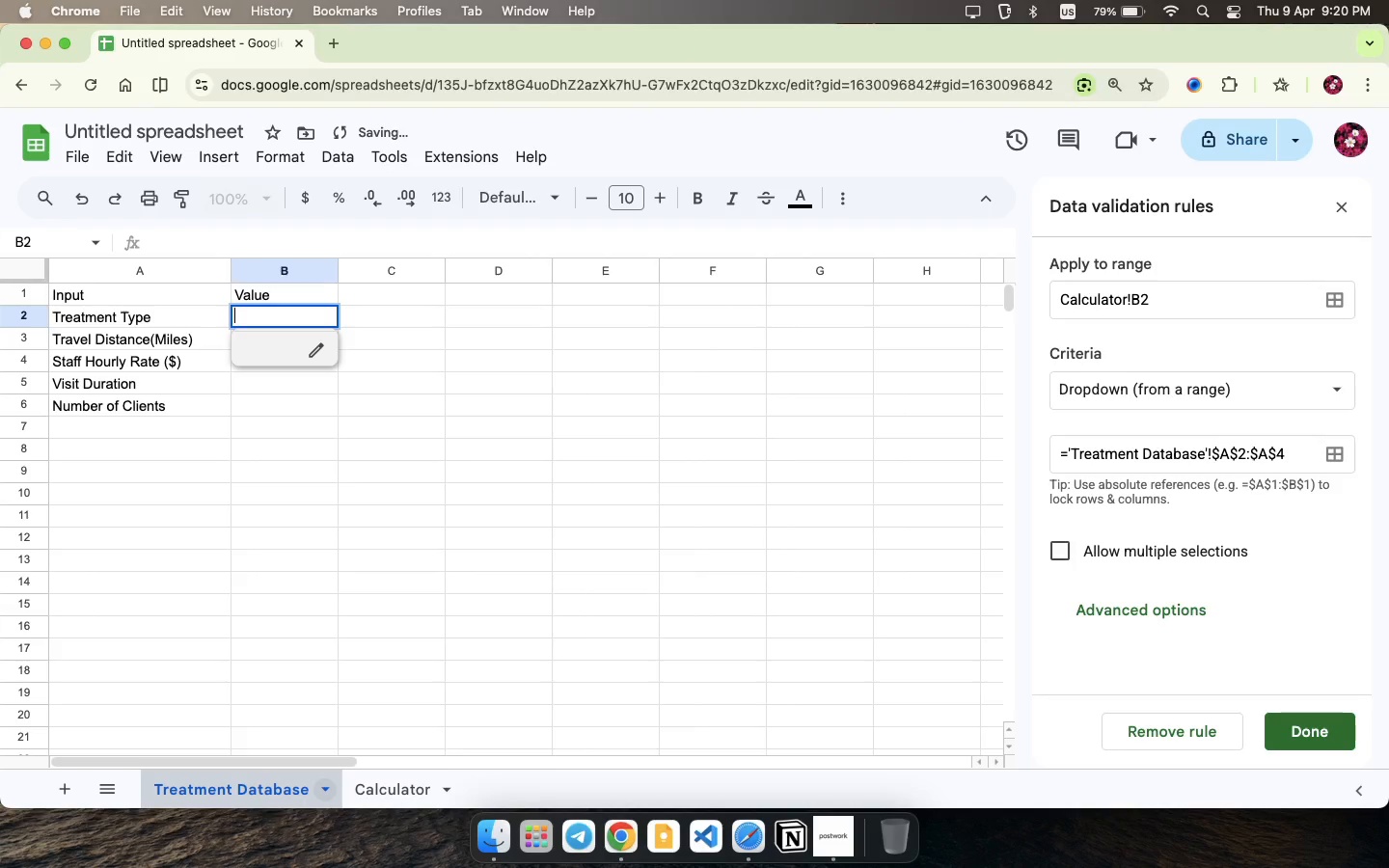 
key(Enter)
 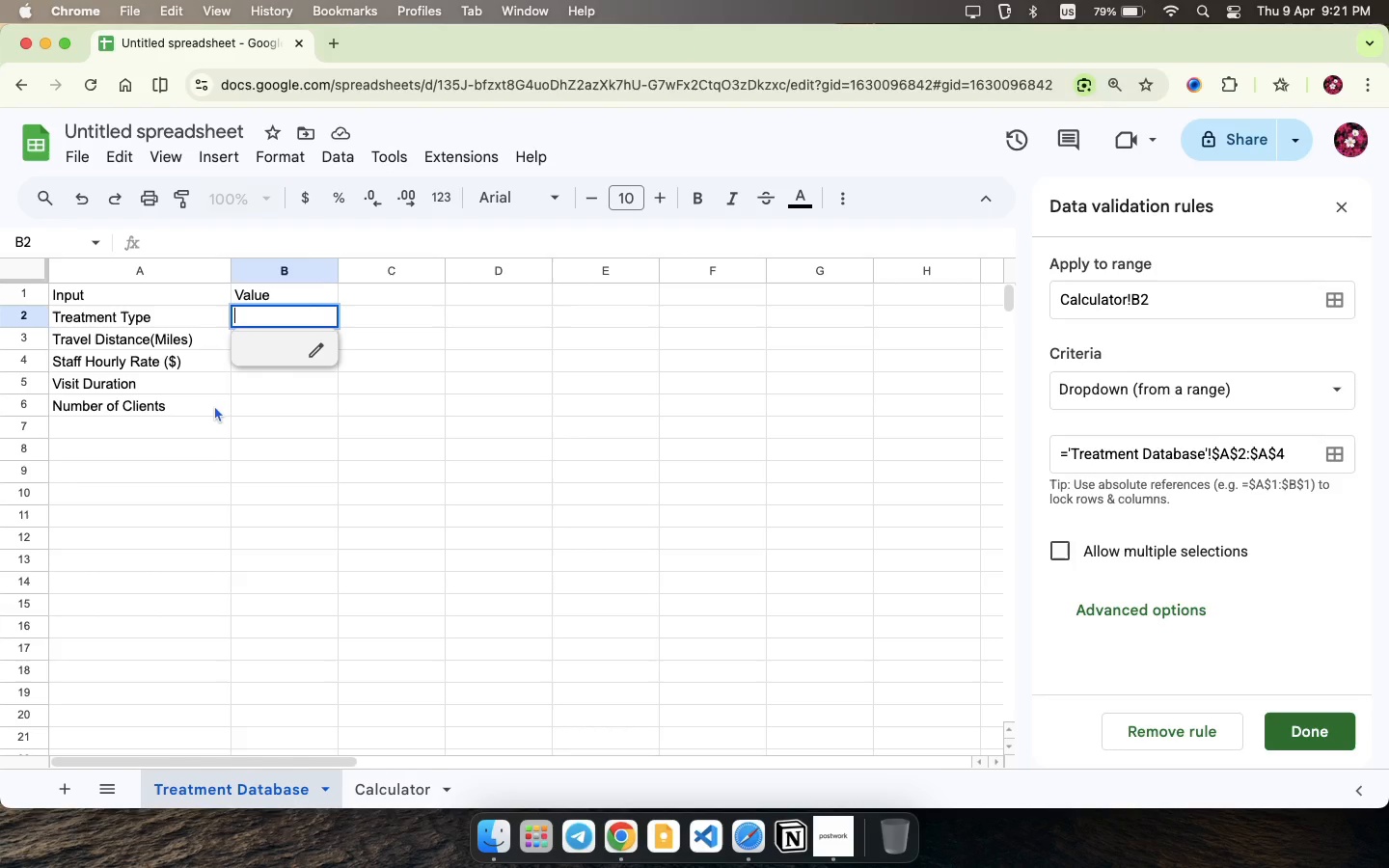 
wait(23.71)
 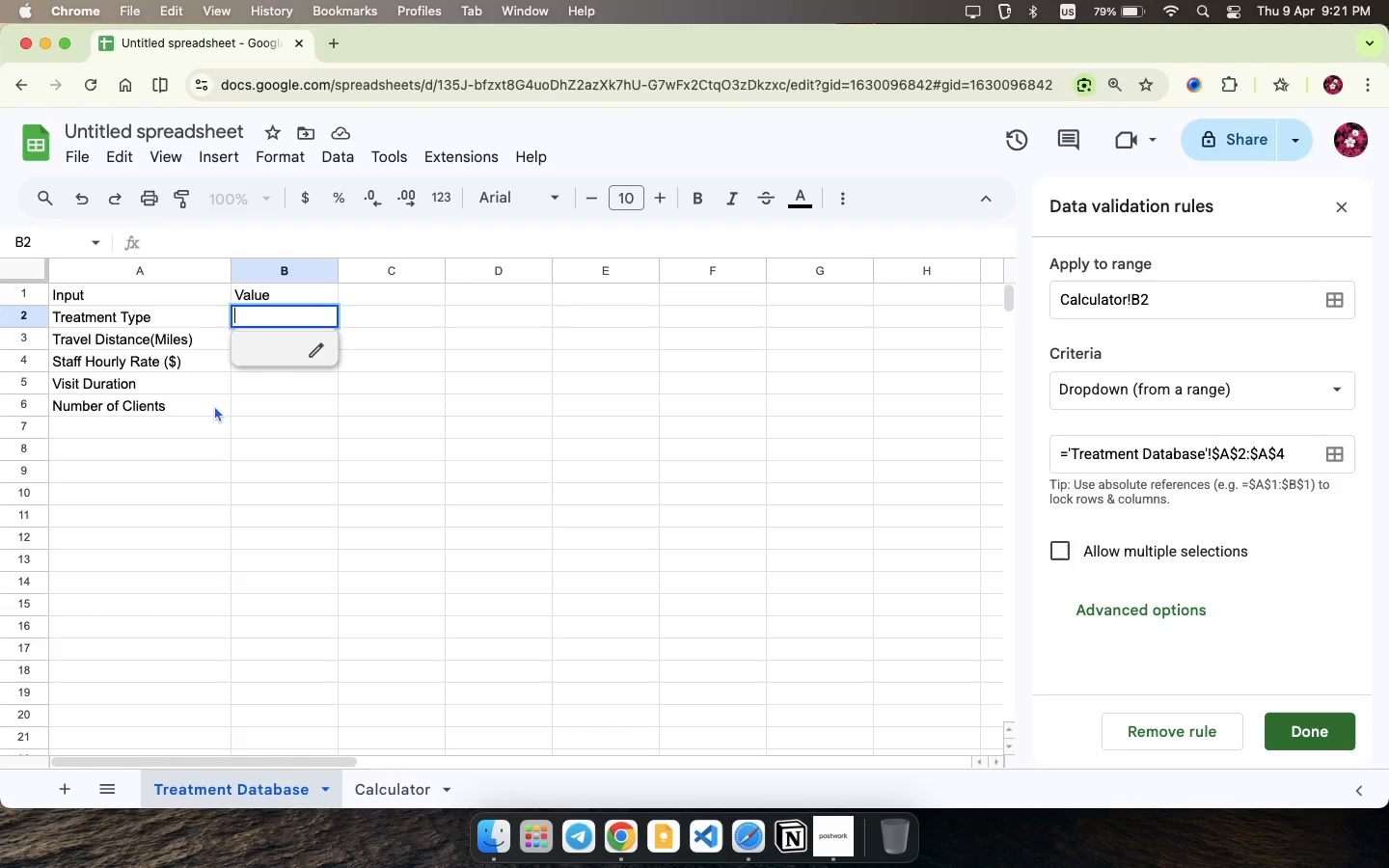 
left_click([1288, 452])
 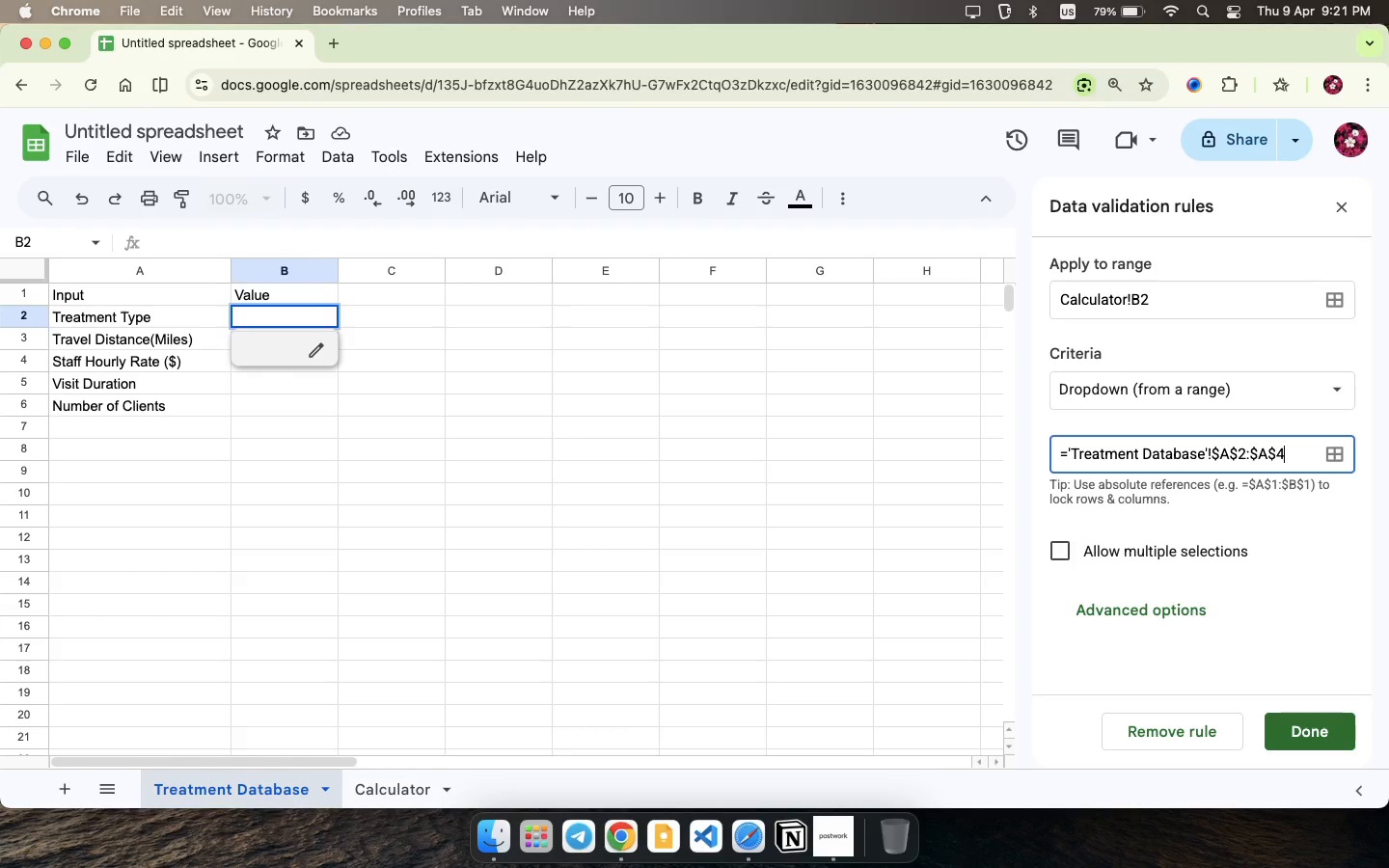 
key(Enter)
 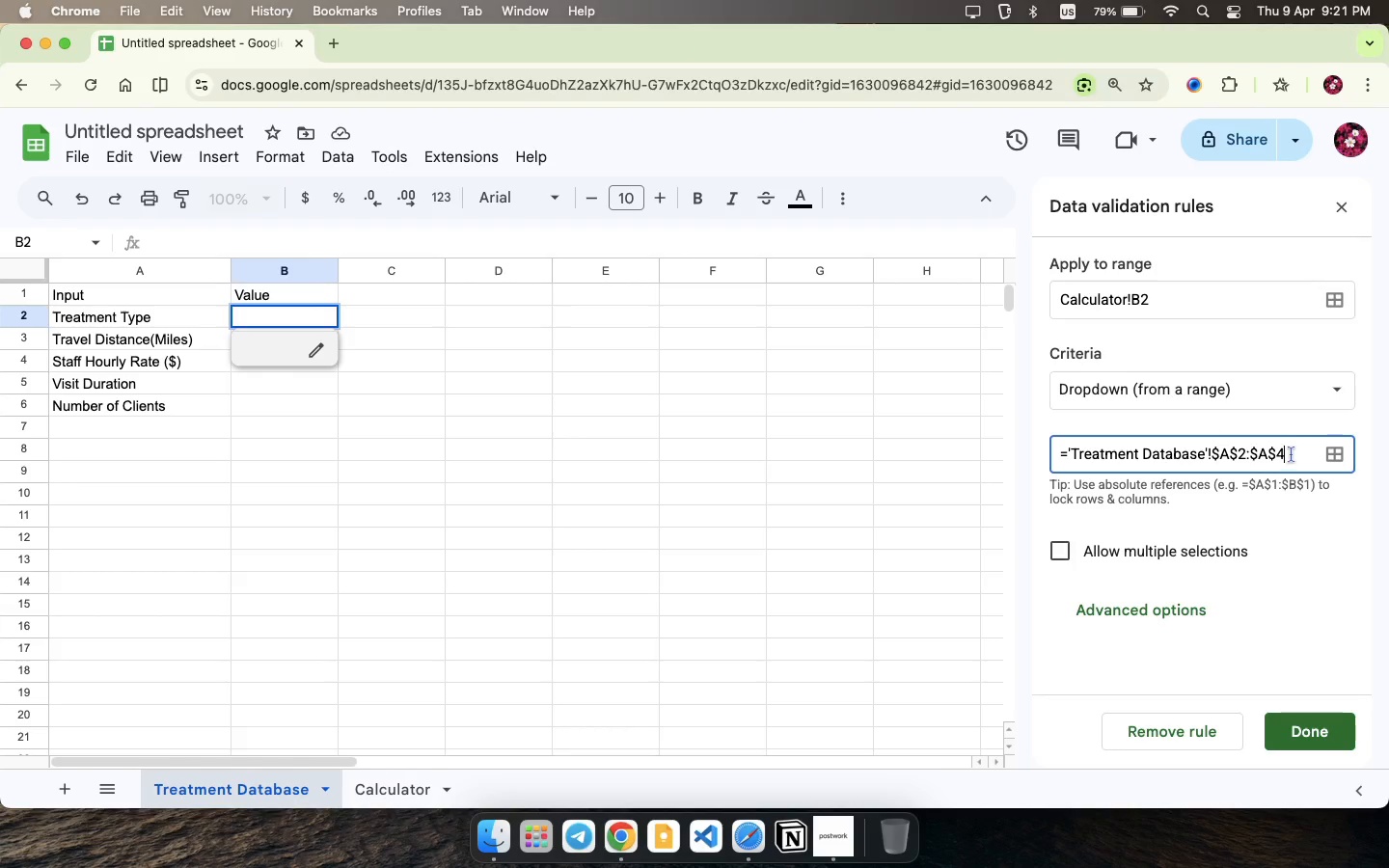 
key(Enter)
 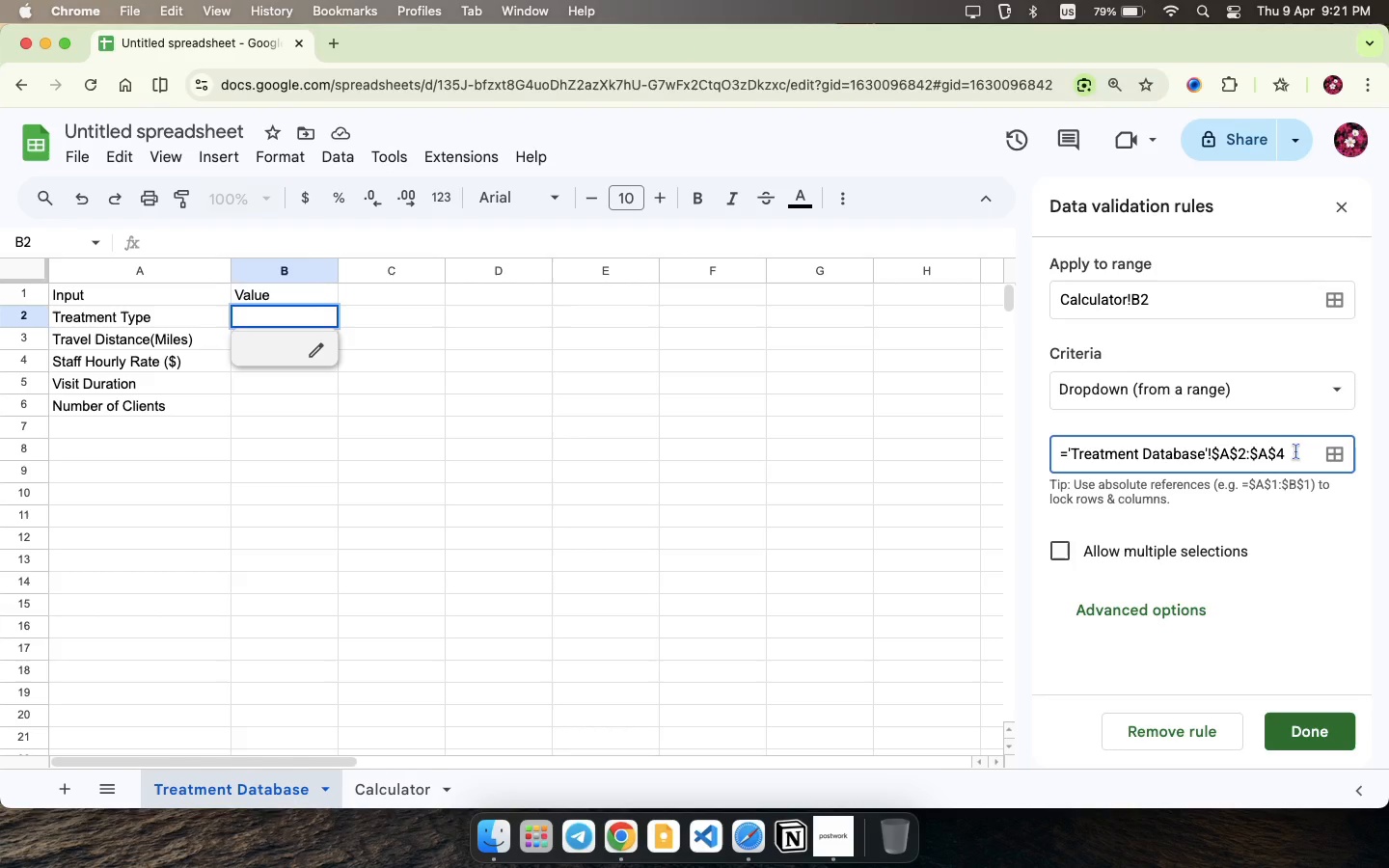 
left_click([1296, 451])
 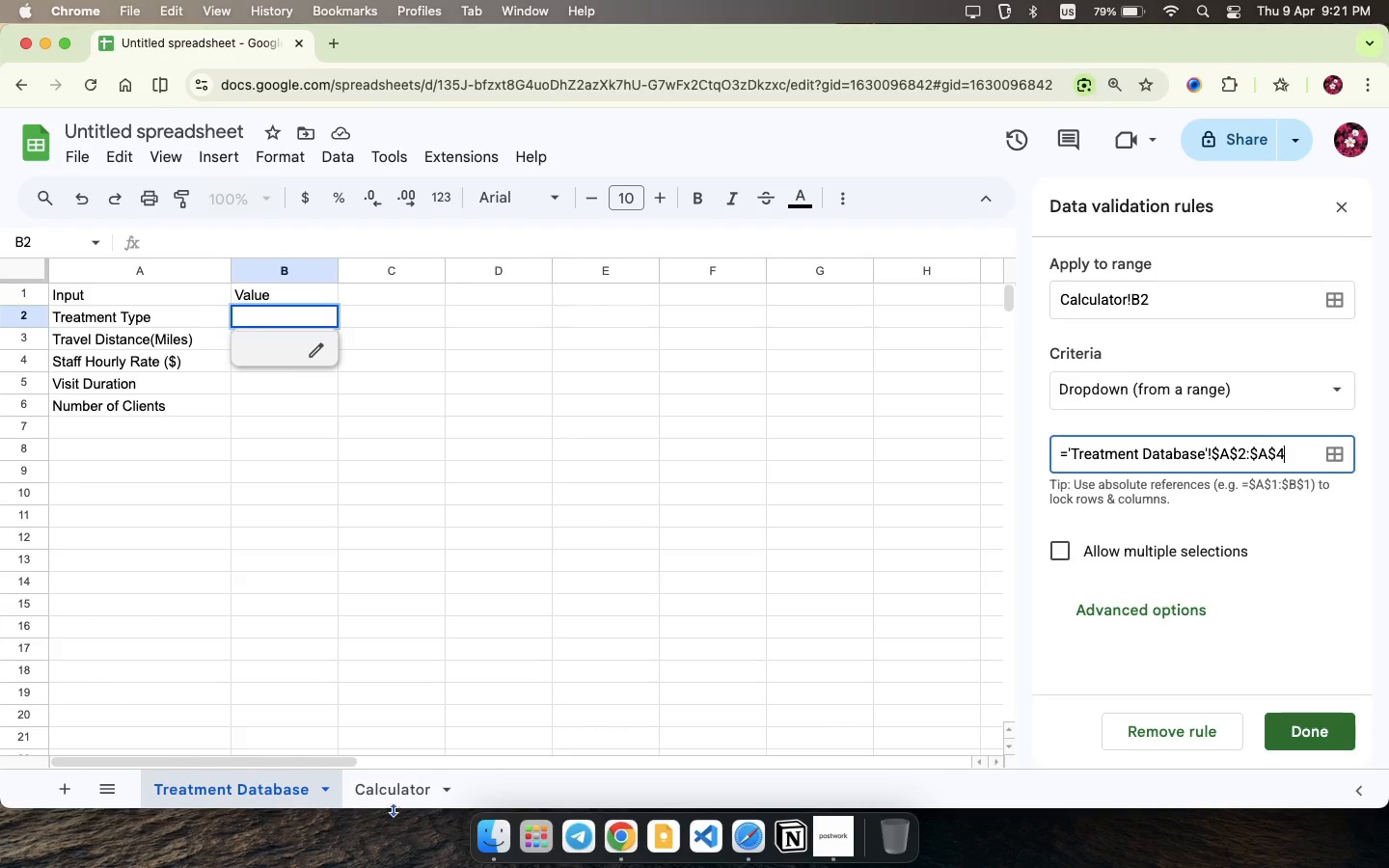 
wait(15.58)
 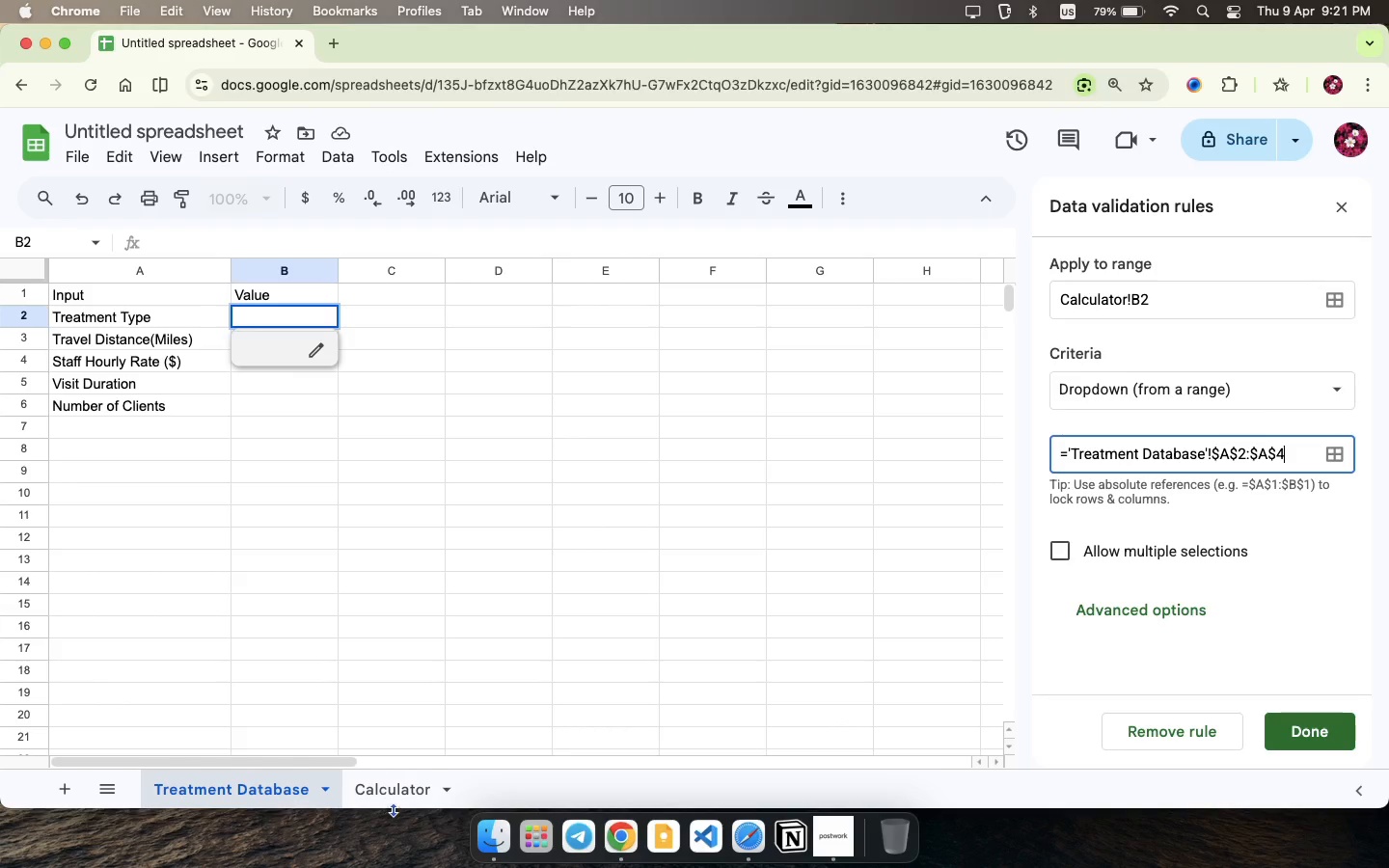 
left_click([399, 787])
 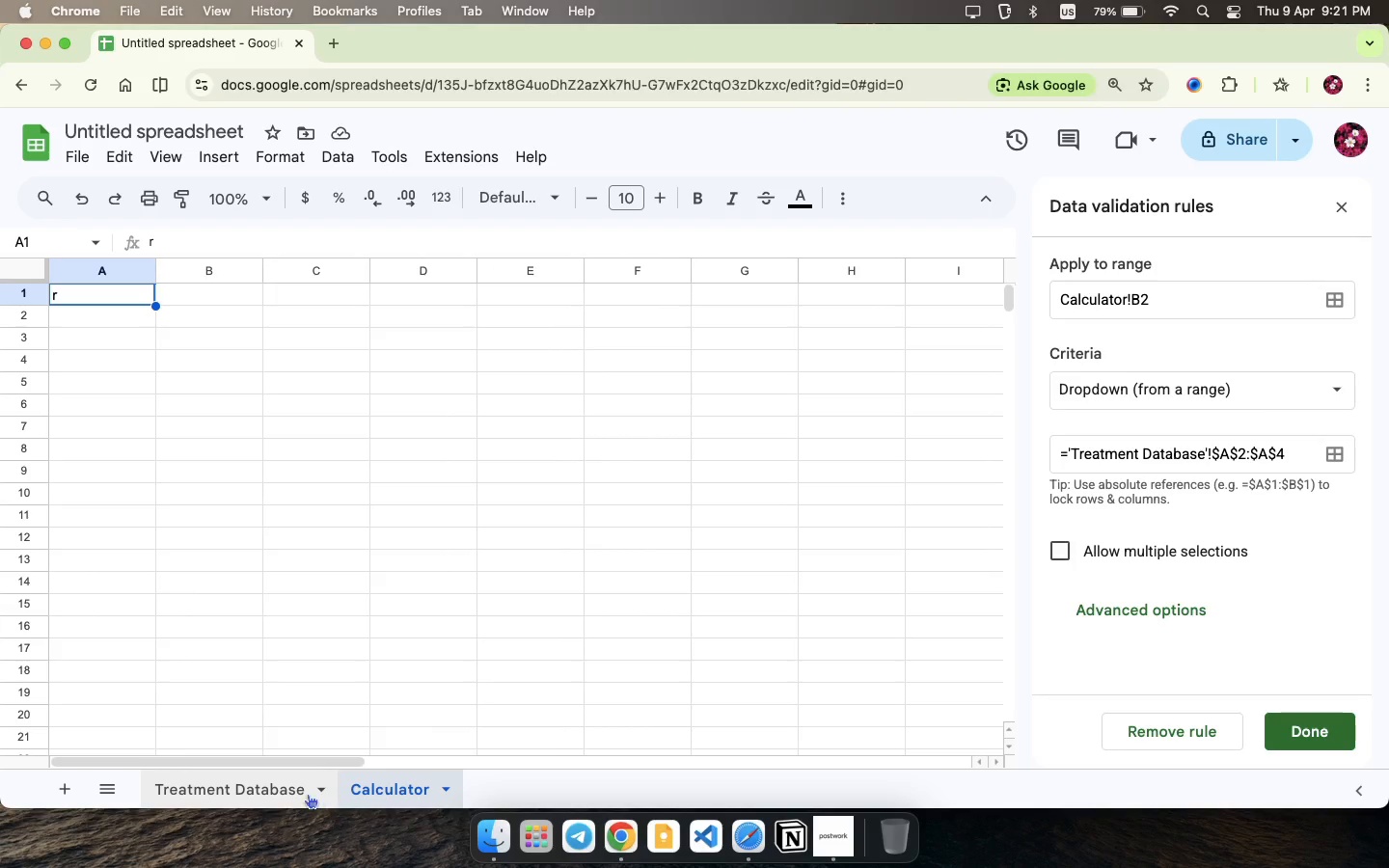 
left_click_drag(start_coordinate=[302, 793], to_coordinate=[409, 800])
 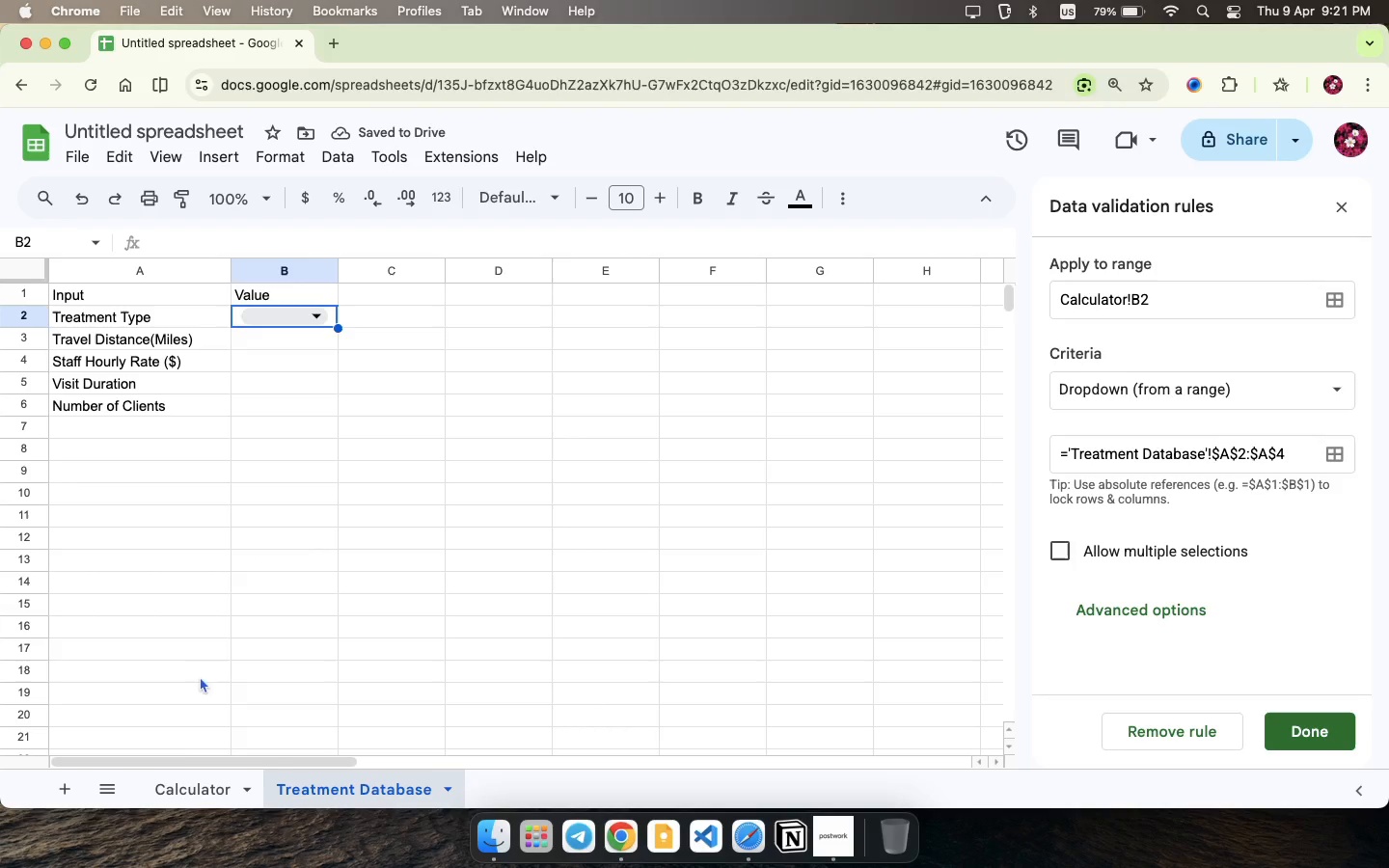 
left_click([197, 790])
 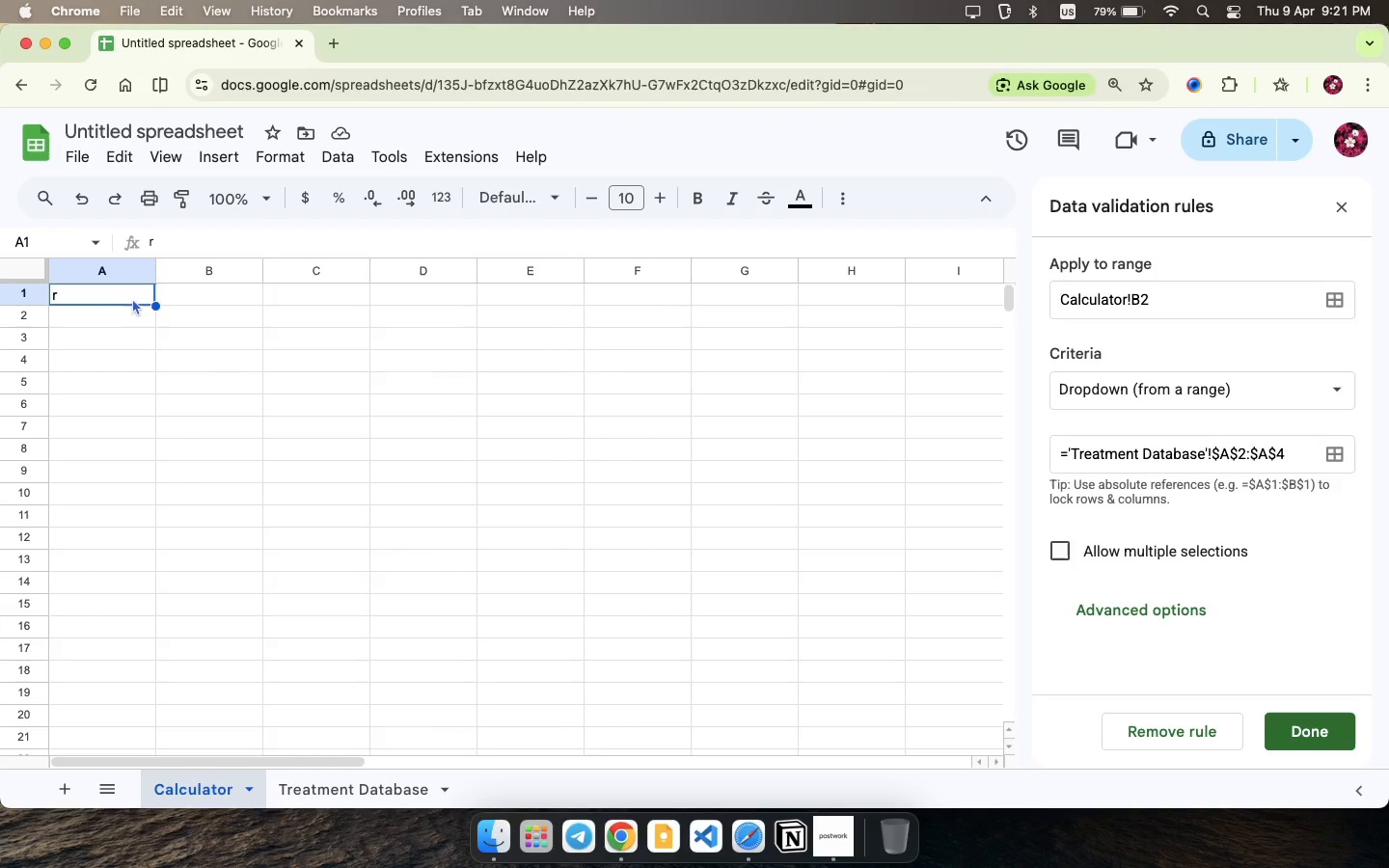 
left_click([133, 298])
 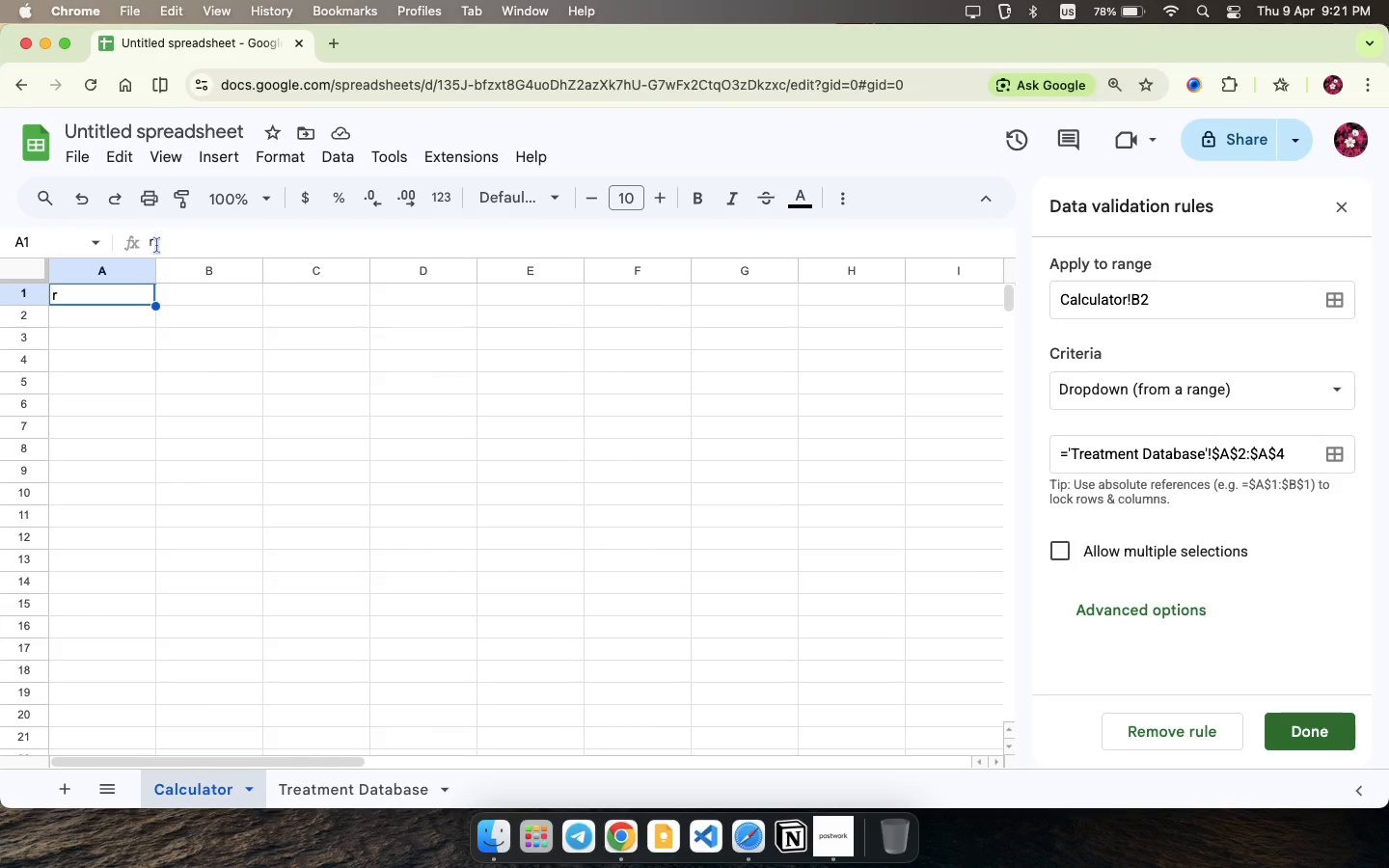 
wait(6.64)
 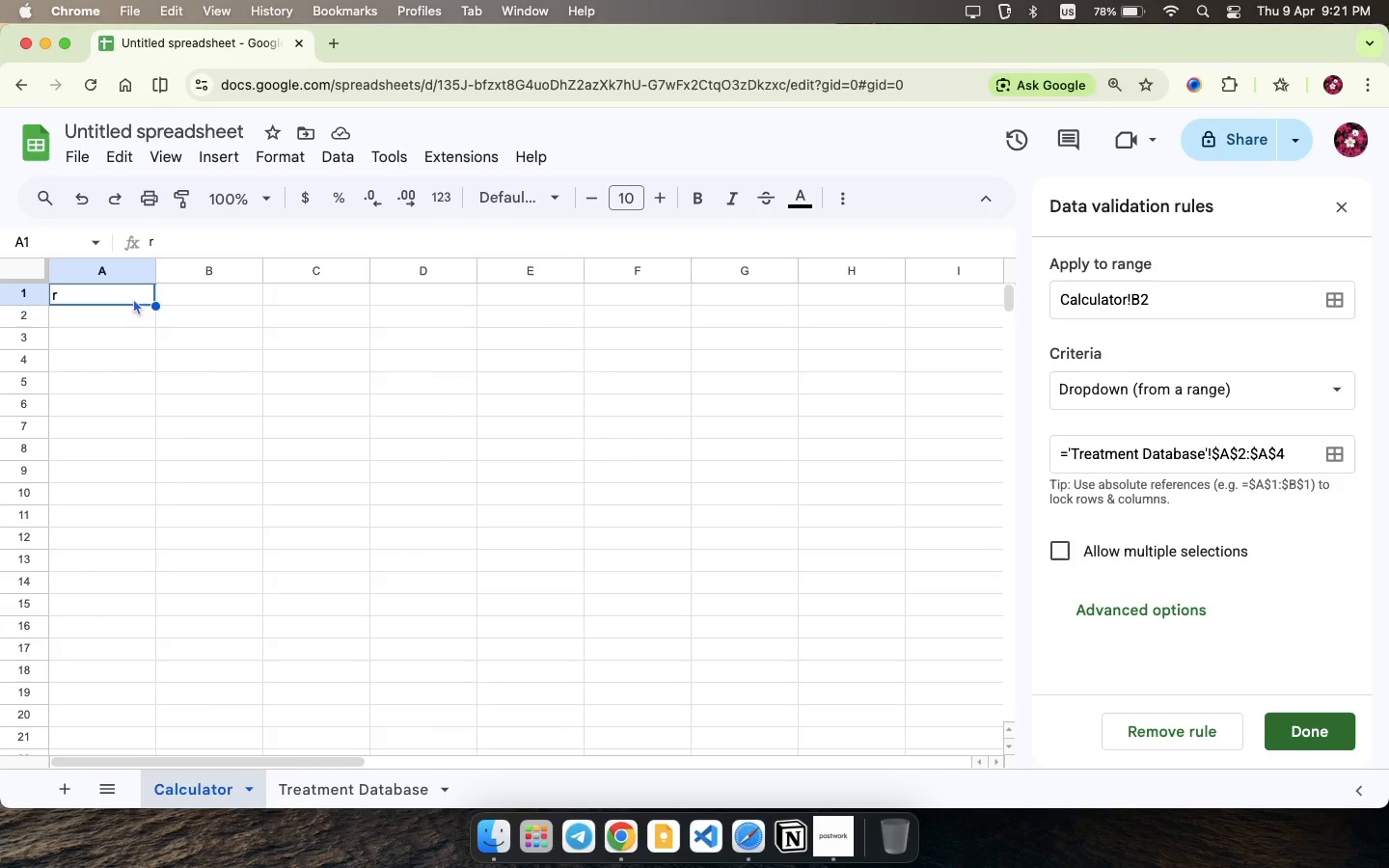 
double_click([122, 290])
 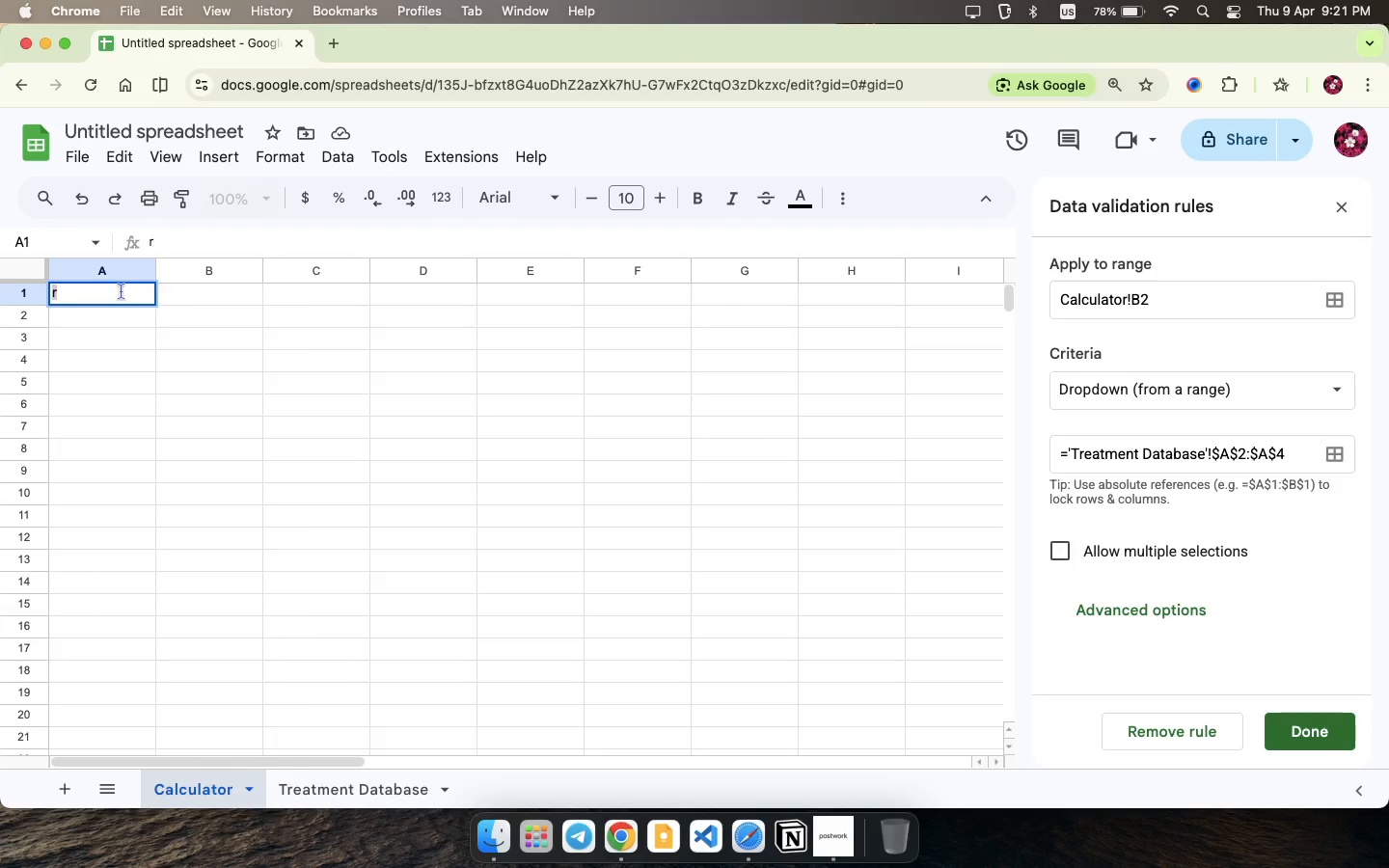 
triple_click([122, 291])
 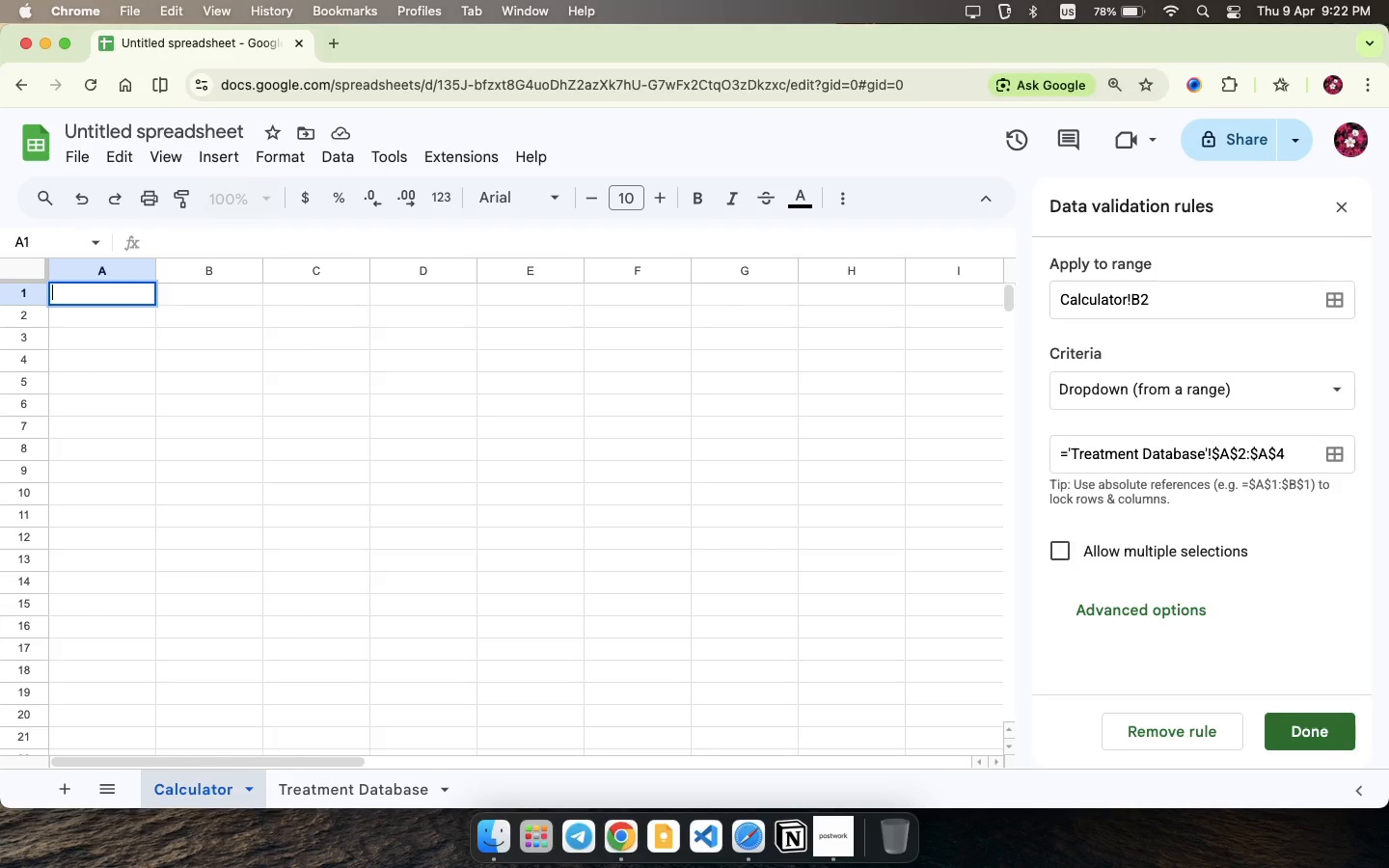 
key(Backspace)
type(Treatment Name)
 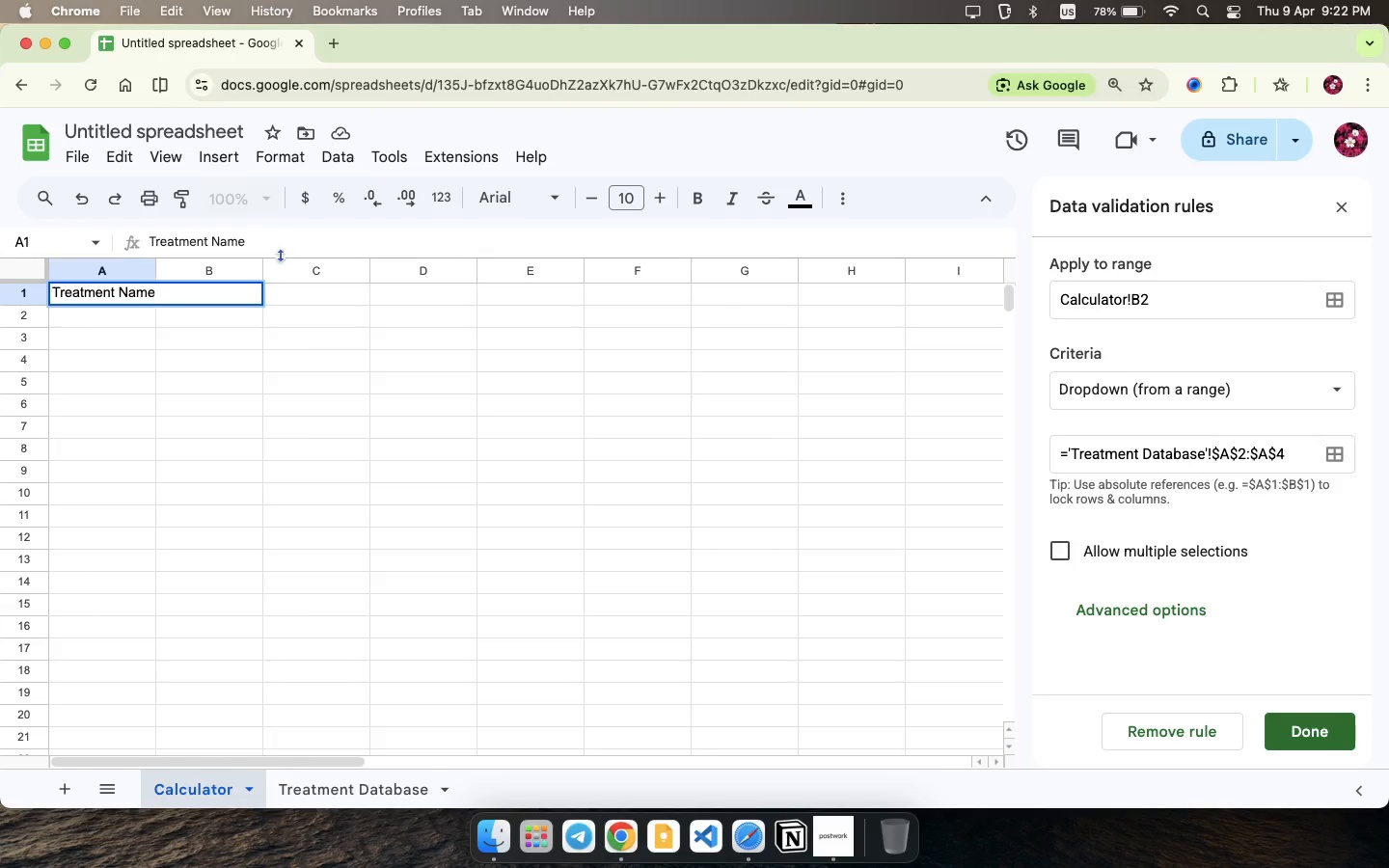 
wait(7.13)
 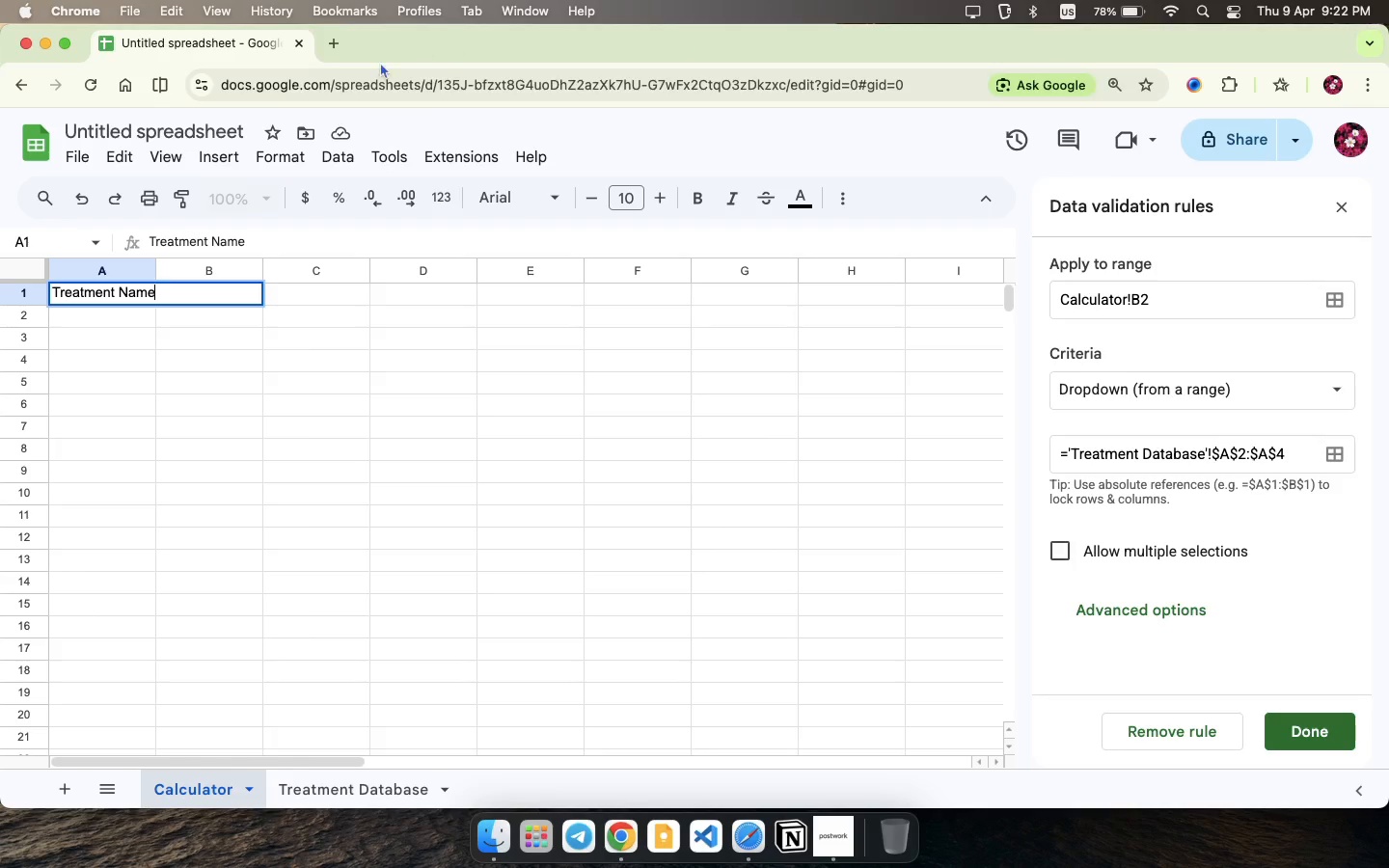 
left_click([251, 308])
 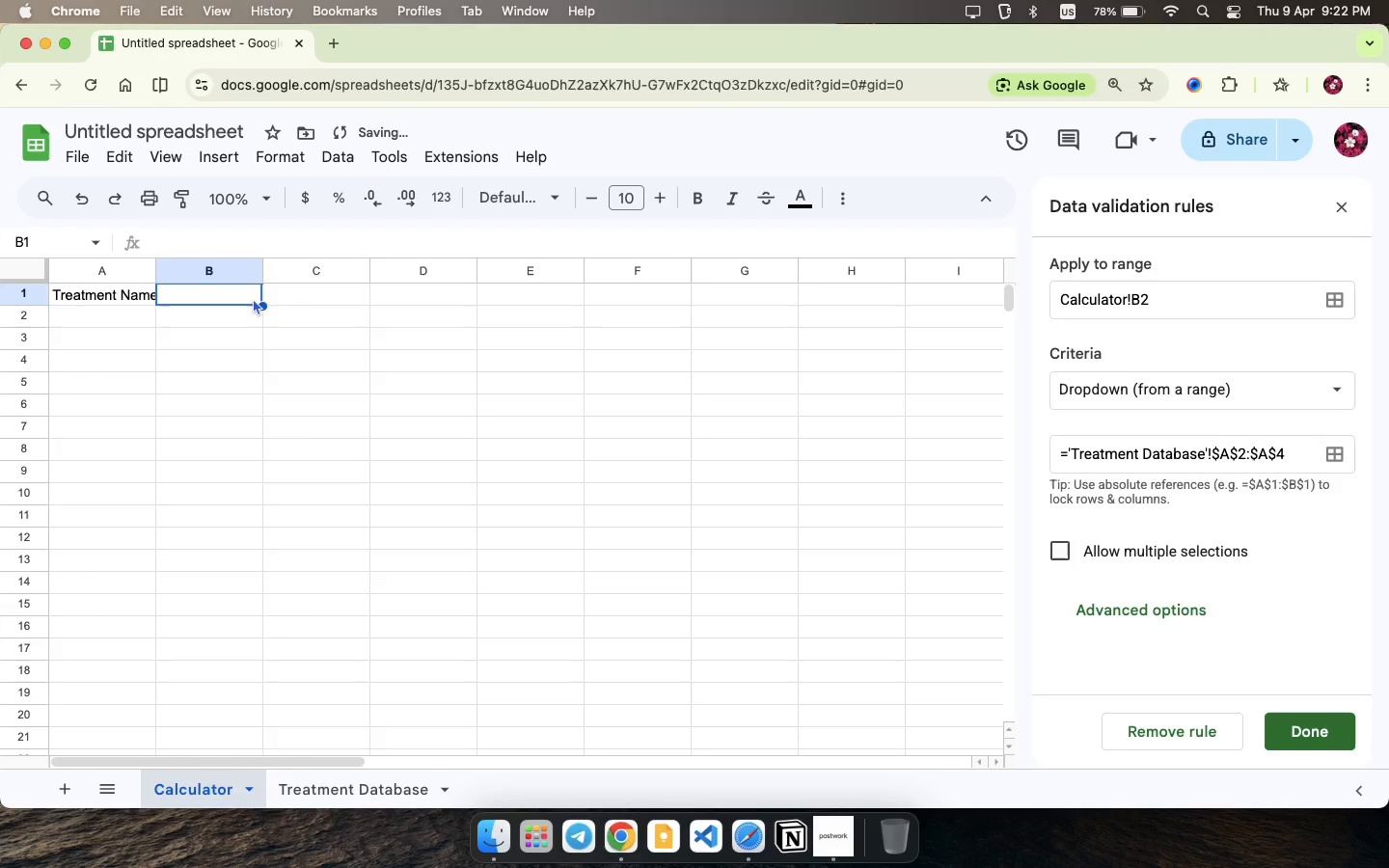 
left_click([253, 299])
 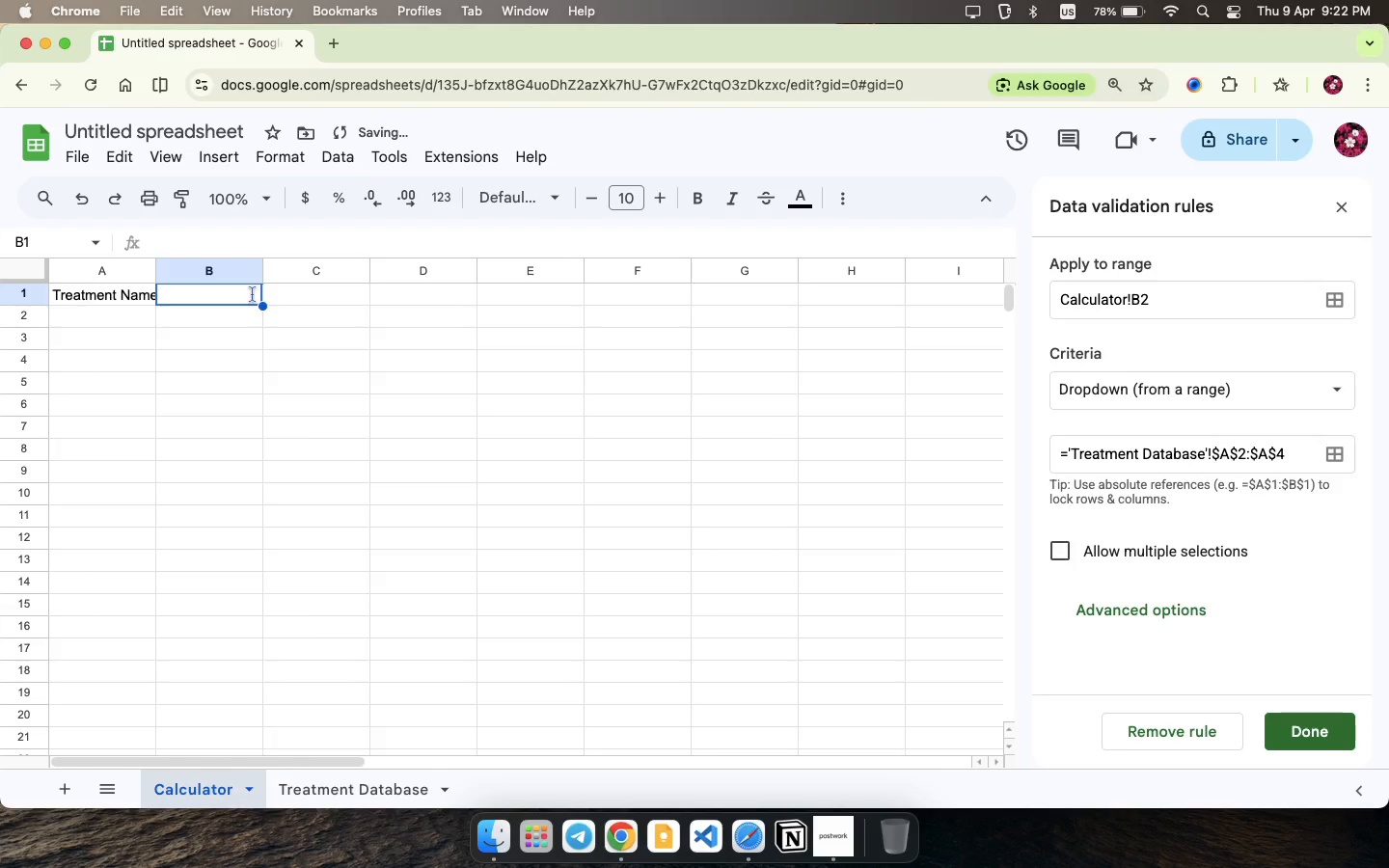 
double_click([253, 294])
 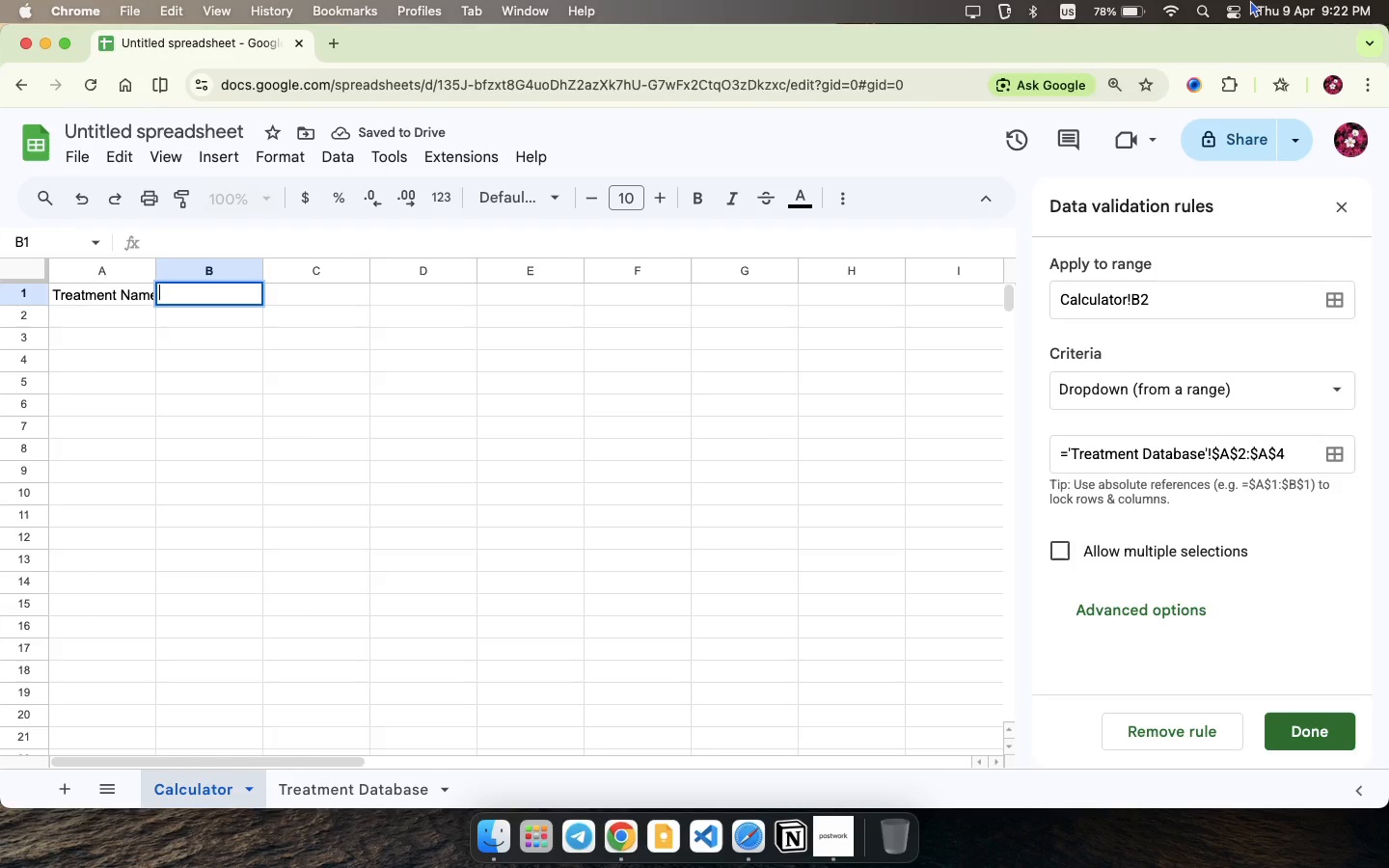 
type(Supply cost($))
 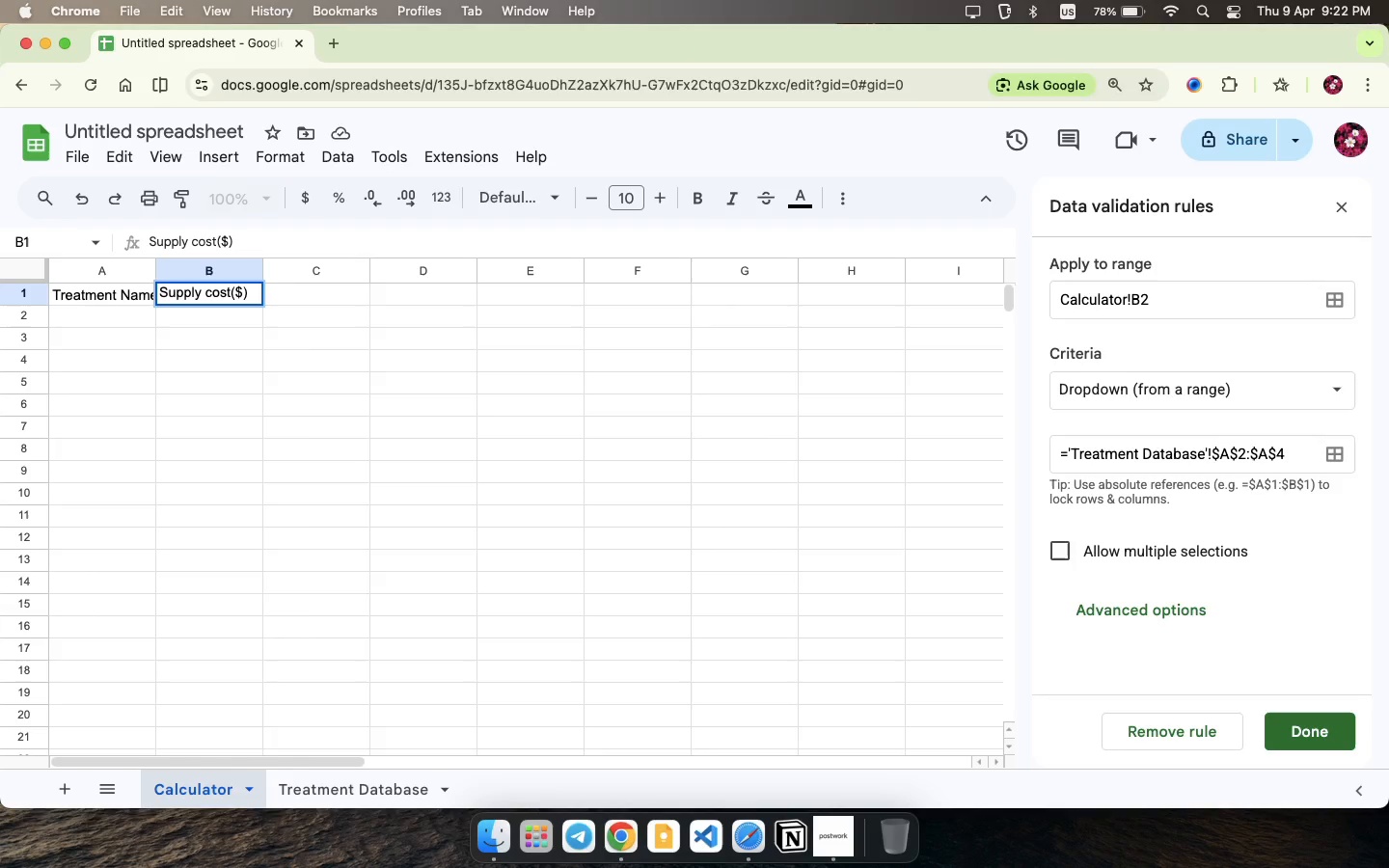 
wait(32.15)
 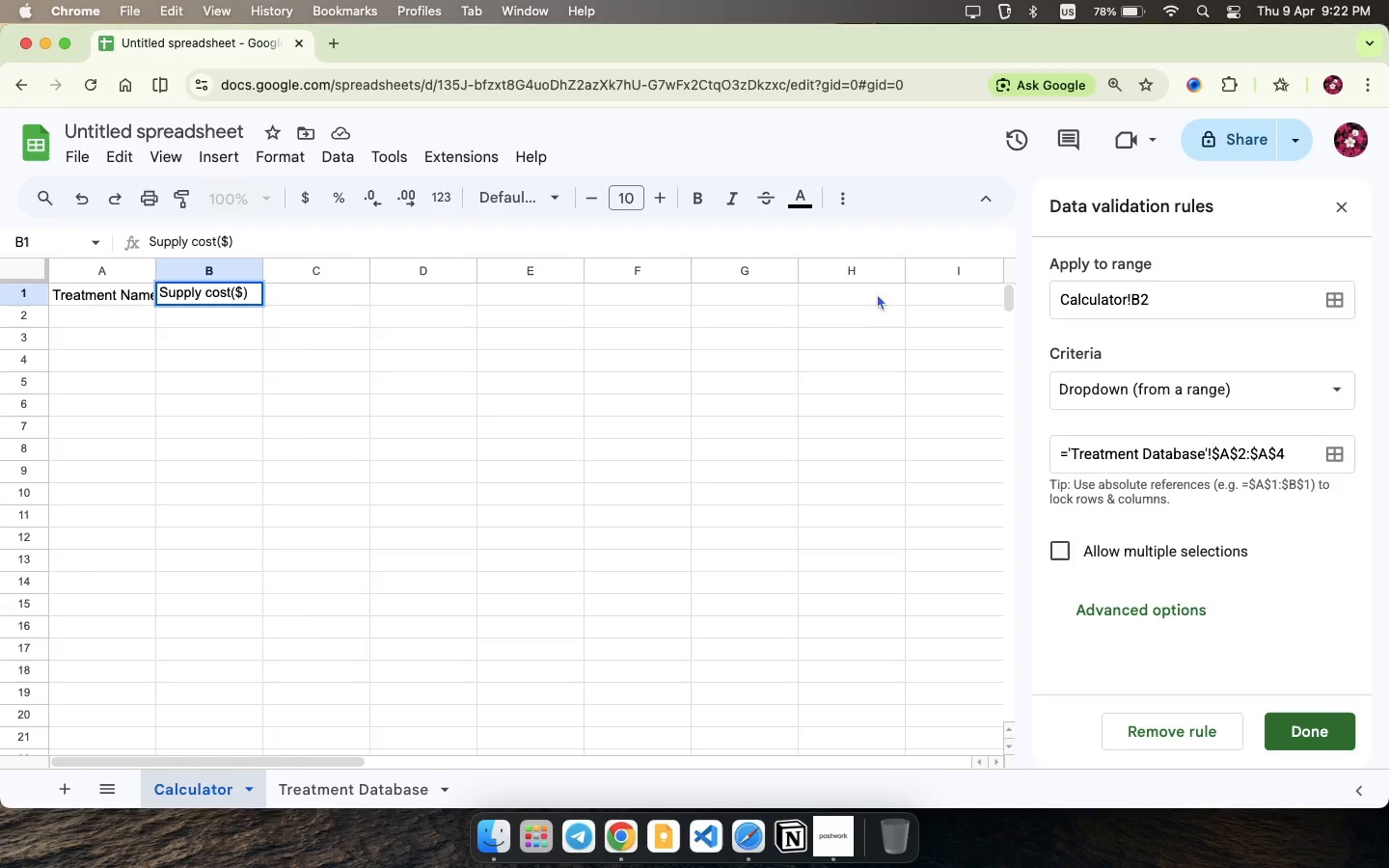 
double_click([294, 287])
 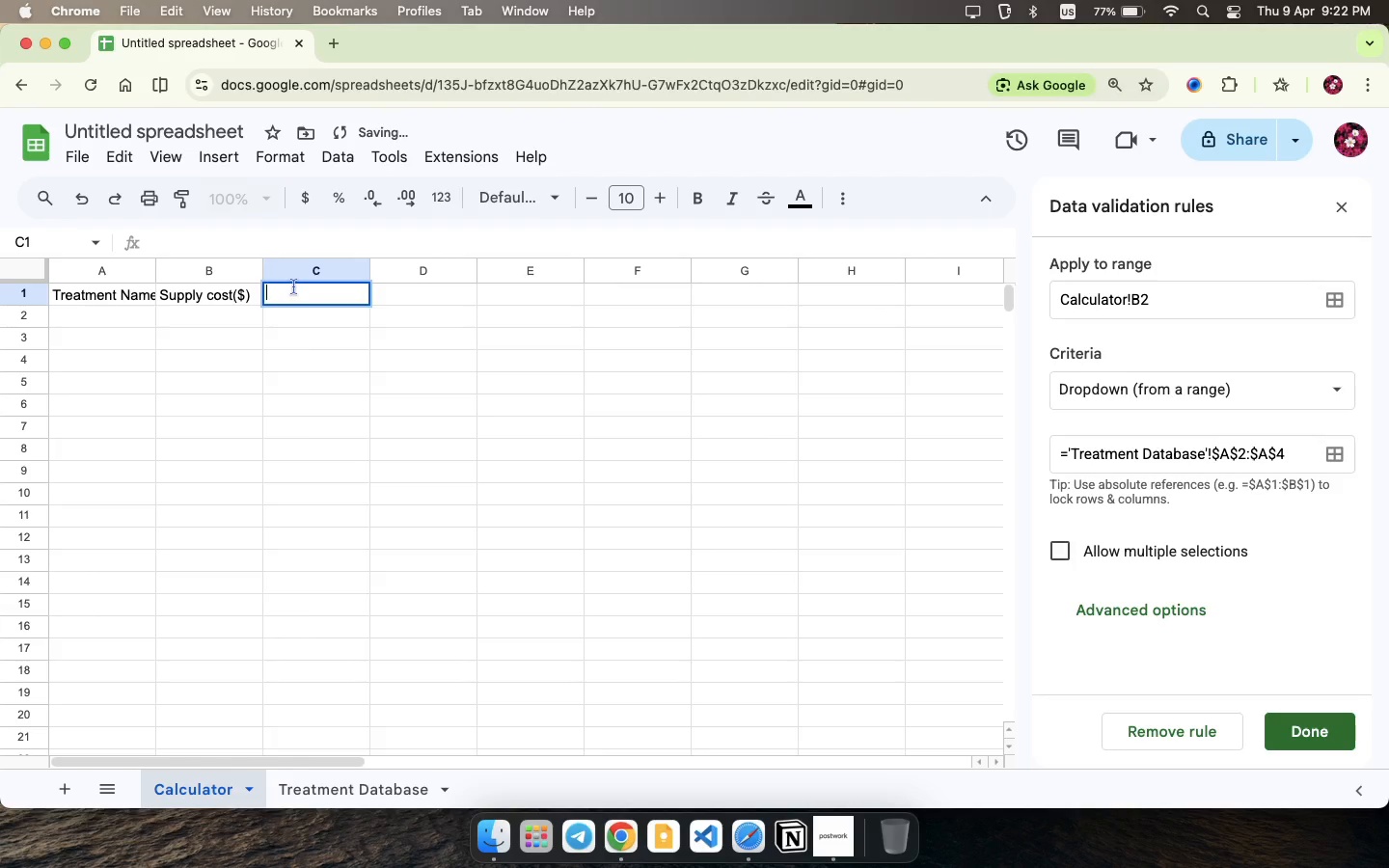 
type(Price per Client ($))
 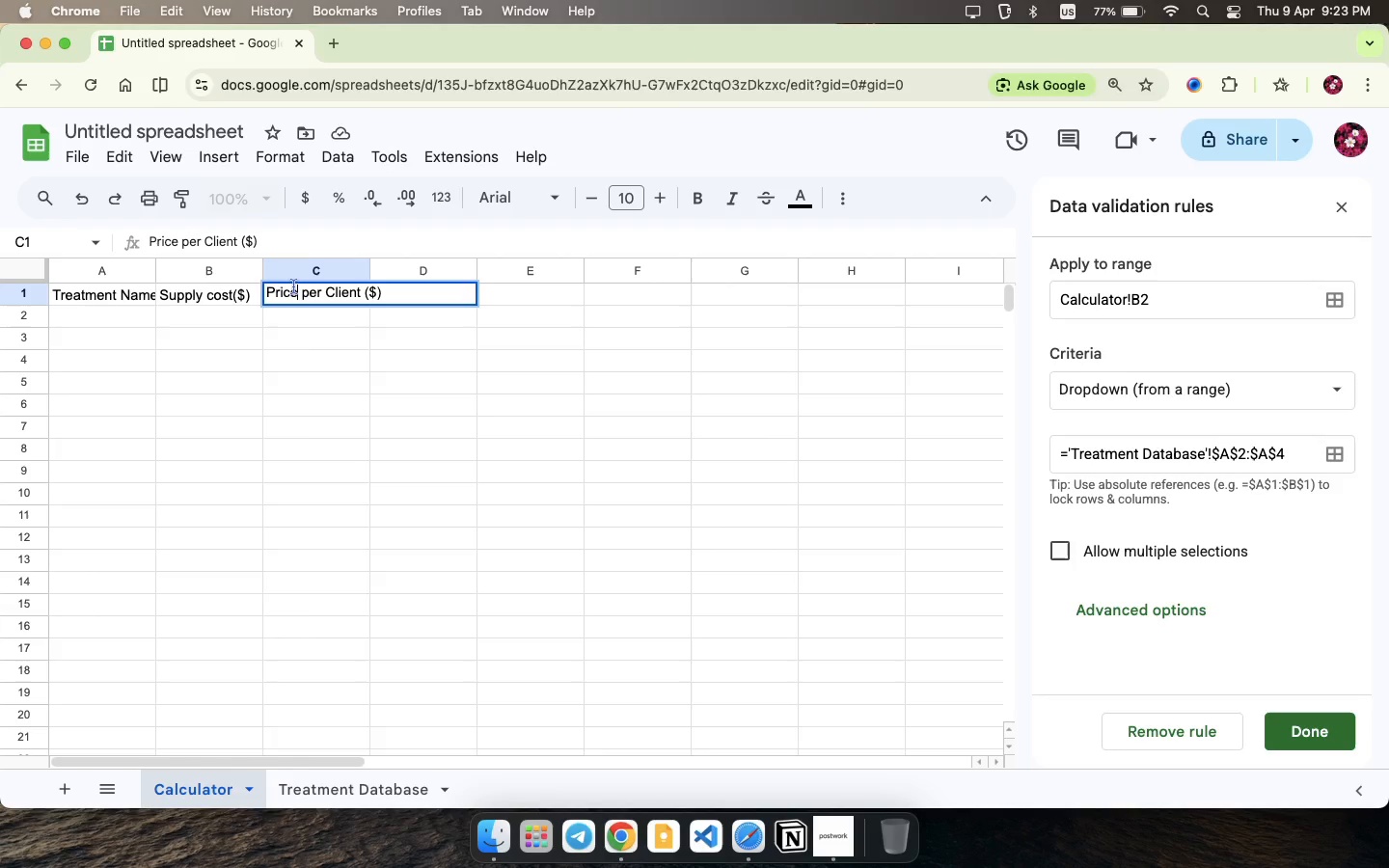 
left_click([294, 286])
 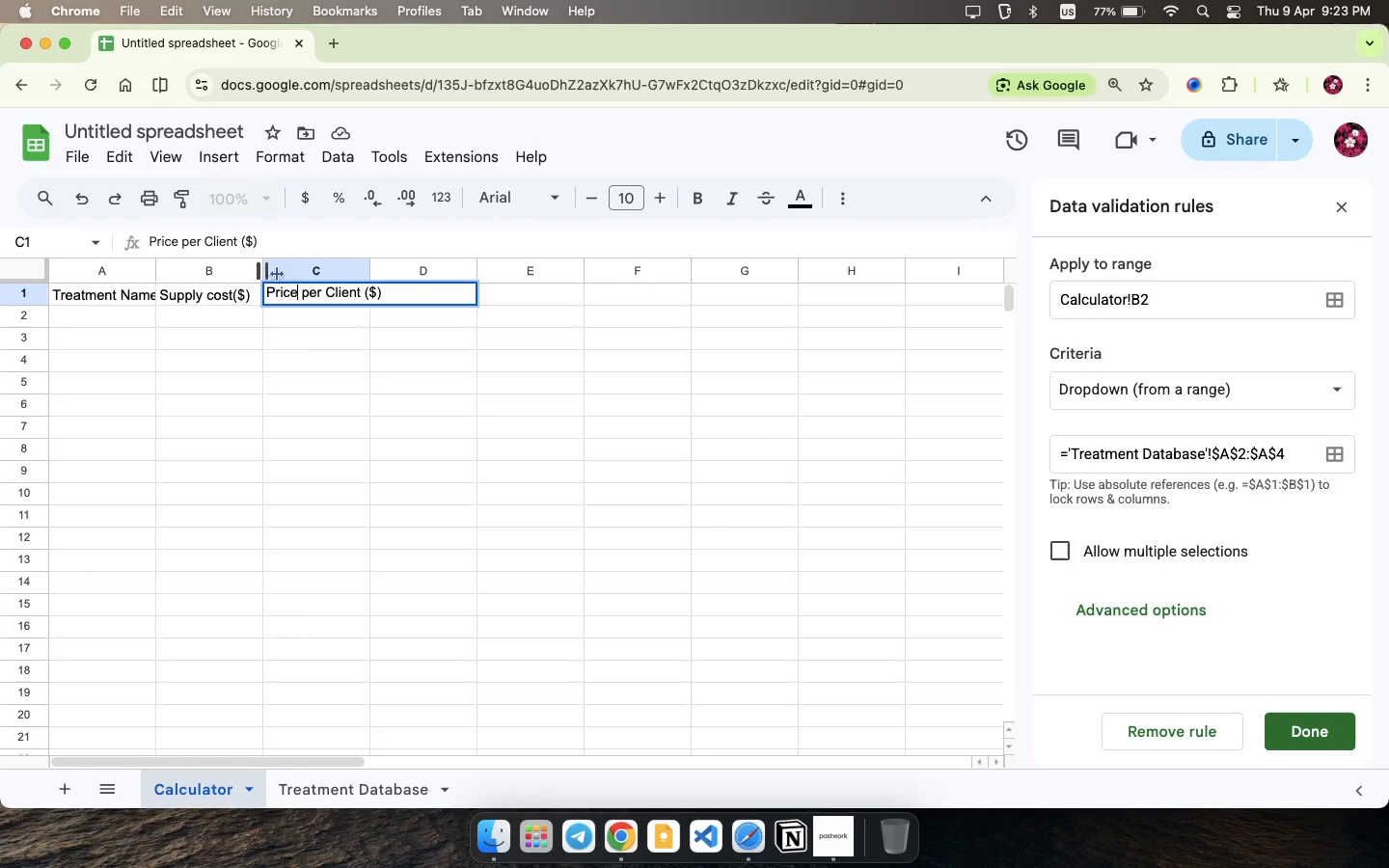 
key(Enter)
 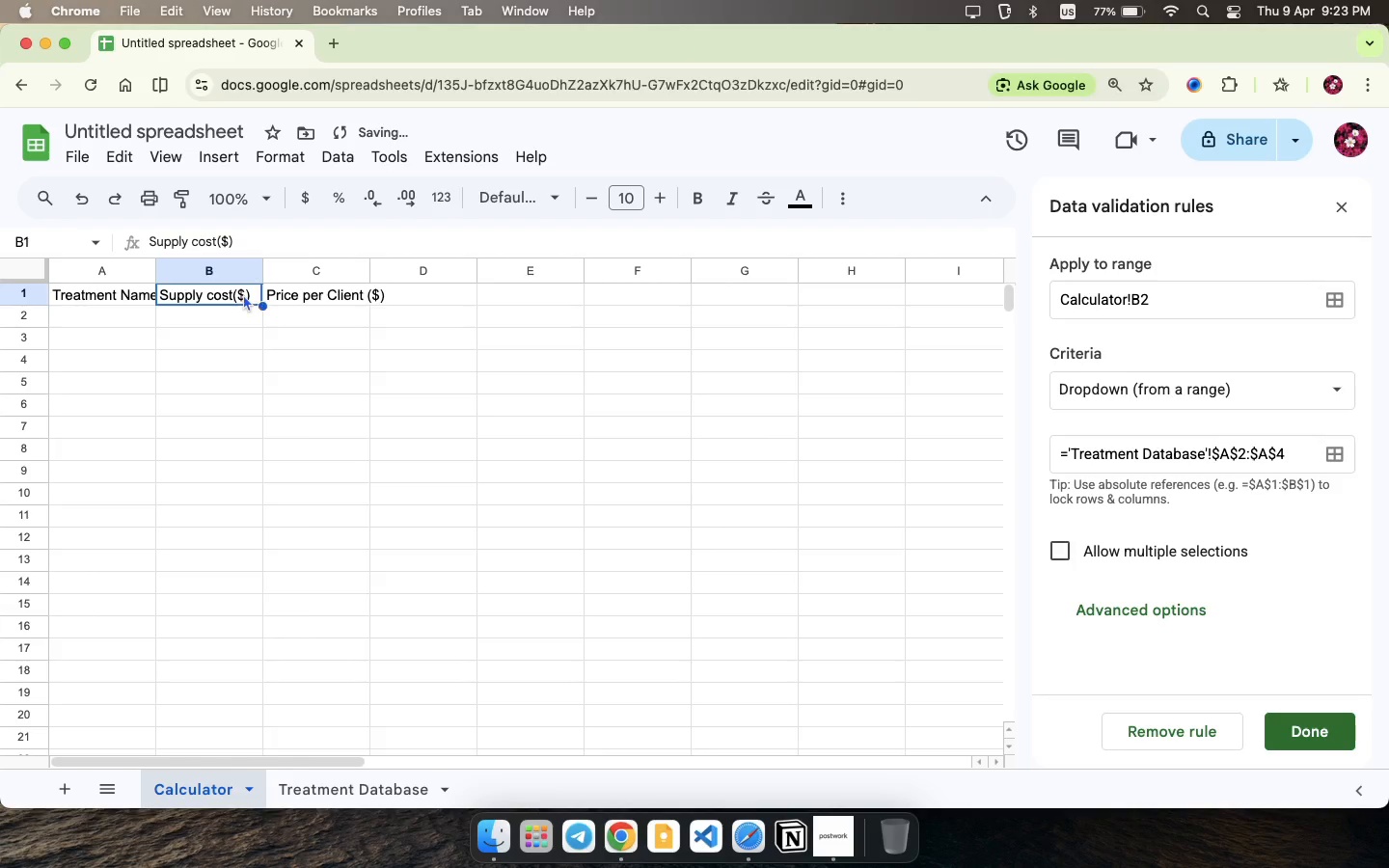 
double_click([243, 294])
 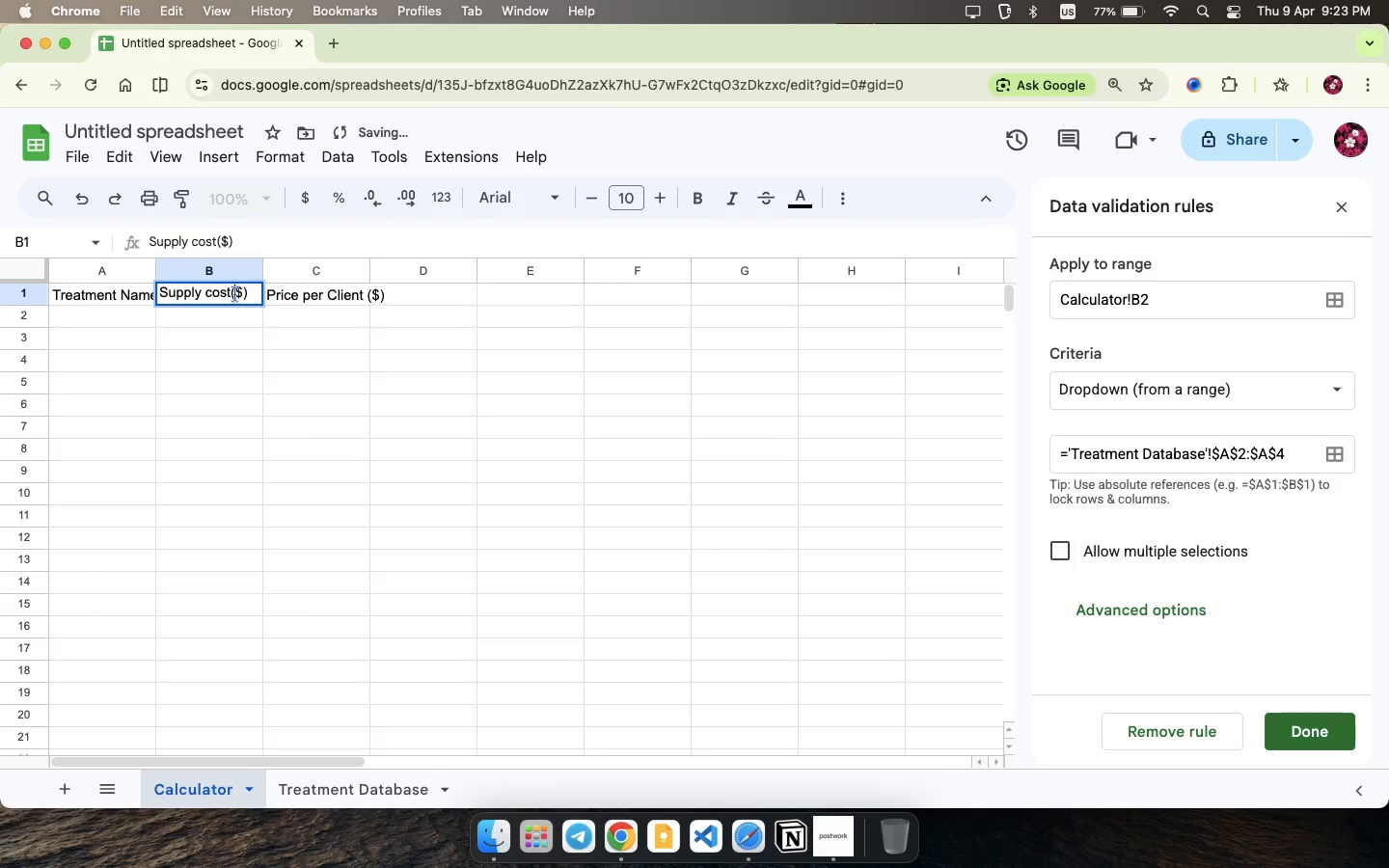 
left_click([235, 293])
 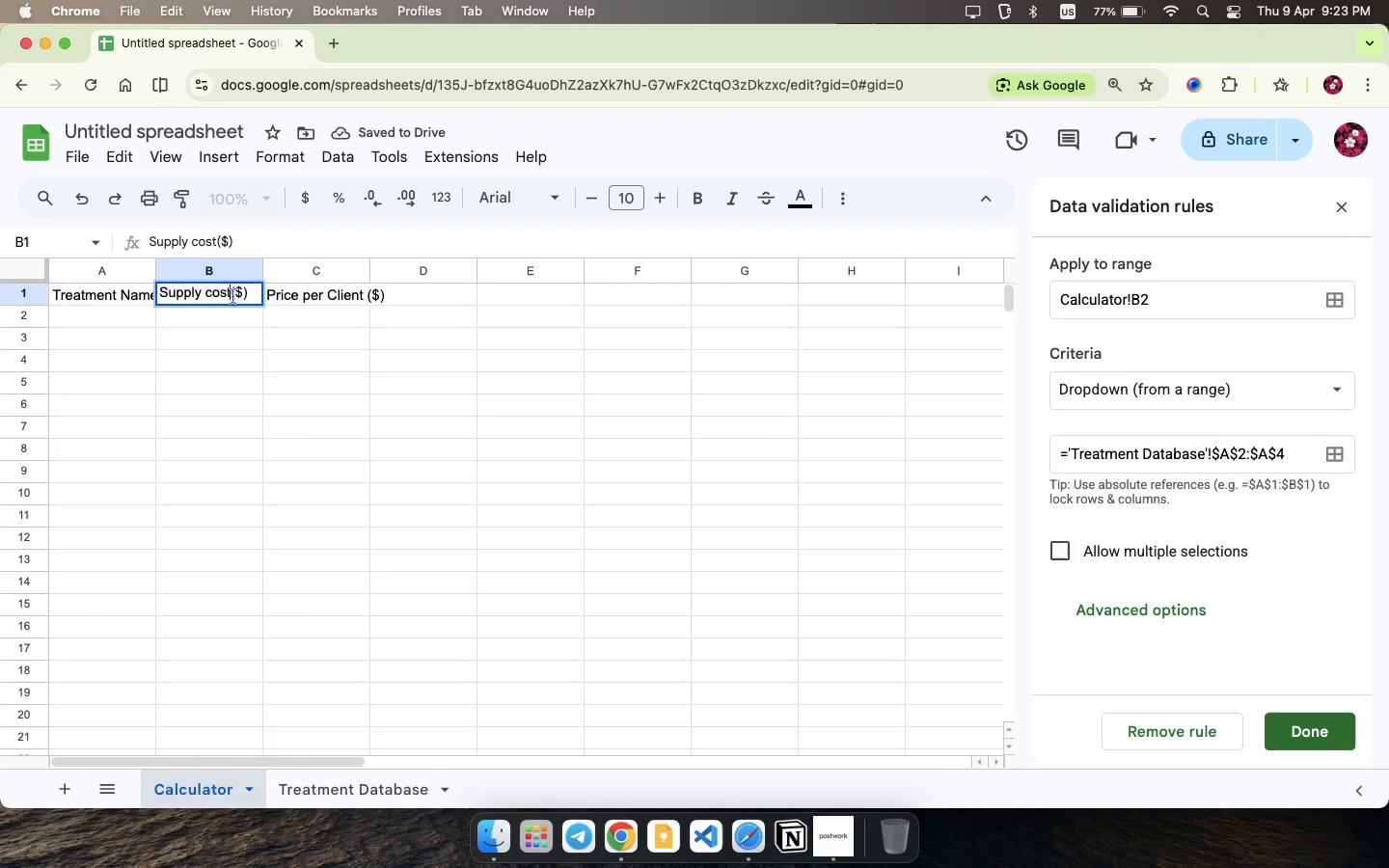 
left_click([232, 296])
 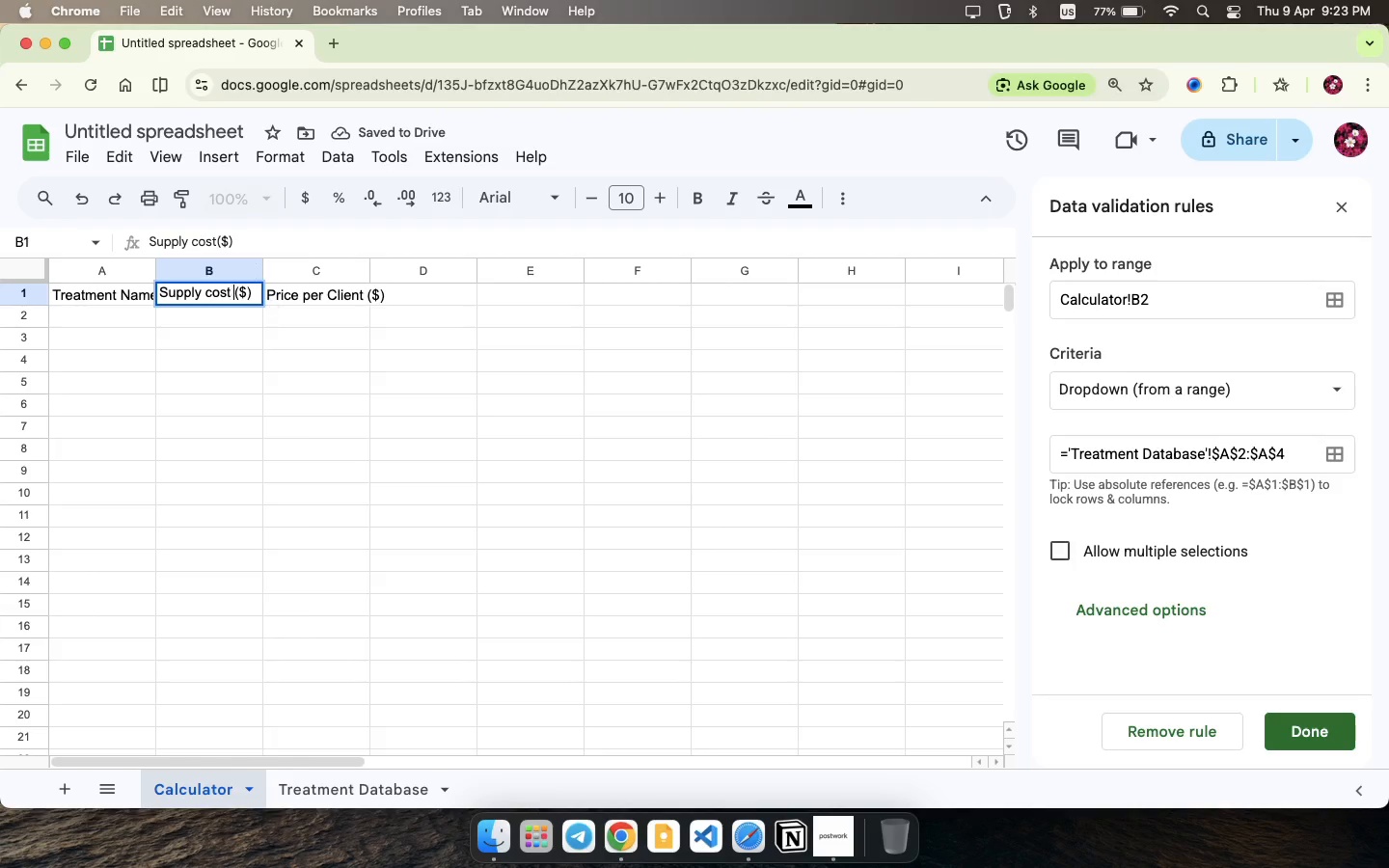 
key(Space)
 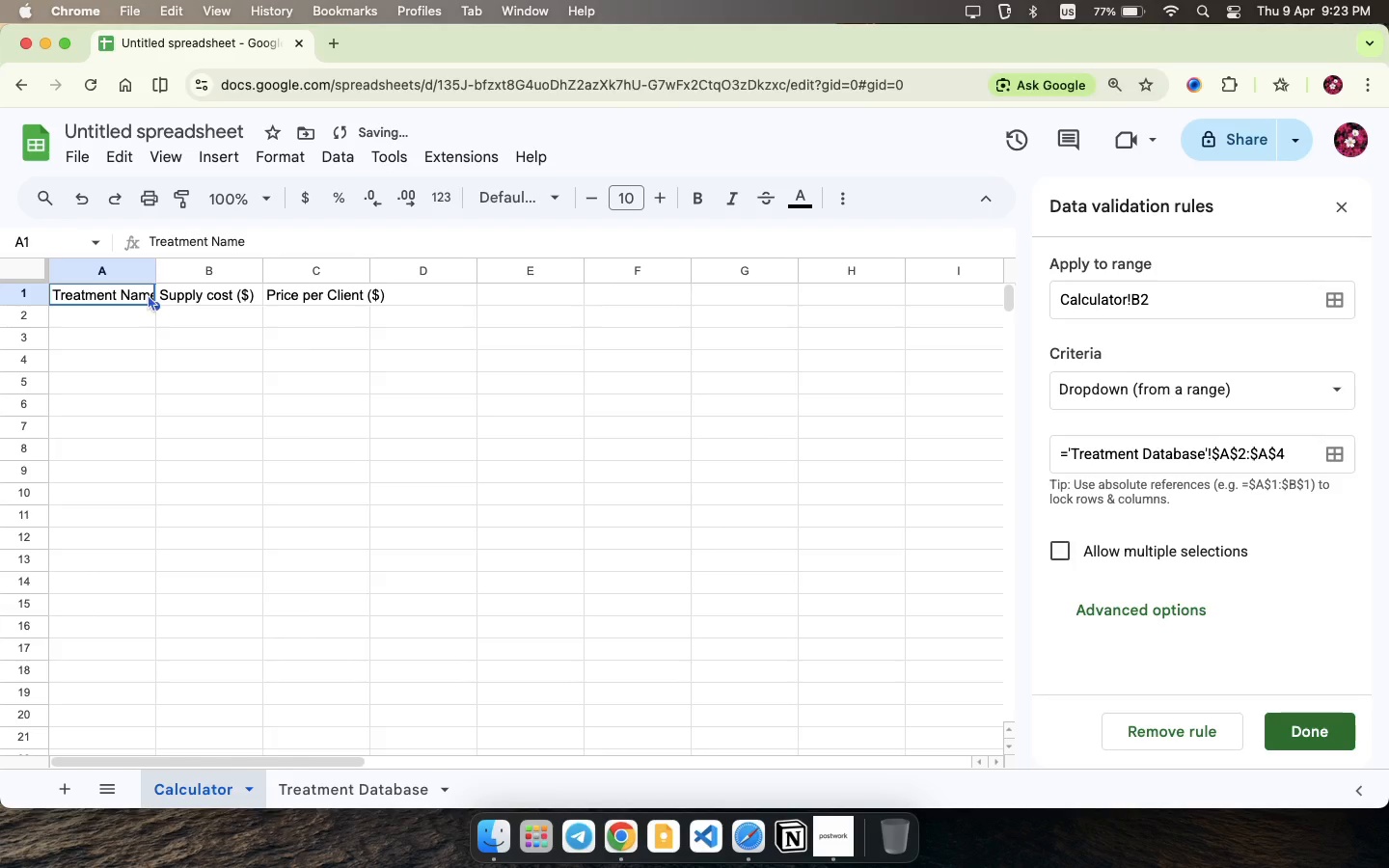 
double_click([148, 294])
 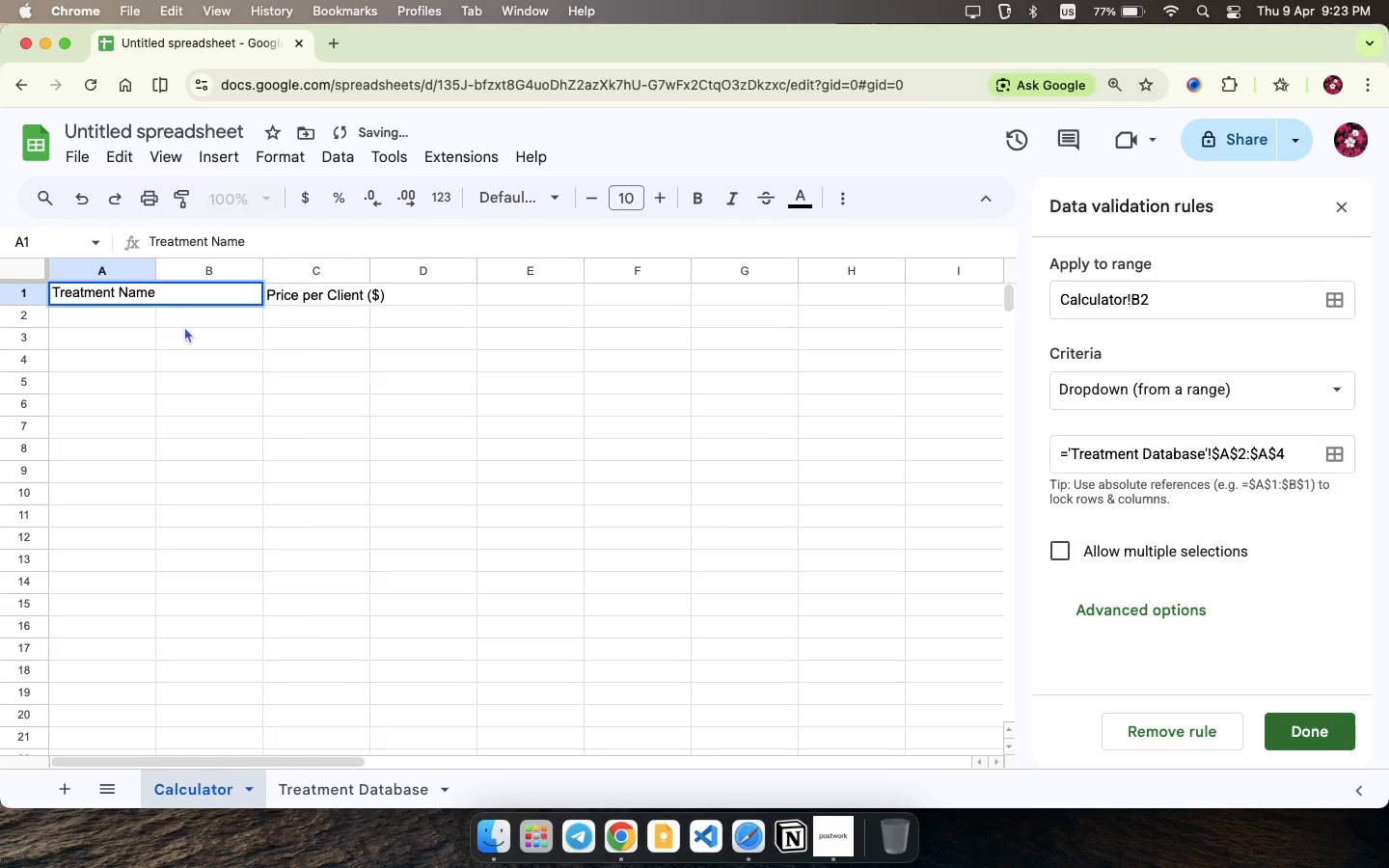 
left_click([197, 340])
 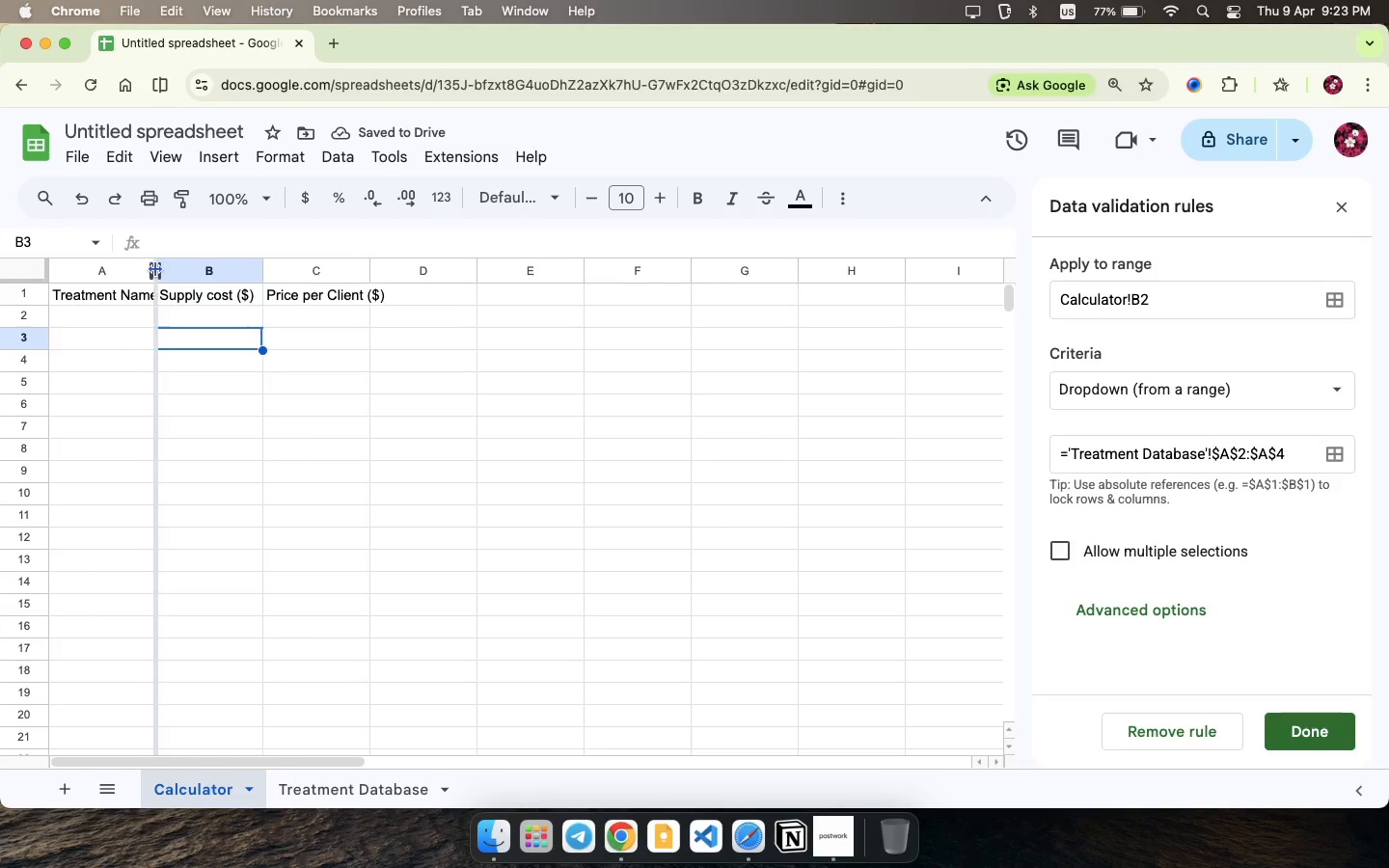 
left_click_drag(start_coordinate=[155, 269], to_coordinate=[191, 270])
 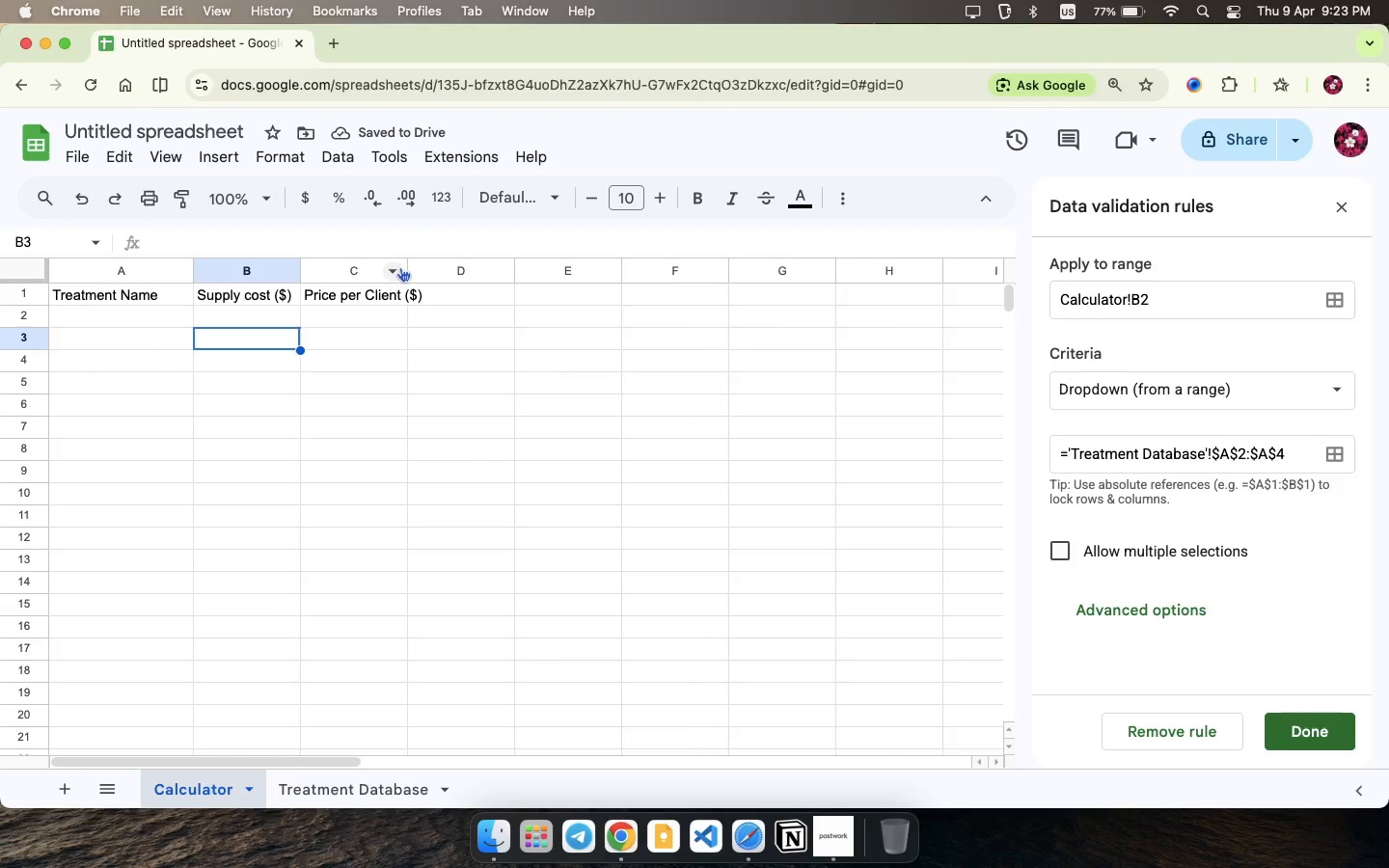 
left_click_drag(start_coordinate=[408, 265], to_coordinate=[443, 266])
 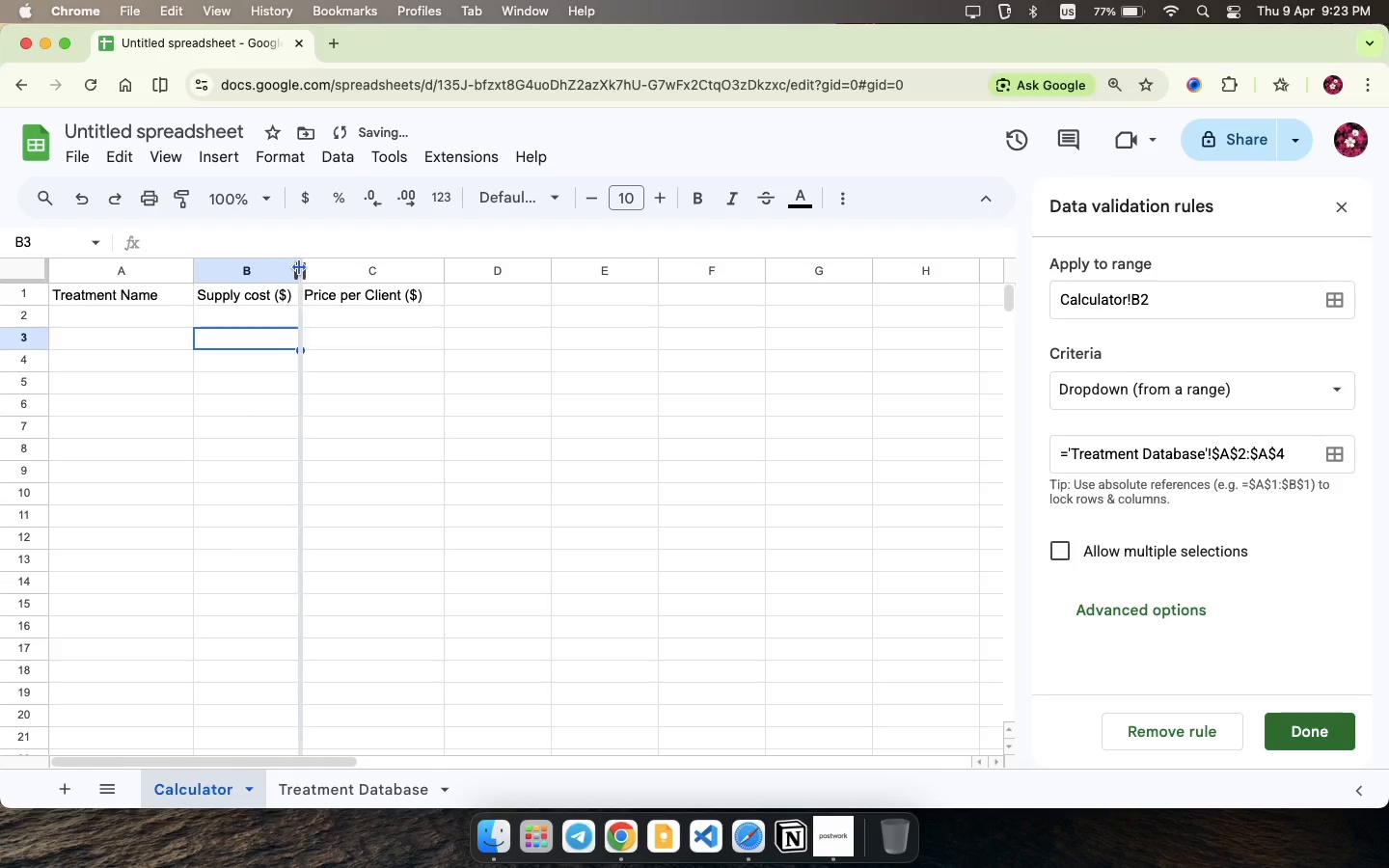 
left_click_drag(start_coordinate=[299, 267], to_coordinate=[312, 266])
 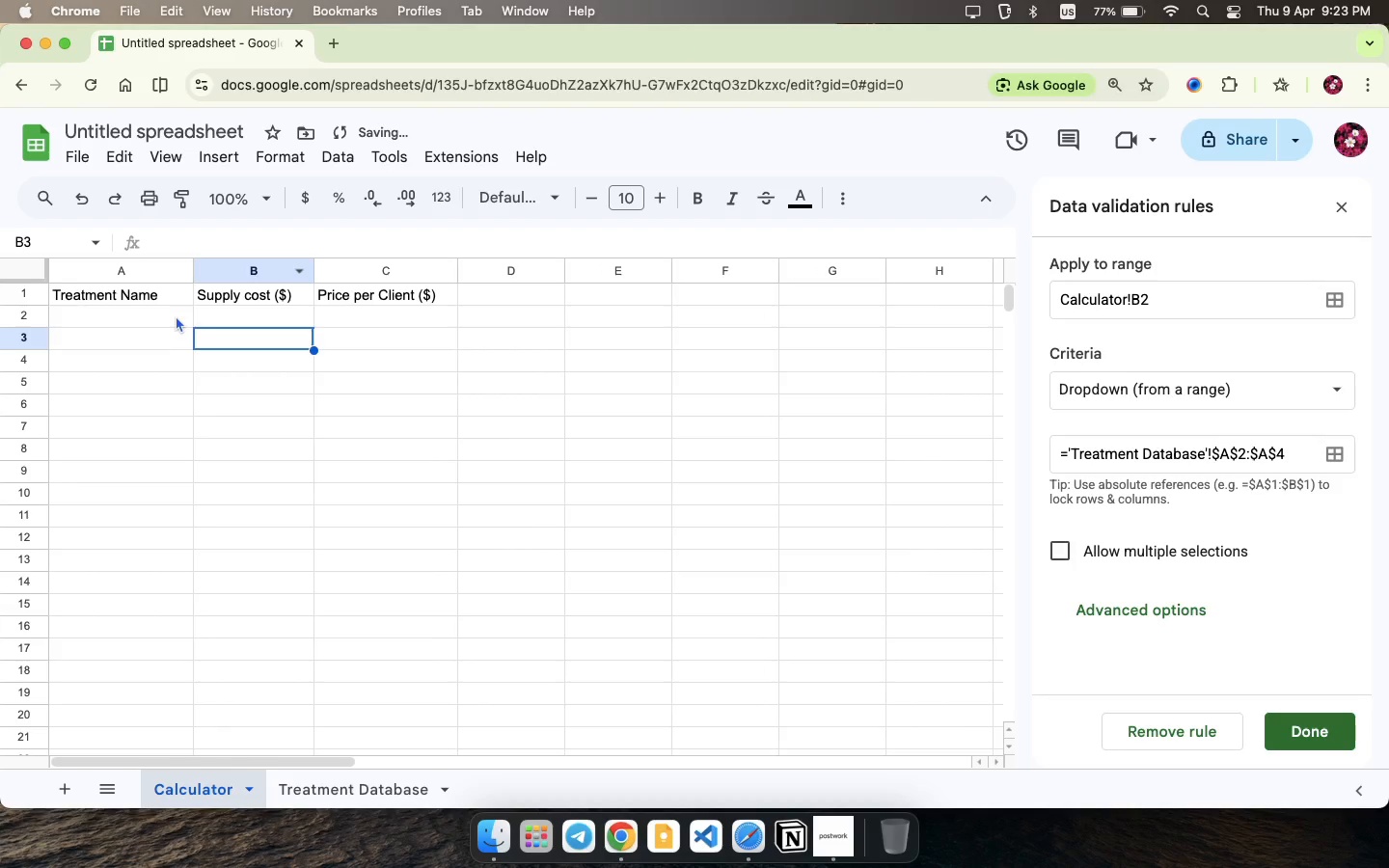 
left_click([176, 315])
 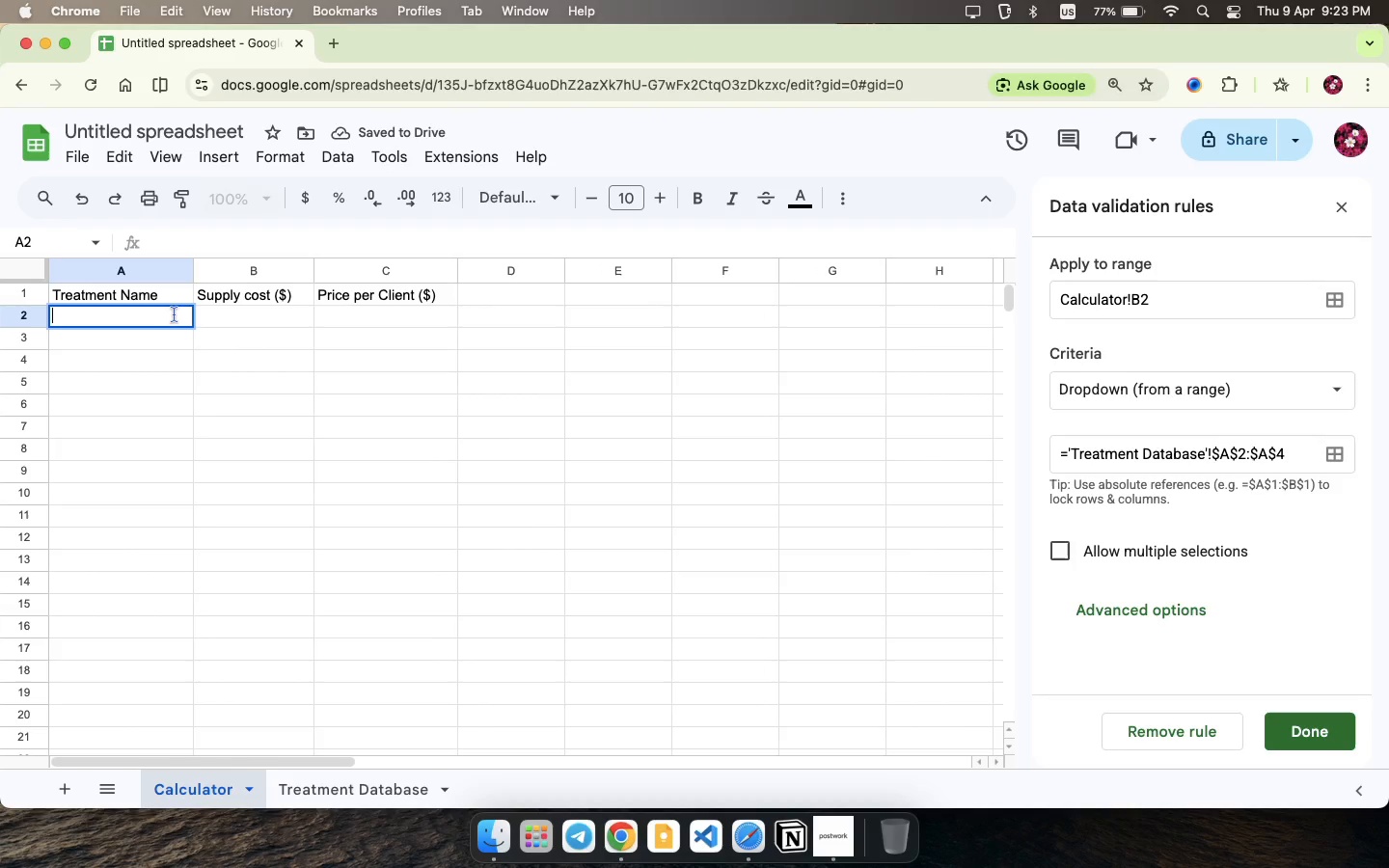 
type(Immunity Boost)
 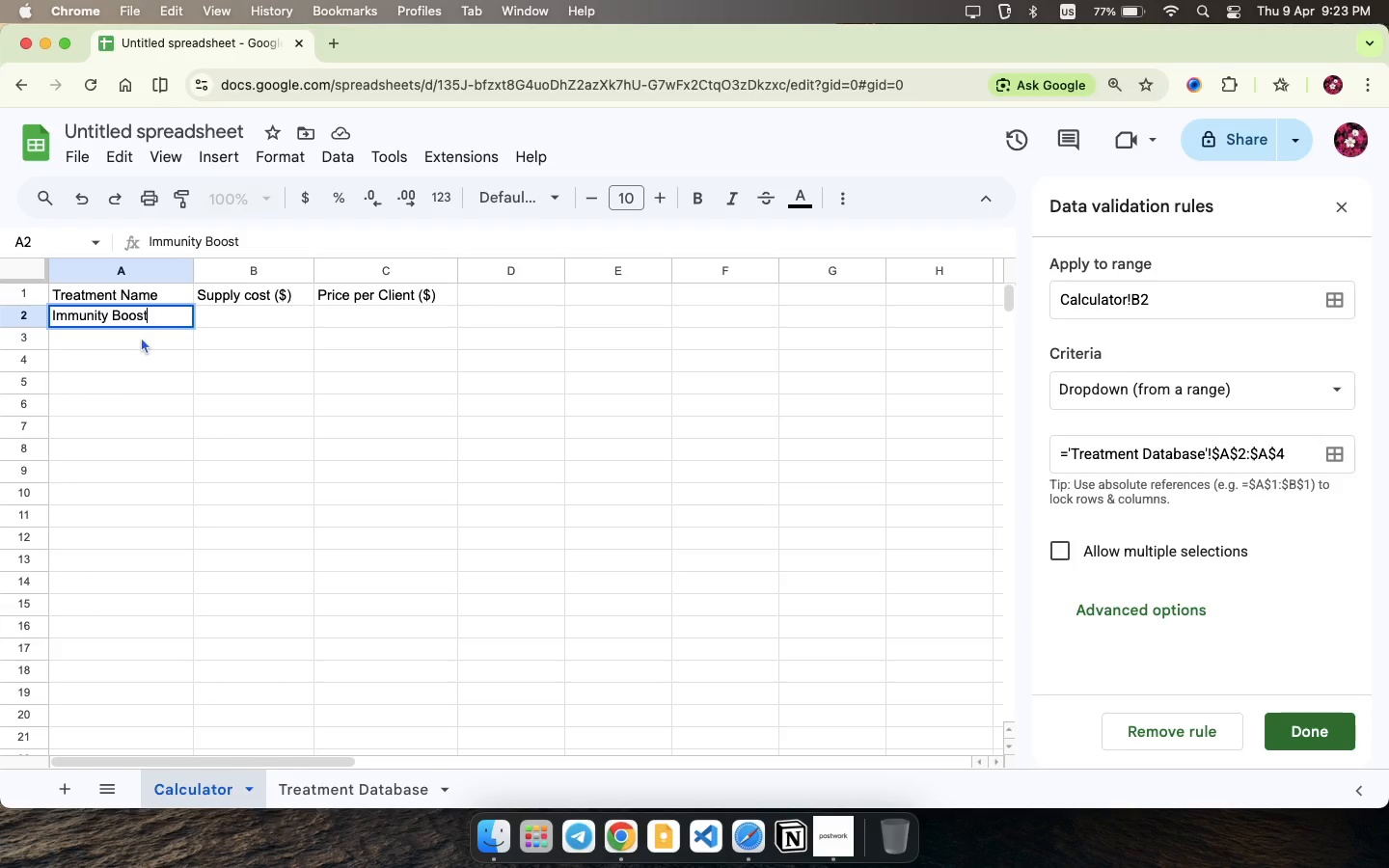 
double_click([141, 337])
 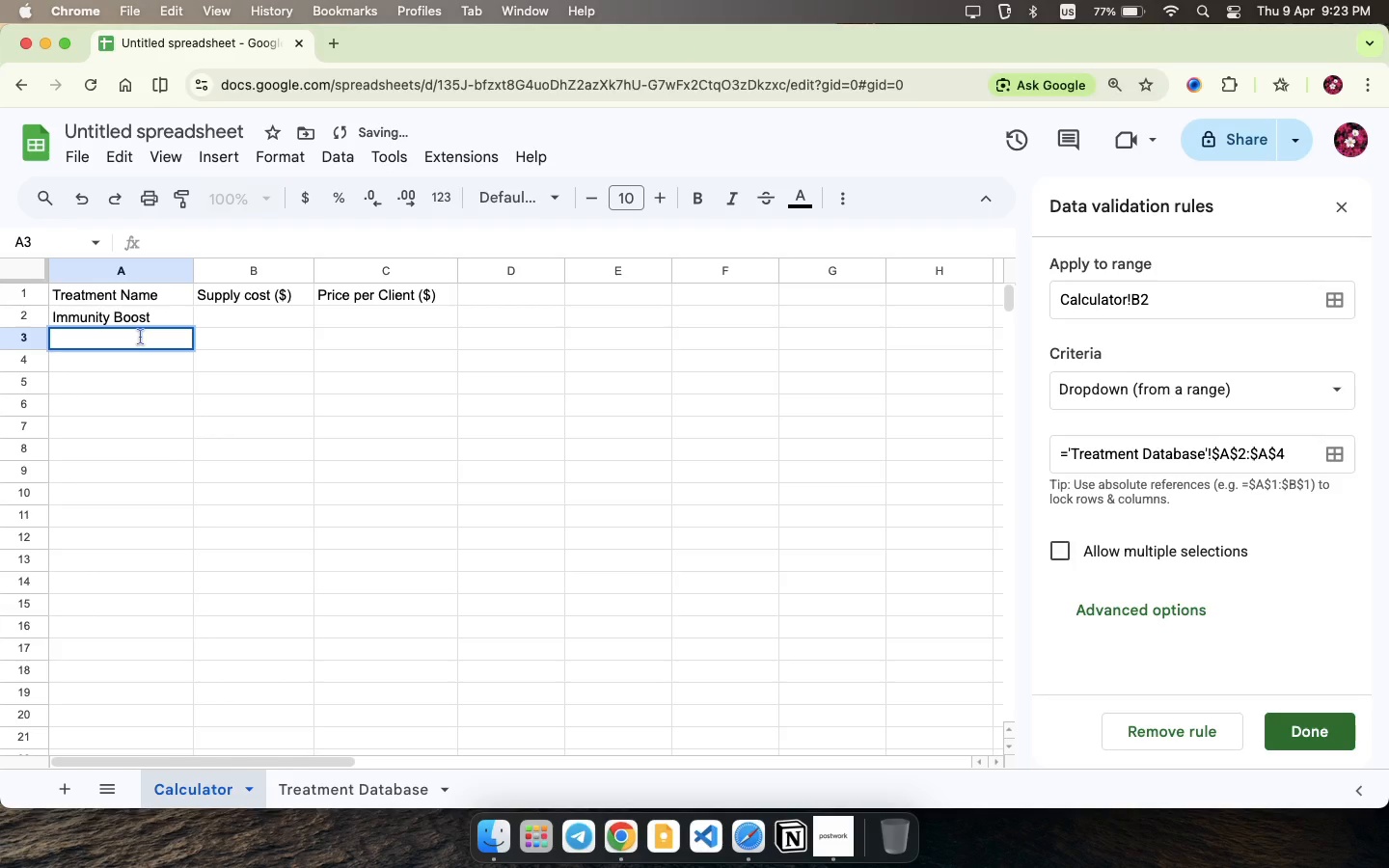 
type(Recovery Drip)
 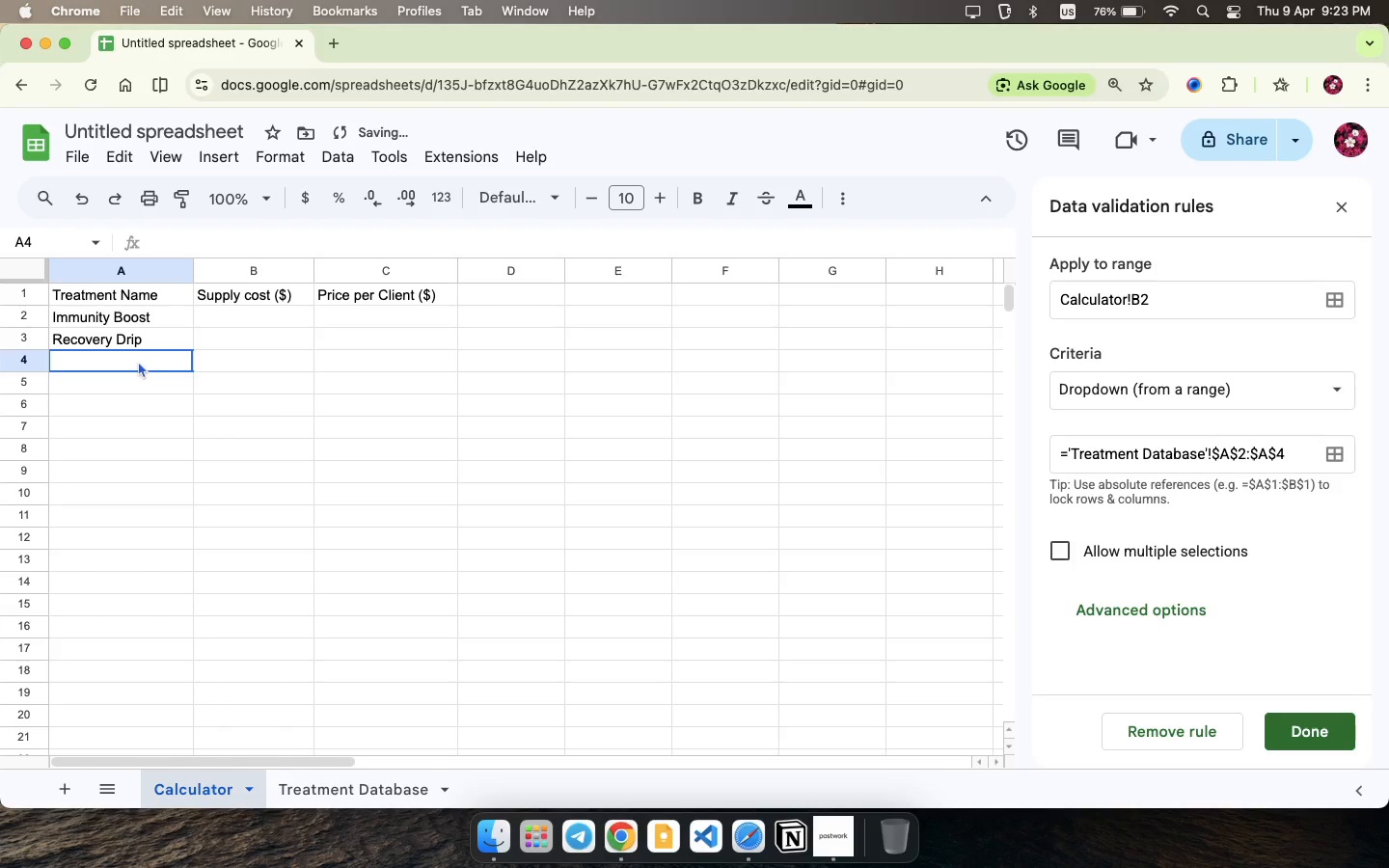 
double_click([138, 361])
 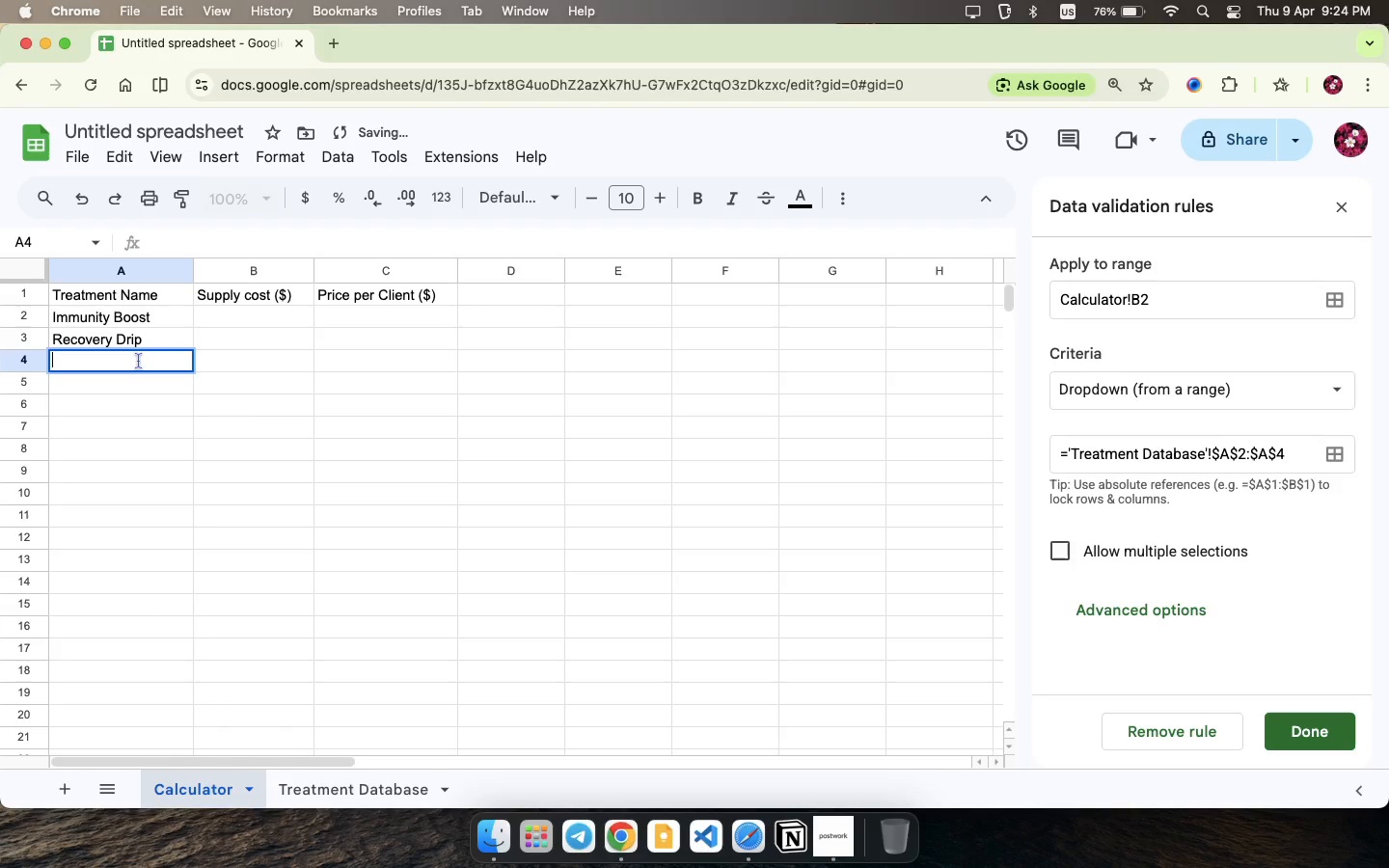 
type(Glow Protocol )
 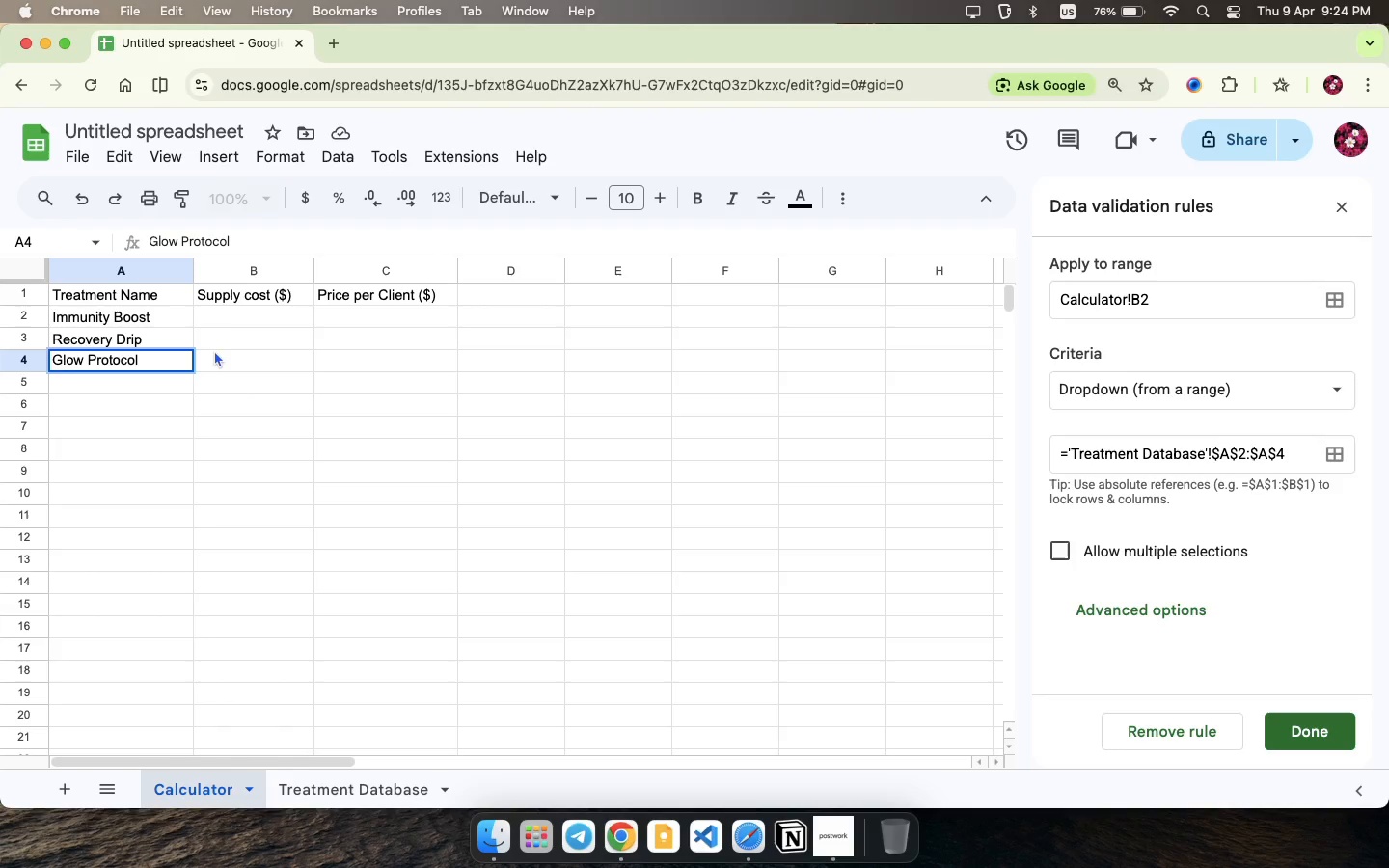 
key(Enter)
 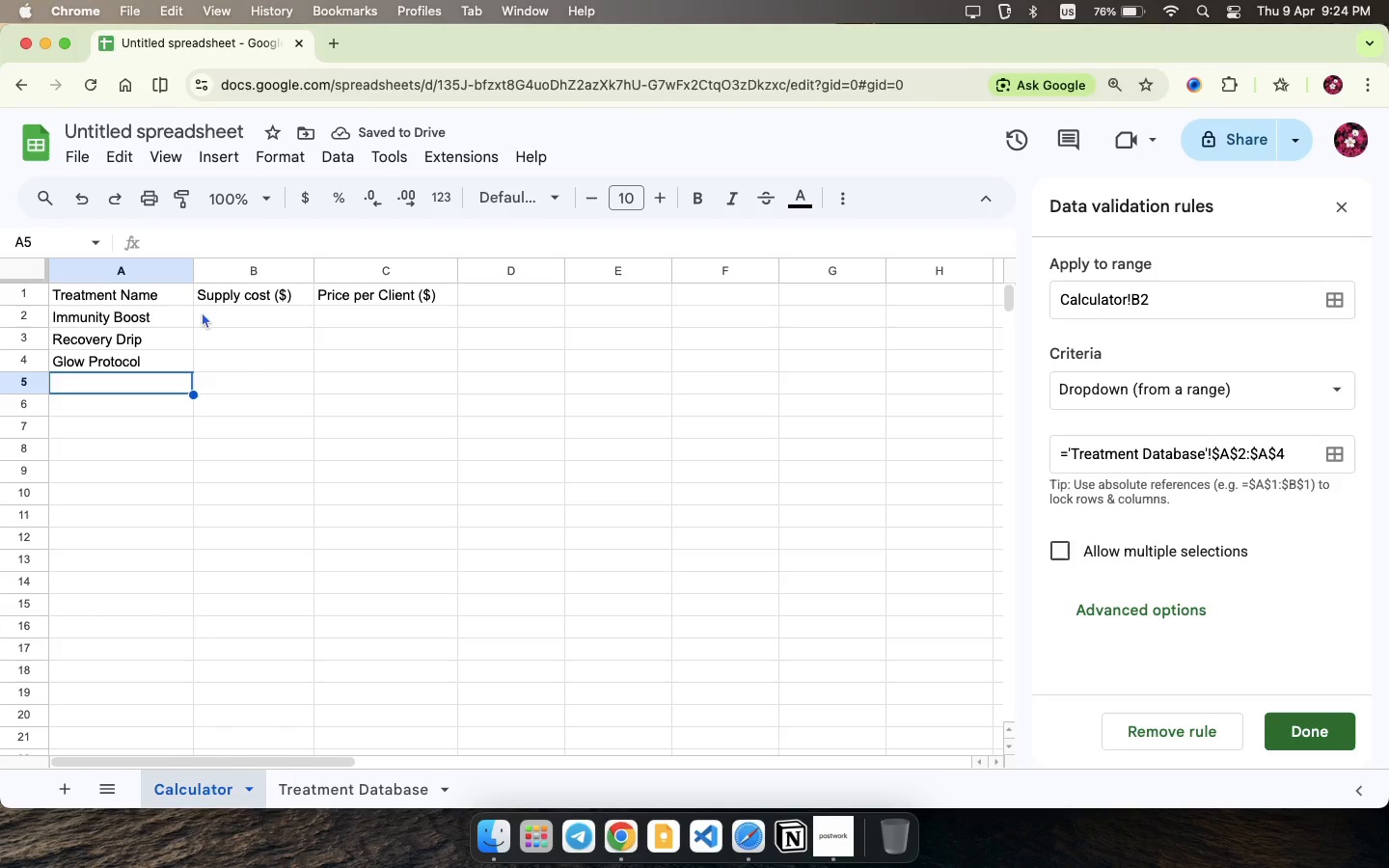 
left_click([221, 313])
 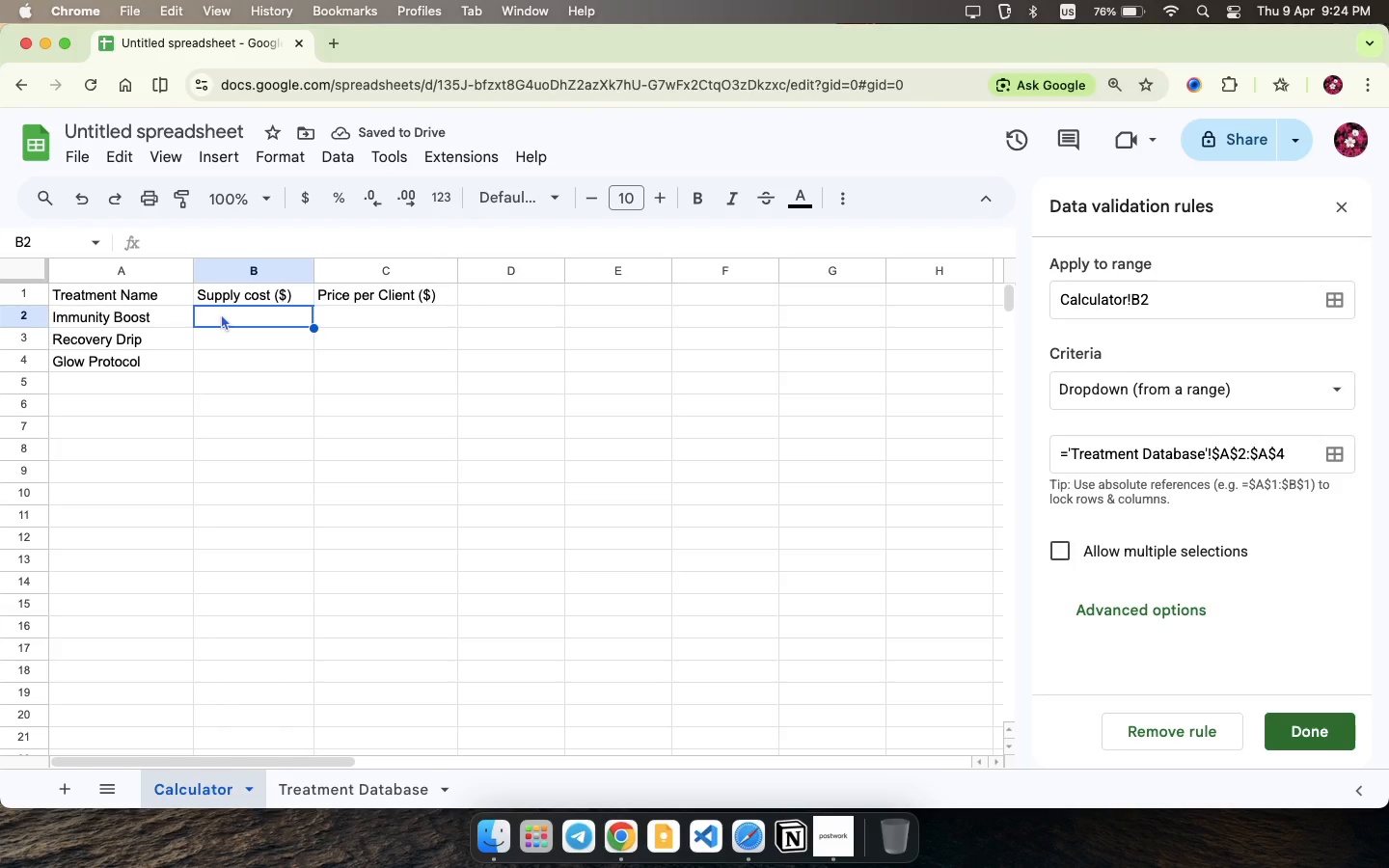 
left_click([221, 313])
 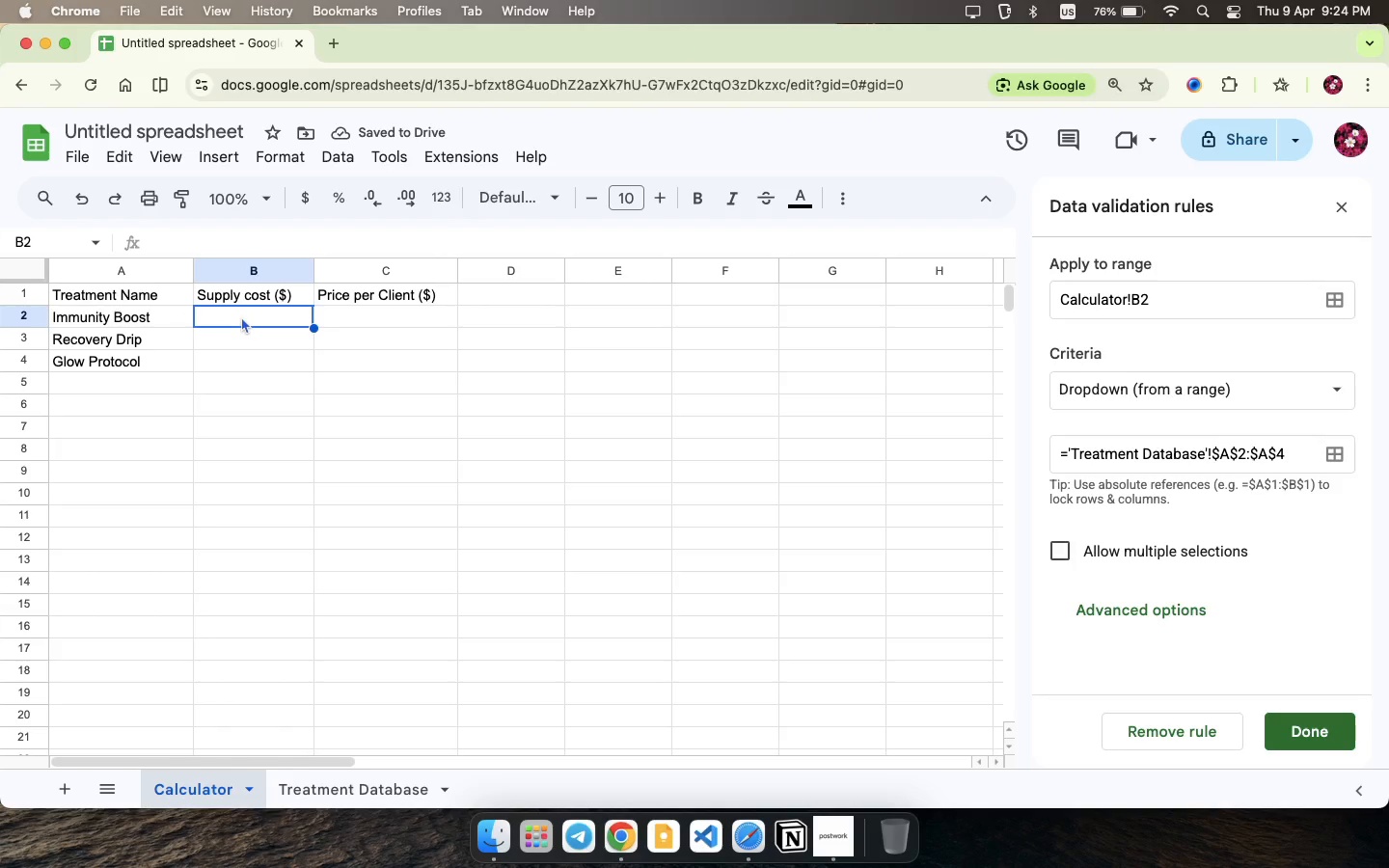 
double_click([241, 316])
 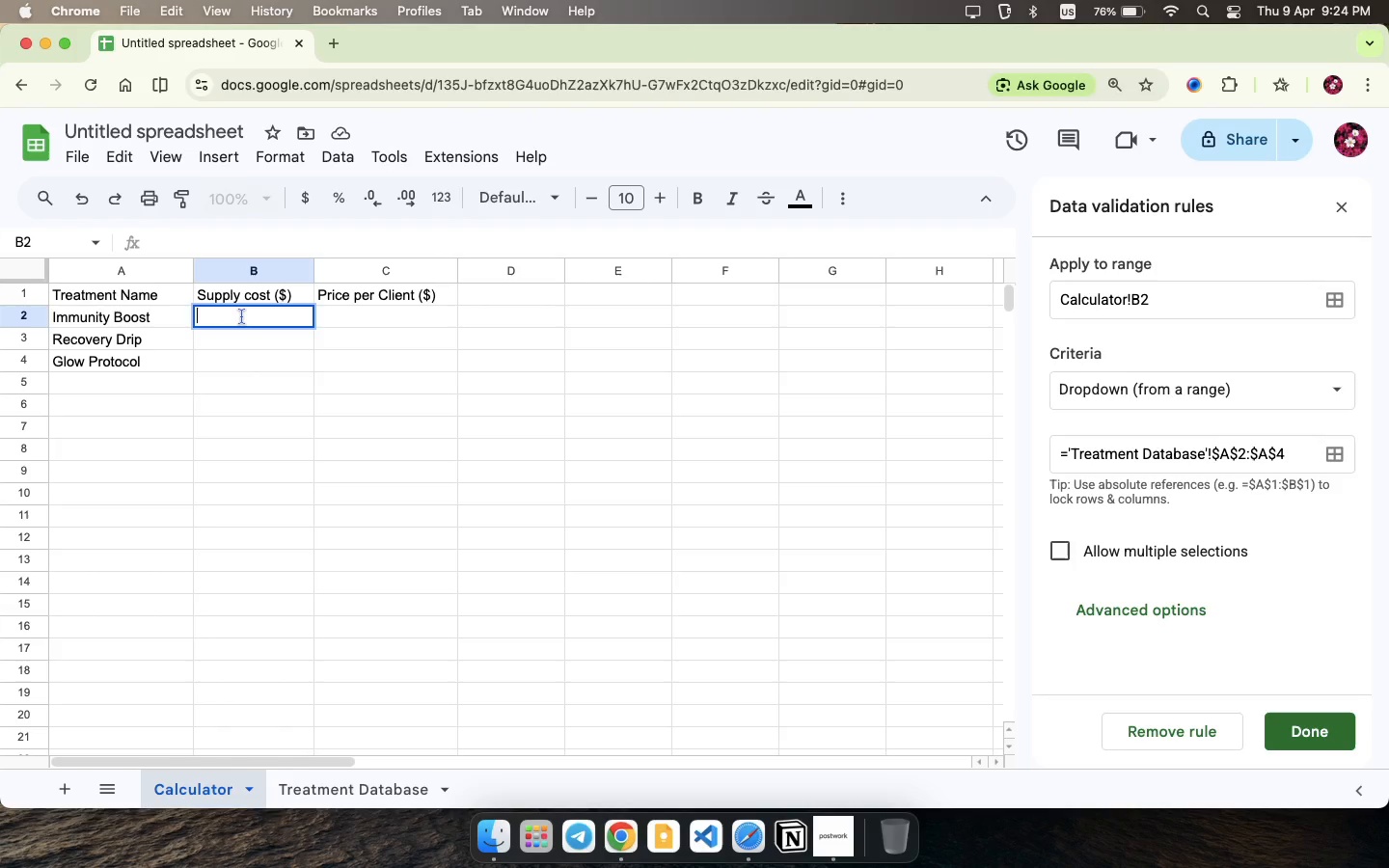 
hold_key(key=ShiftLeft, duration=0.67)
 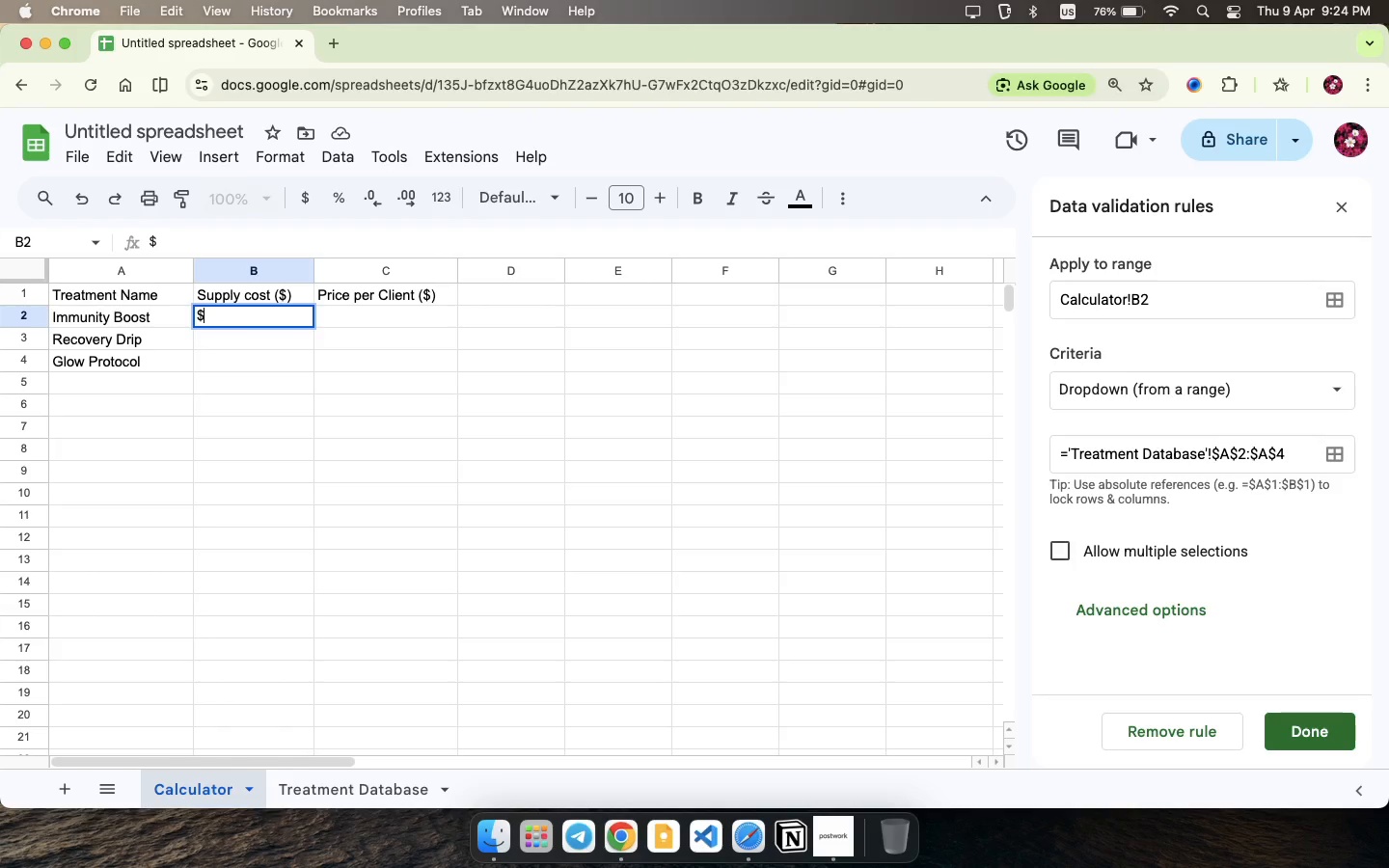 
type($ 25)
 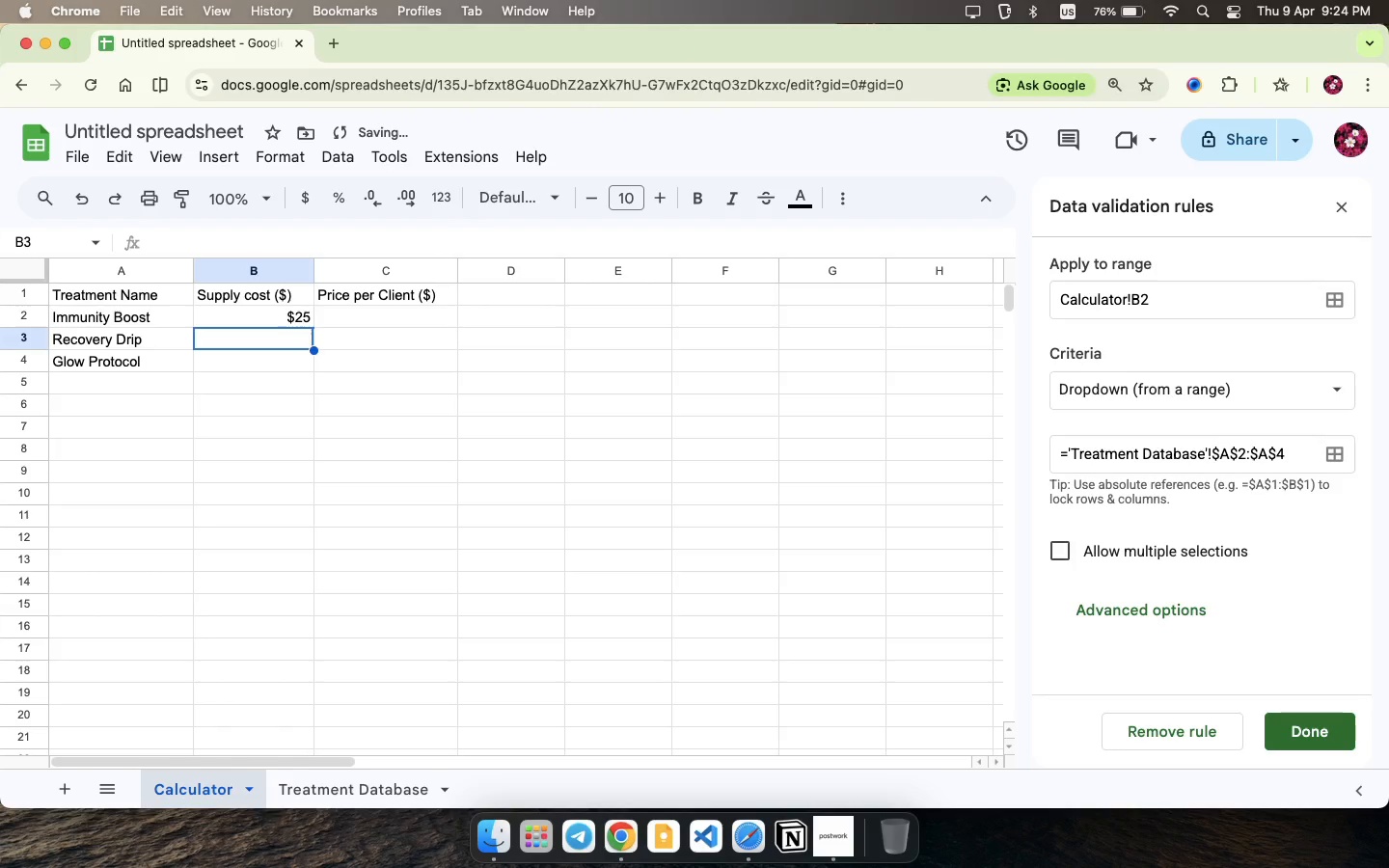 
key(Enter)
 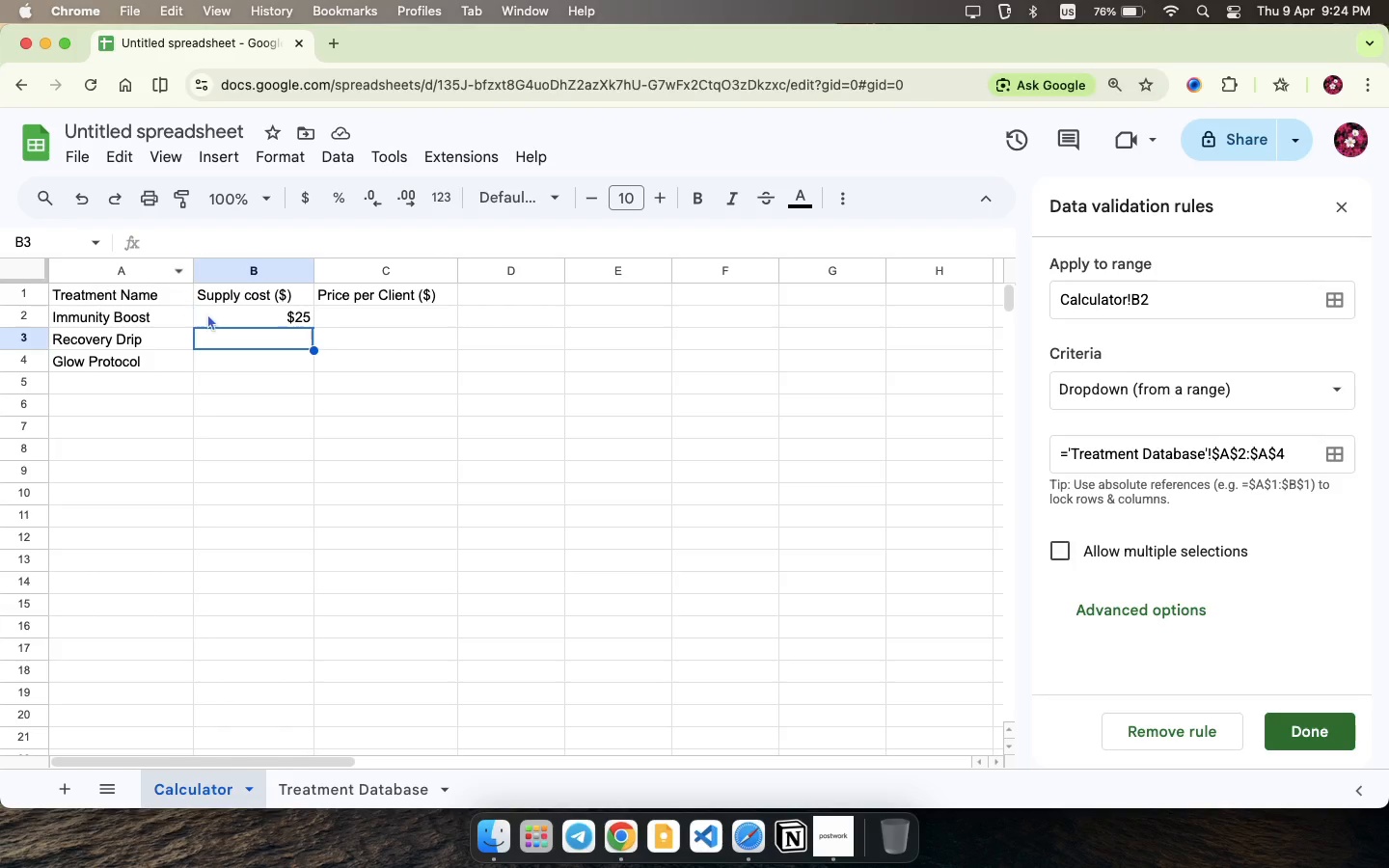 
wait(7.06)
 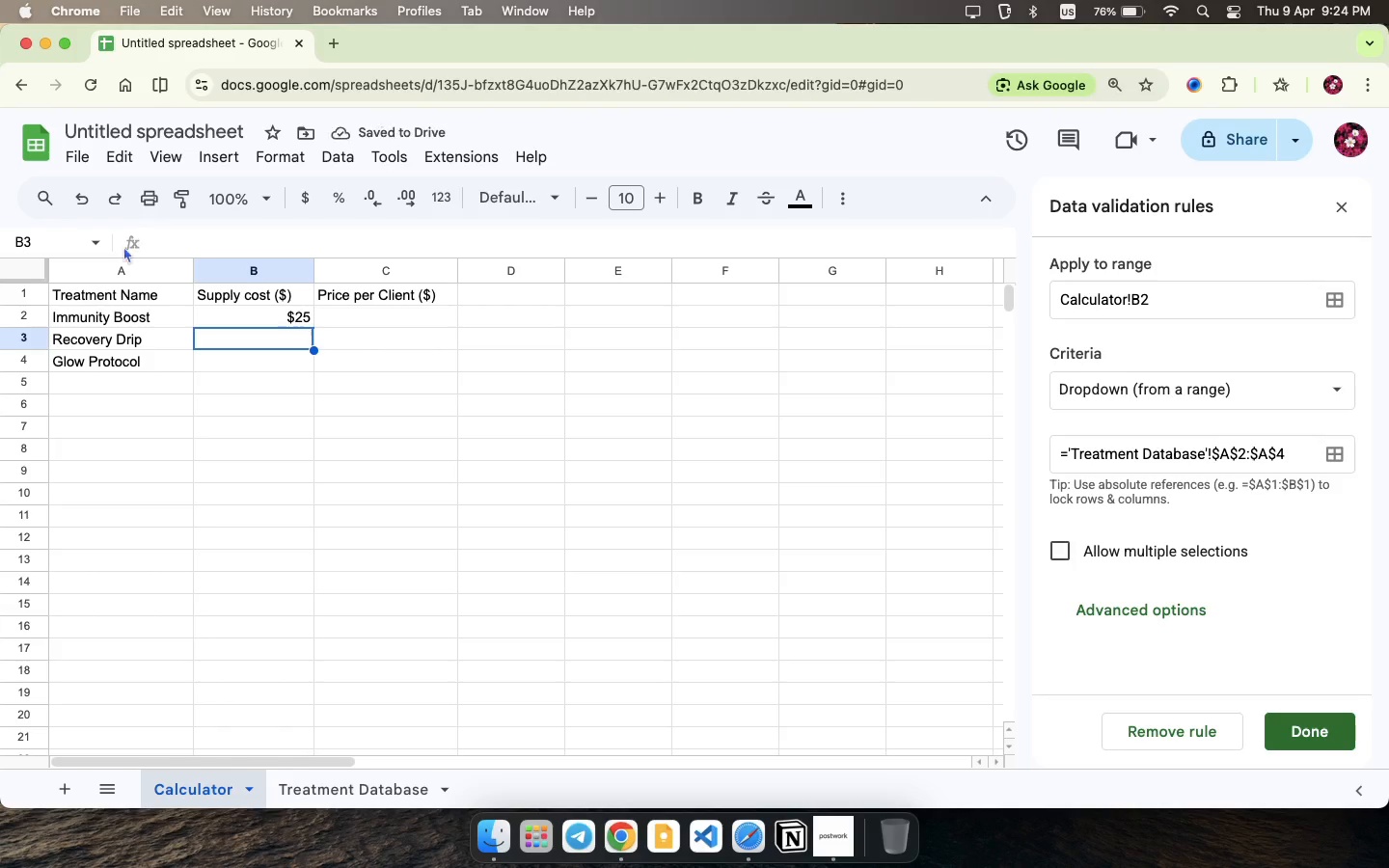 
double_click([242, 332])
 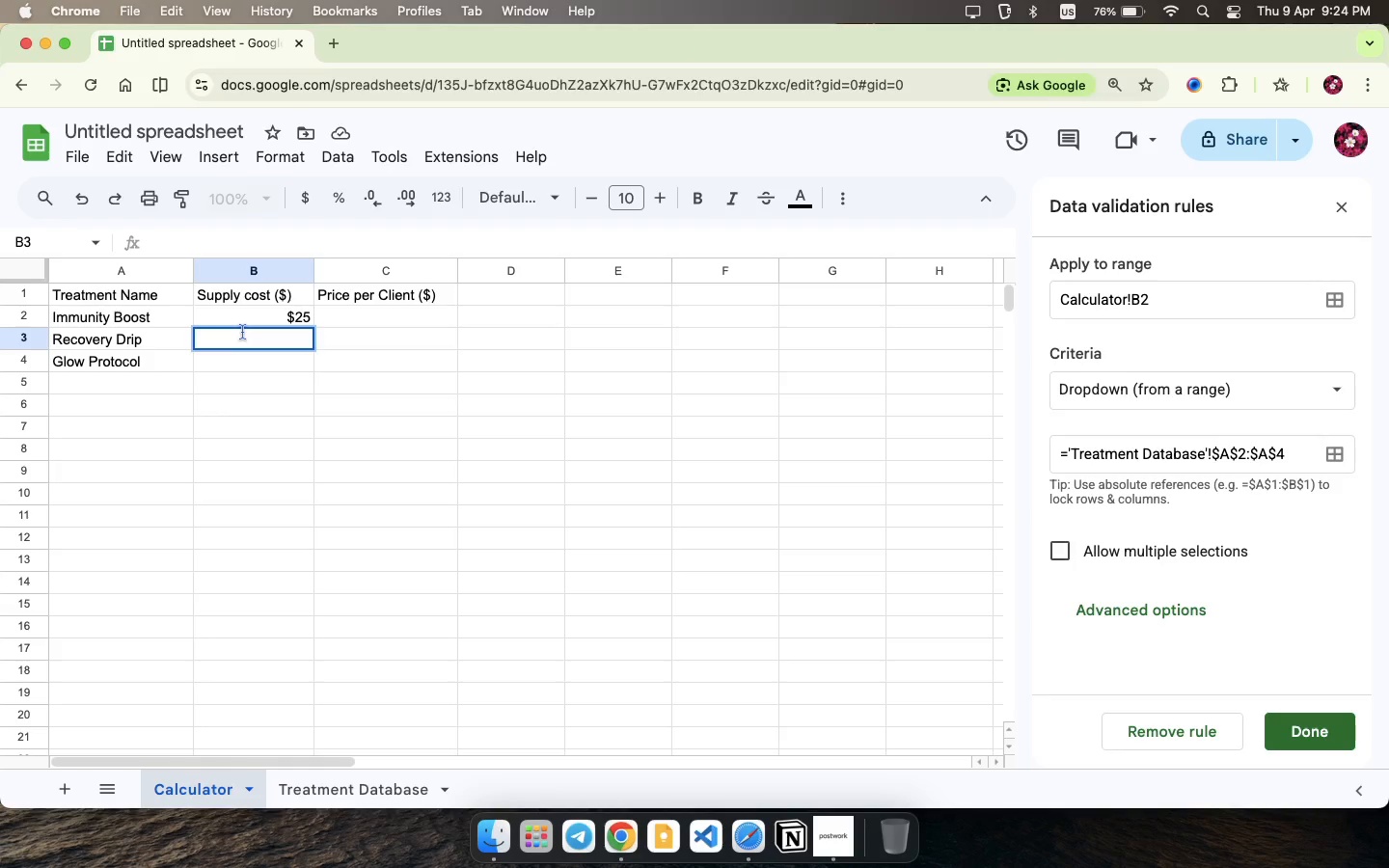 
wait(6.19)
 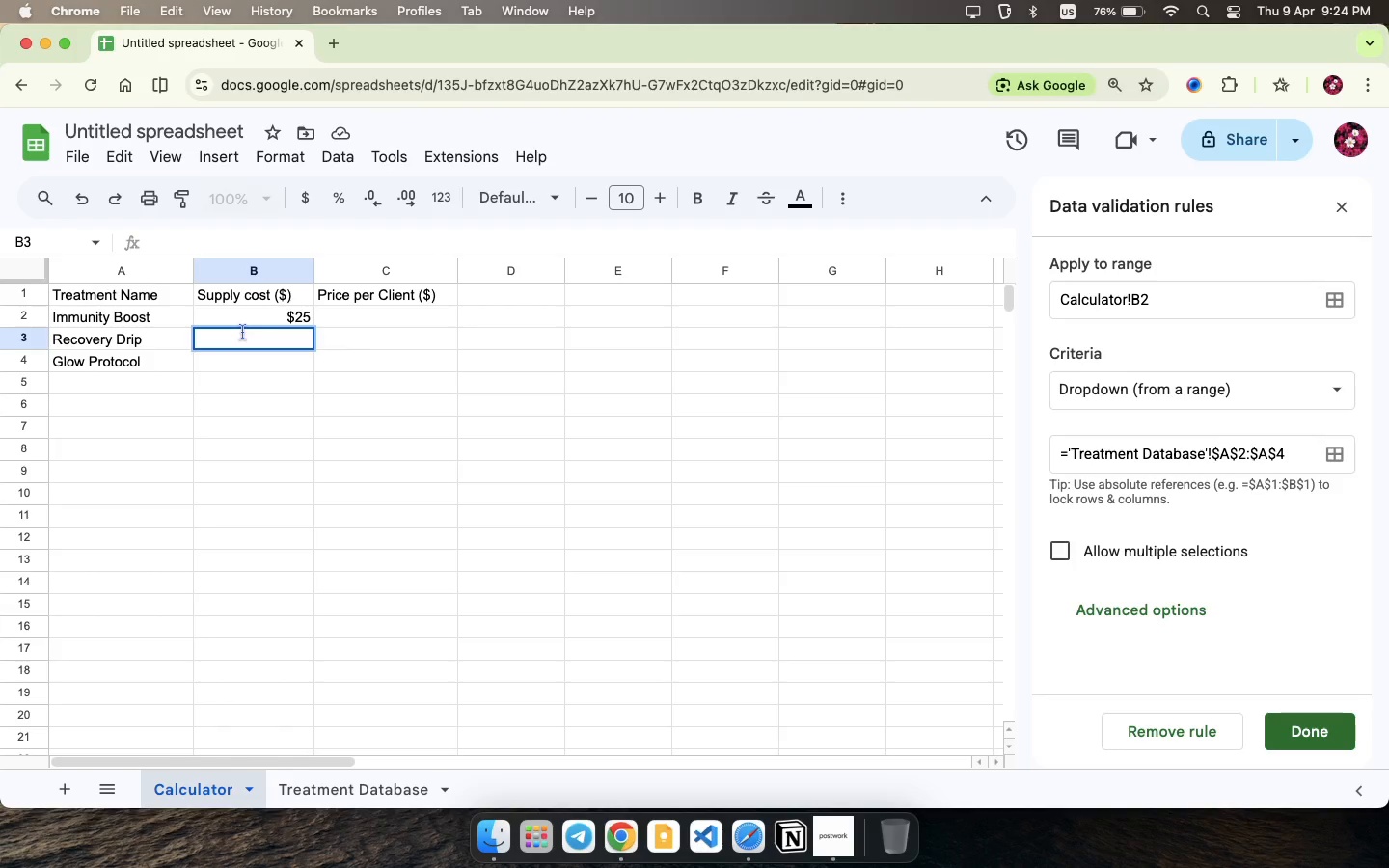 
left_click([241, 266])
 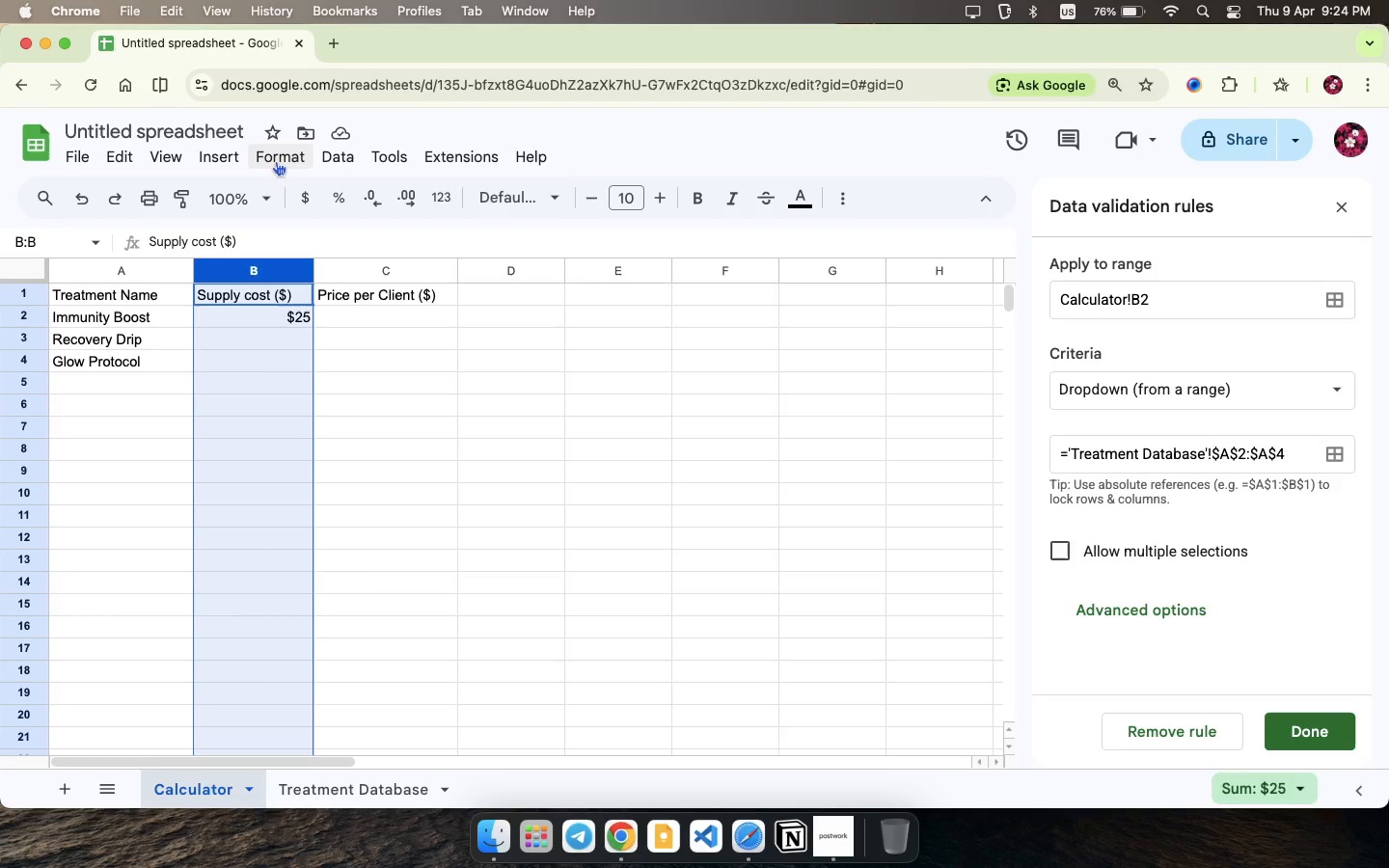 
left_click([277, 159])
 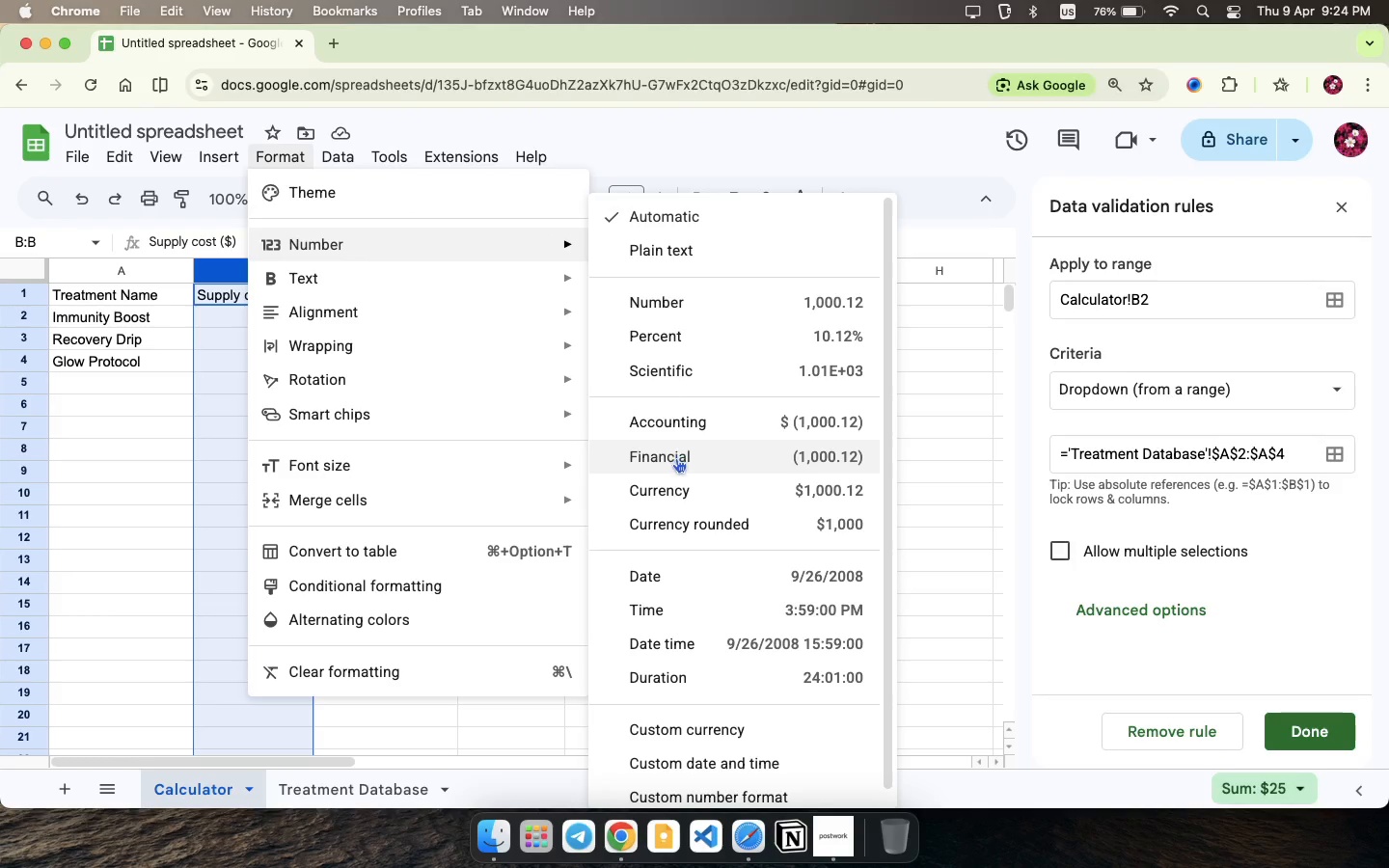 
left_click([680, 479])
 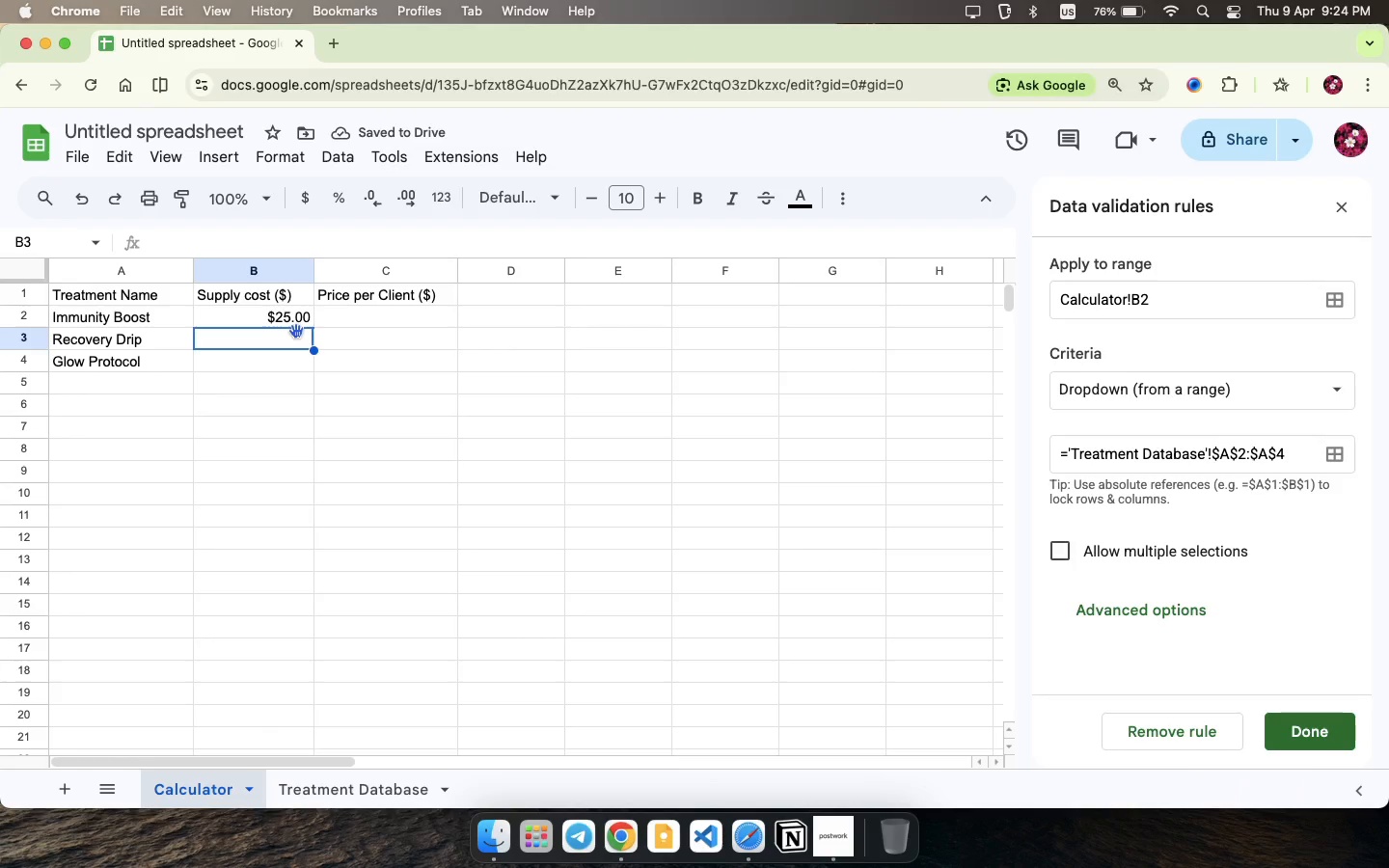 
type($ )
key(Backspace)
type( 30)
 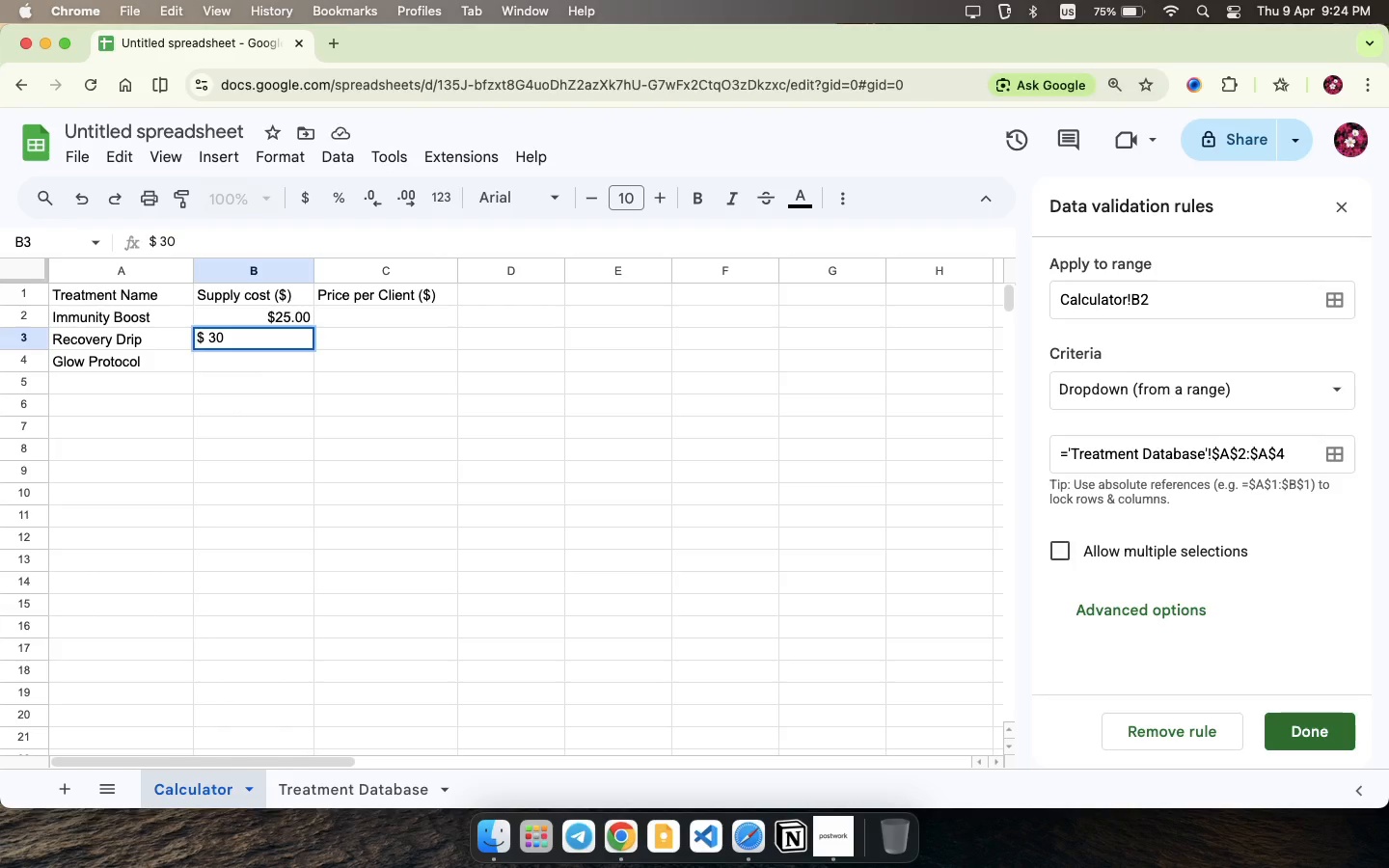 
key(Enter)
 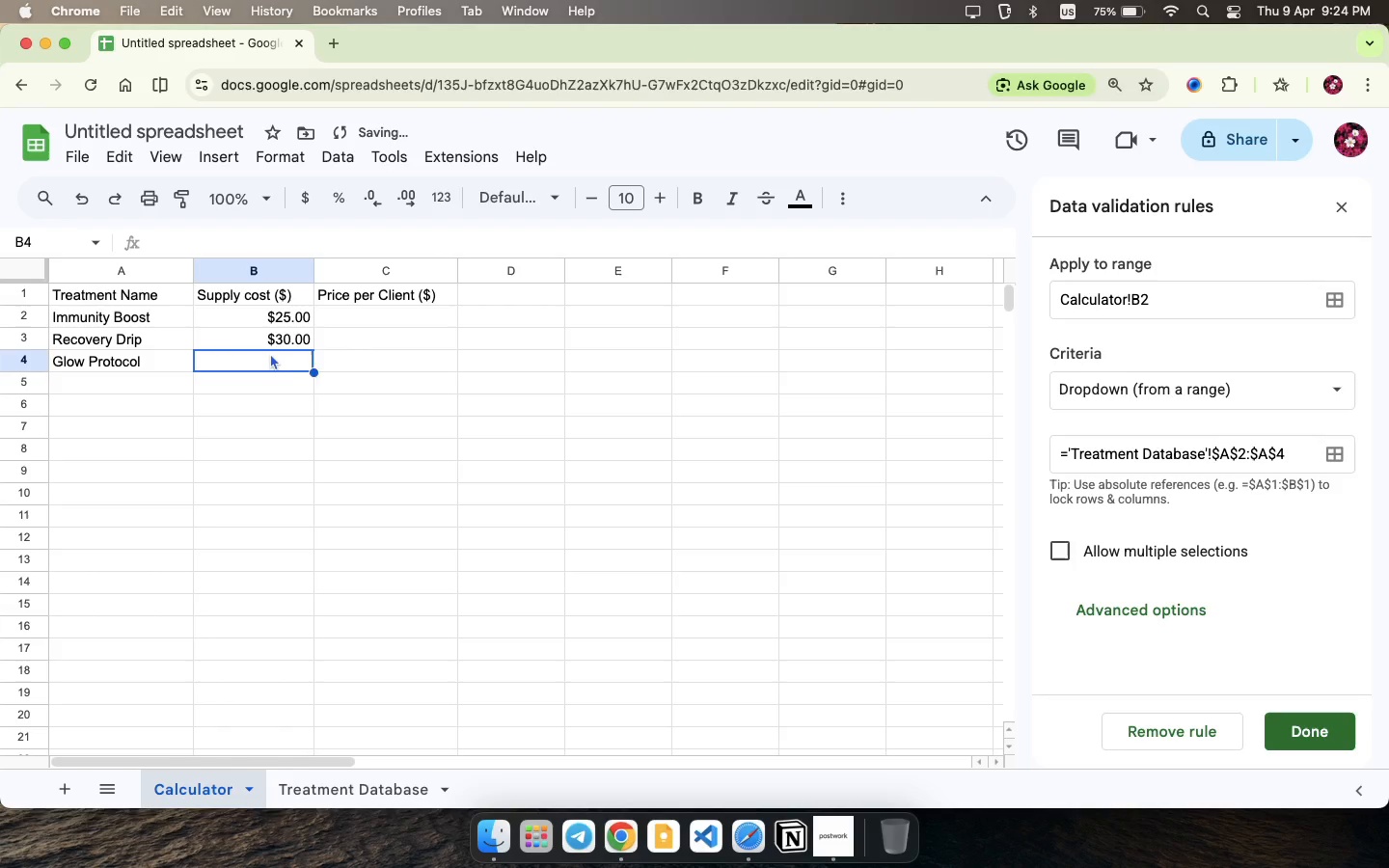 
double_click([270, 353])
 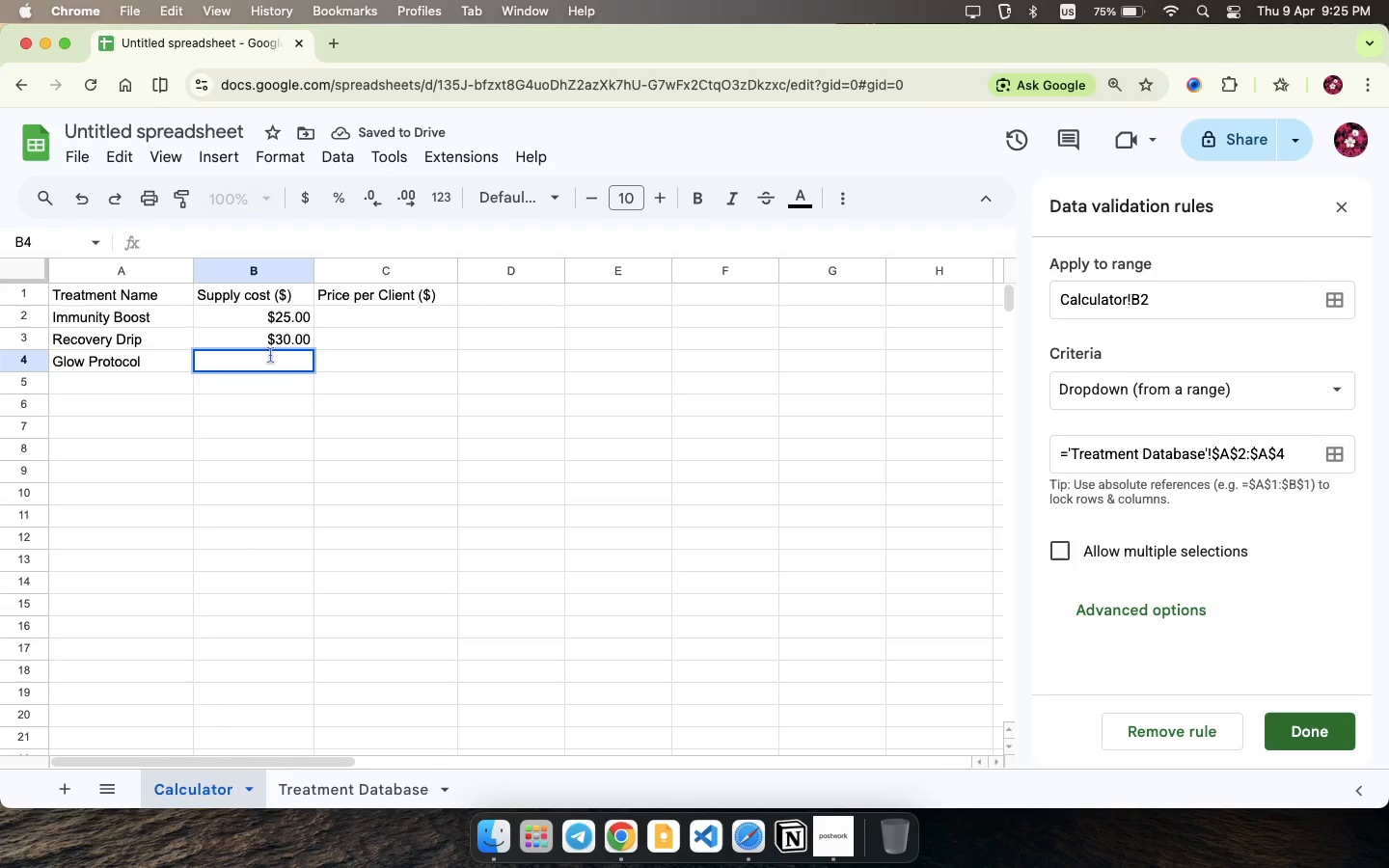 
key(Shift+4)
 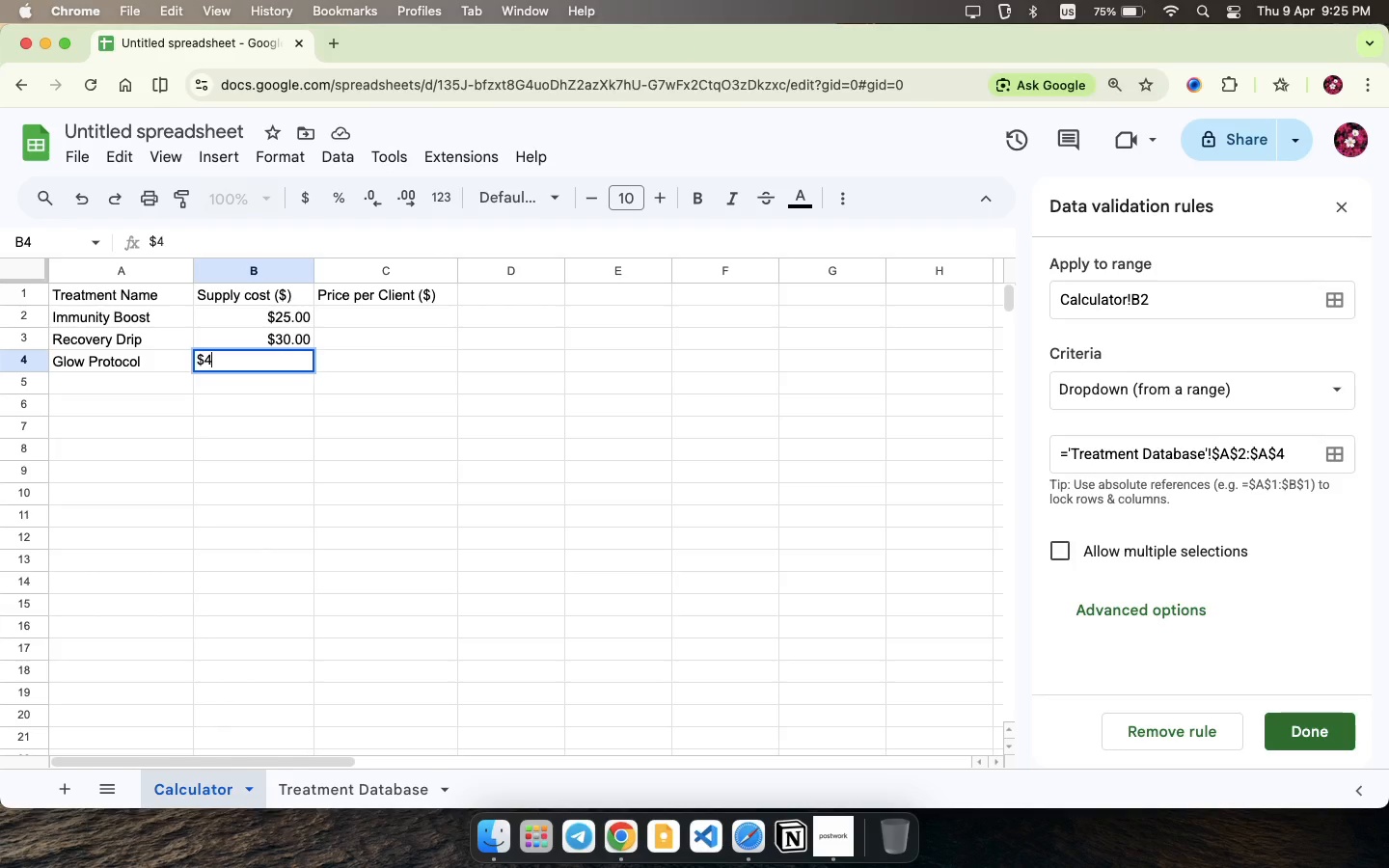 
type(40)
 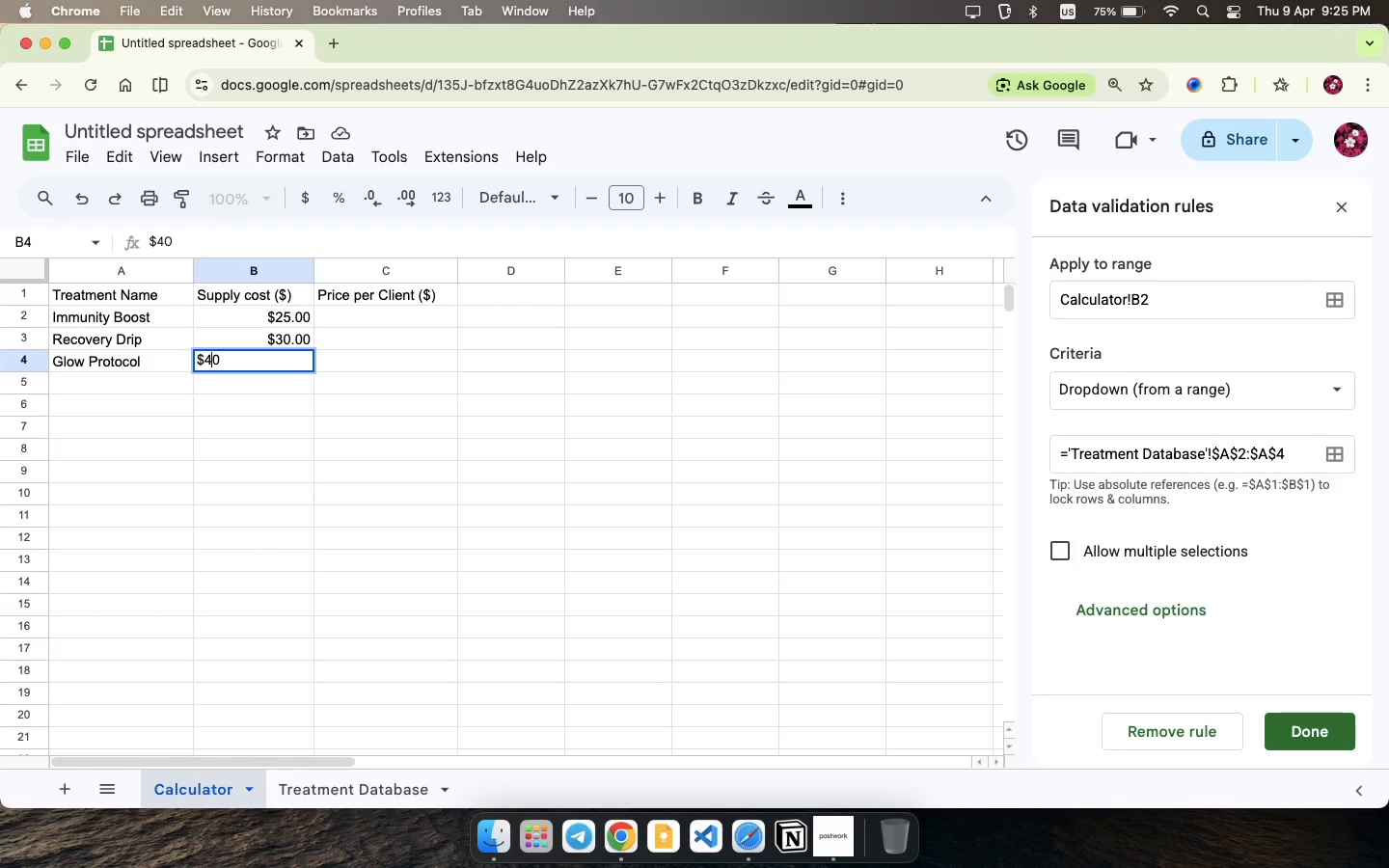 
key(ArrowLeft)
 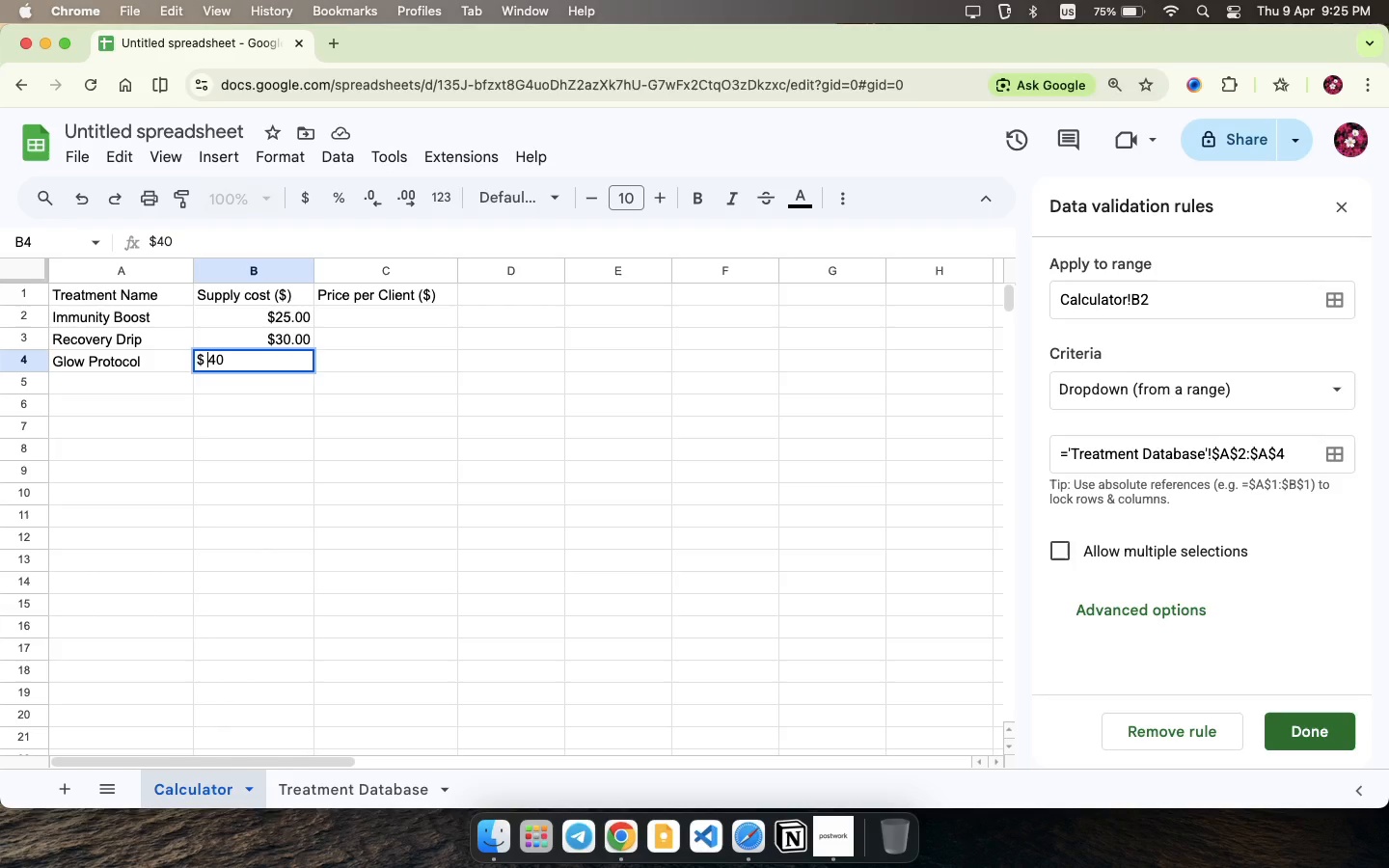 
key(ArrowLeft)
 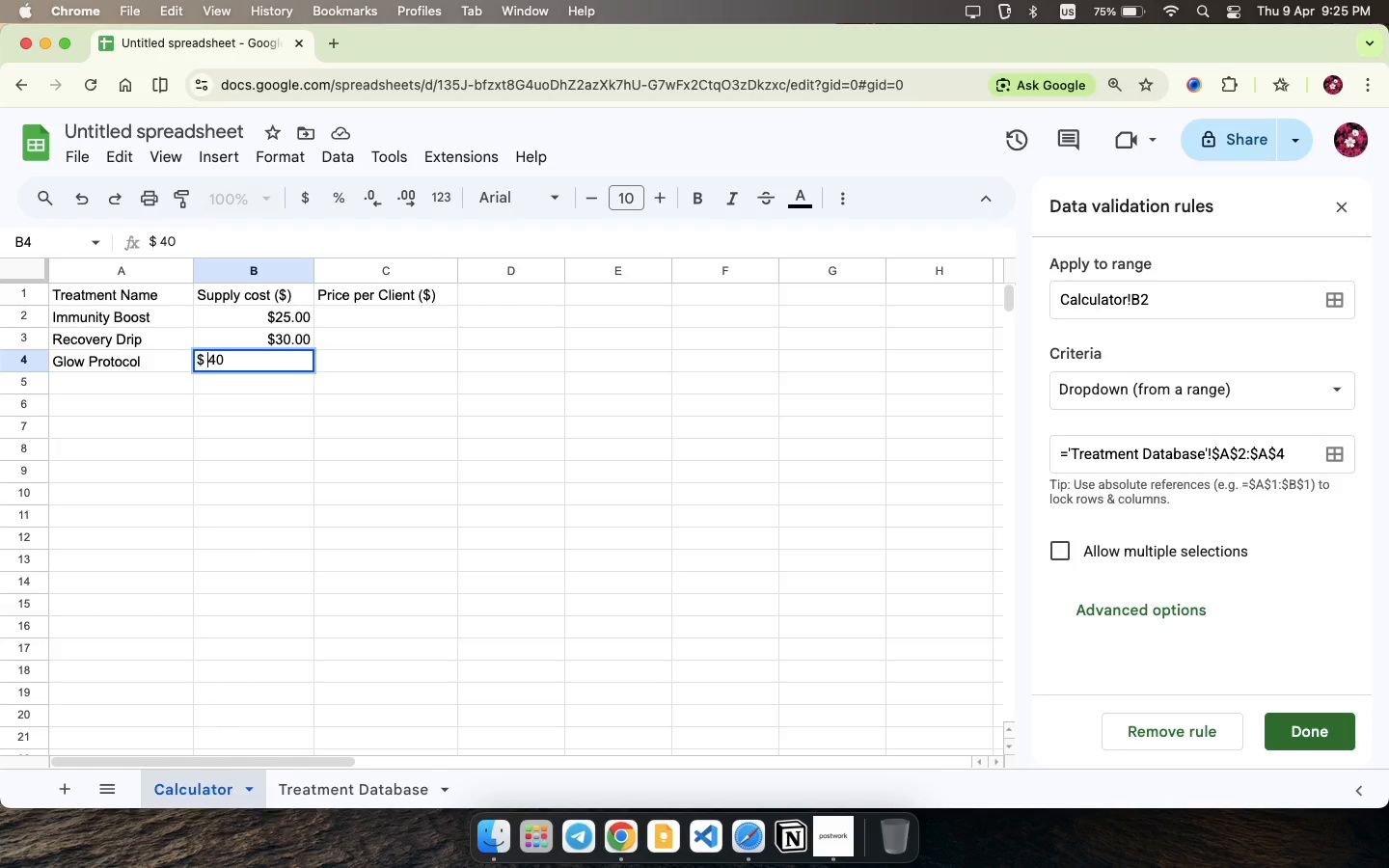 
key(Space)
 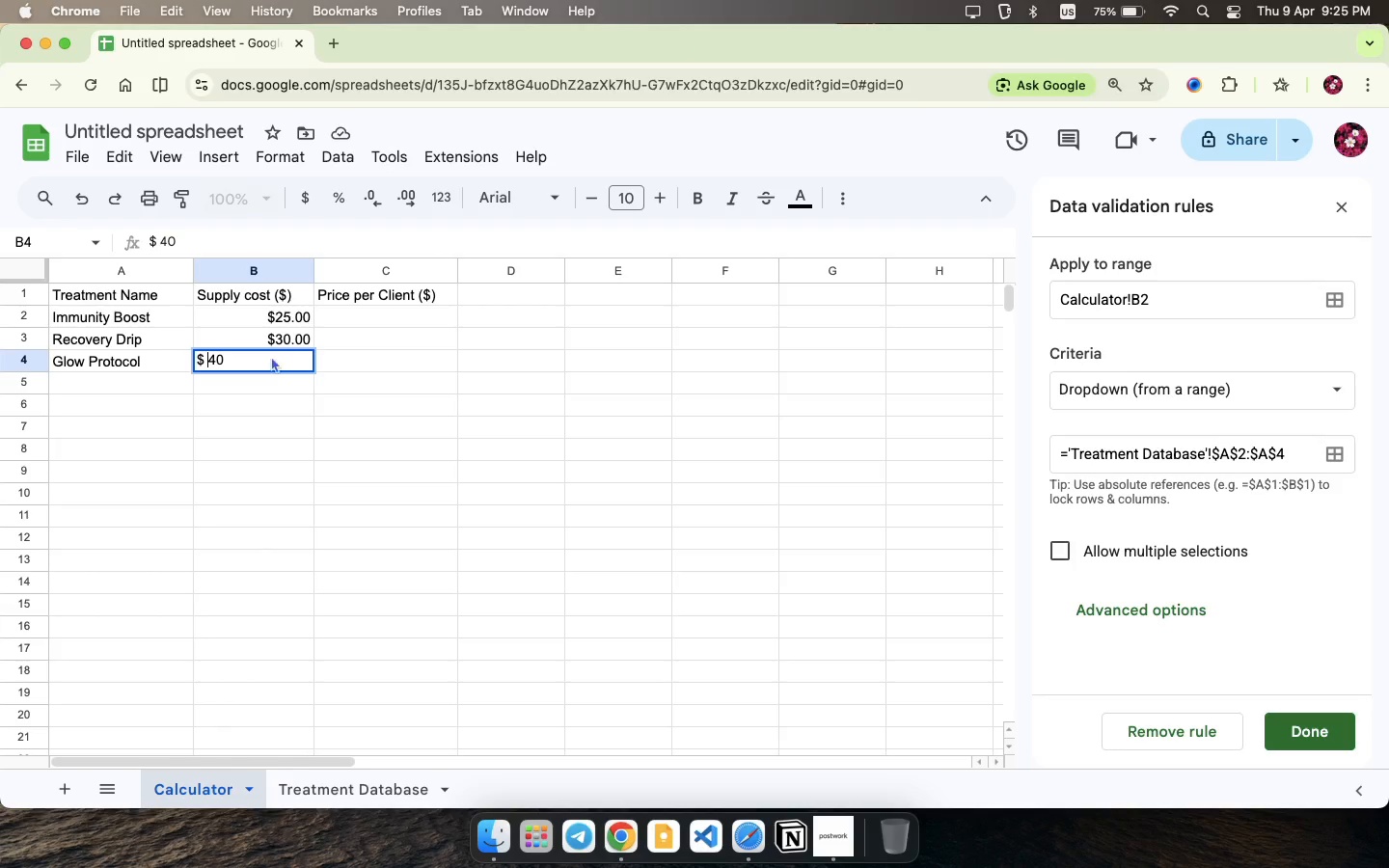 
key(Enter)
 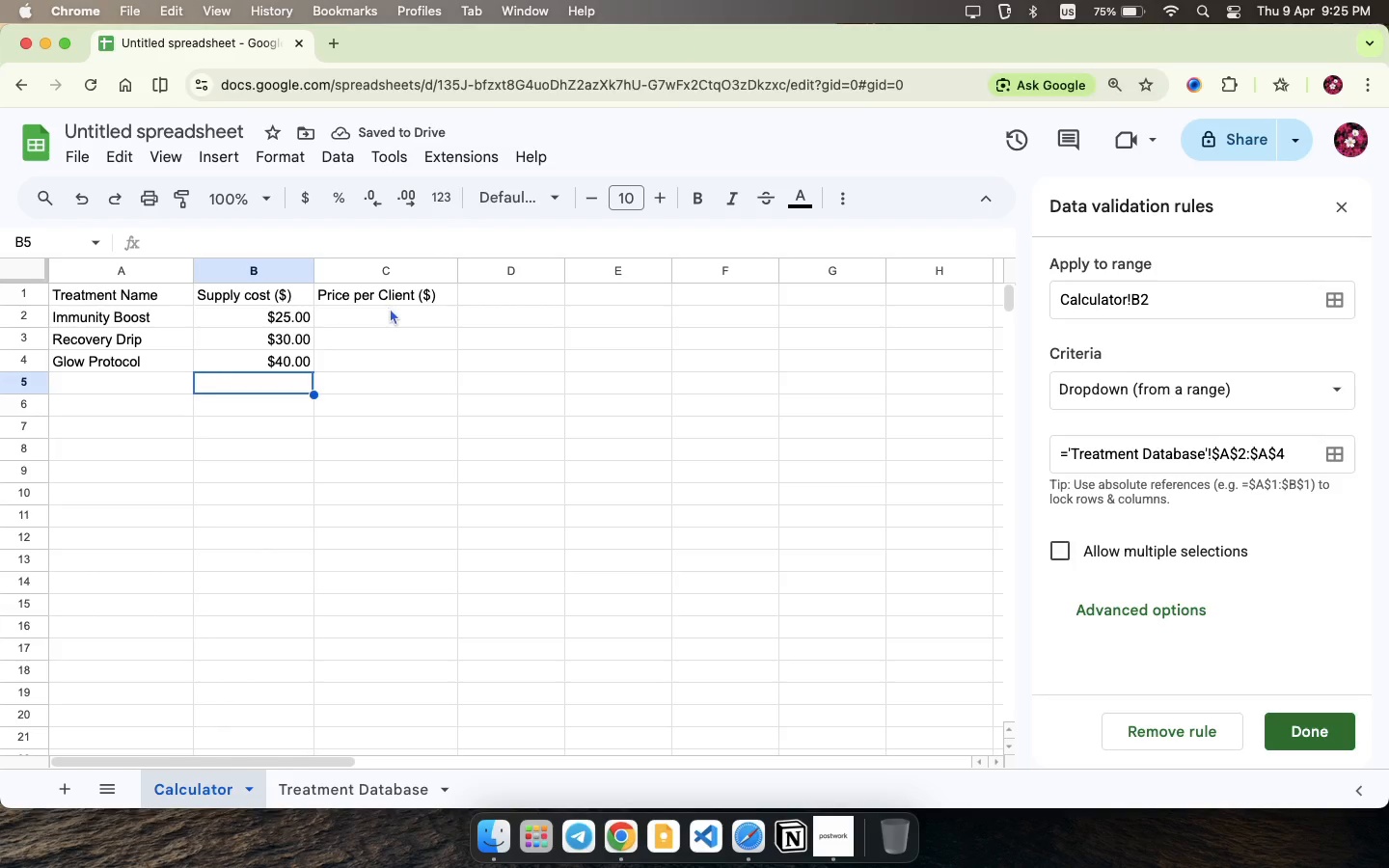 
double_click([394, 312])
 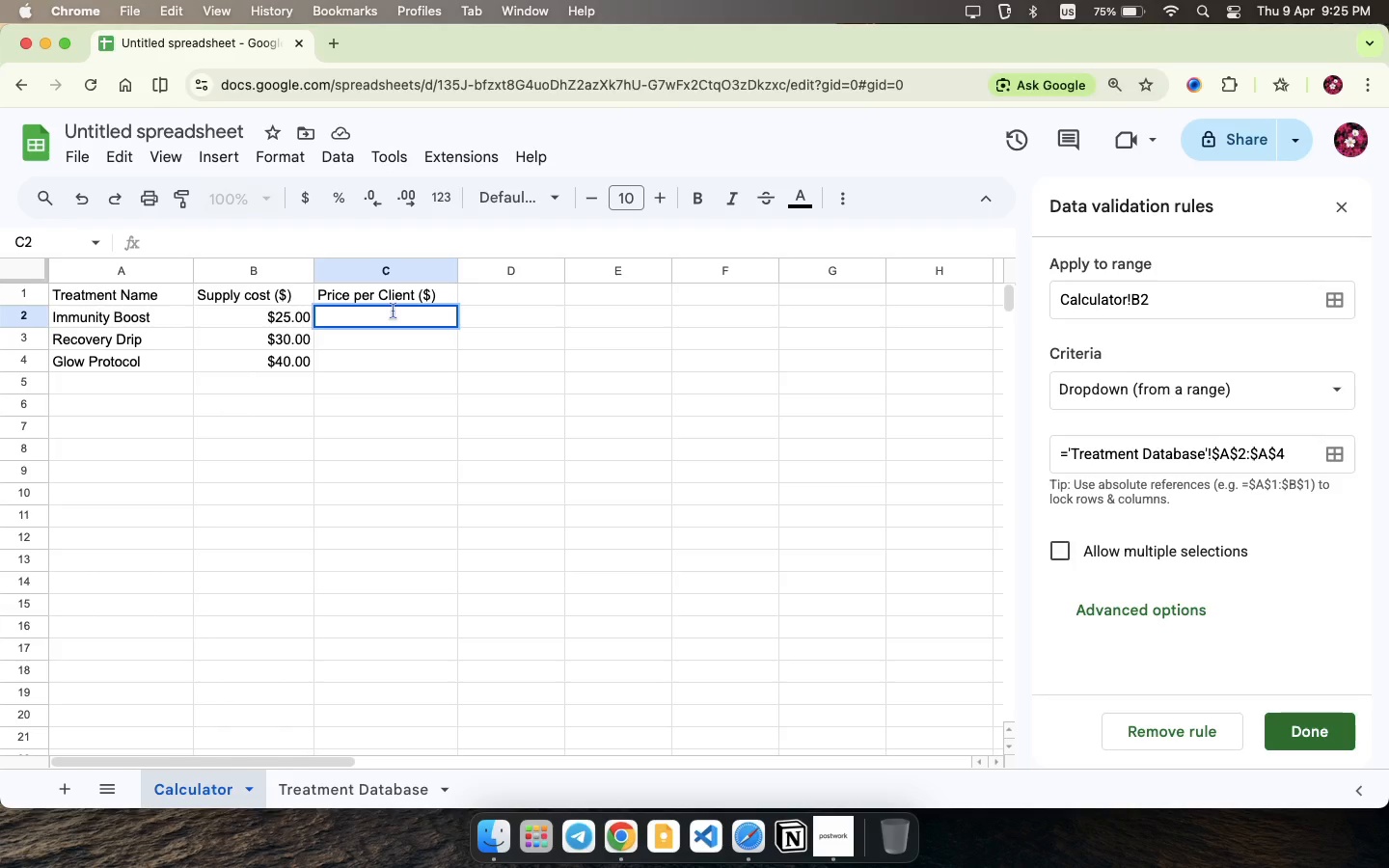 
type($ 120 )
 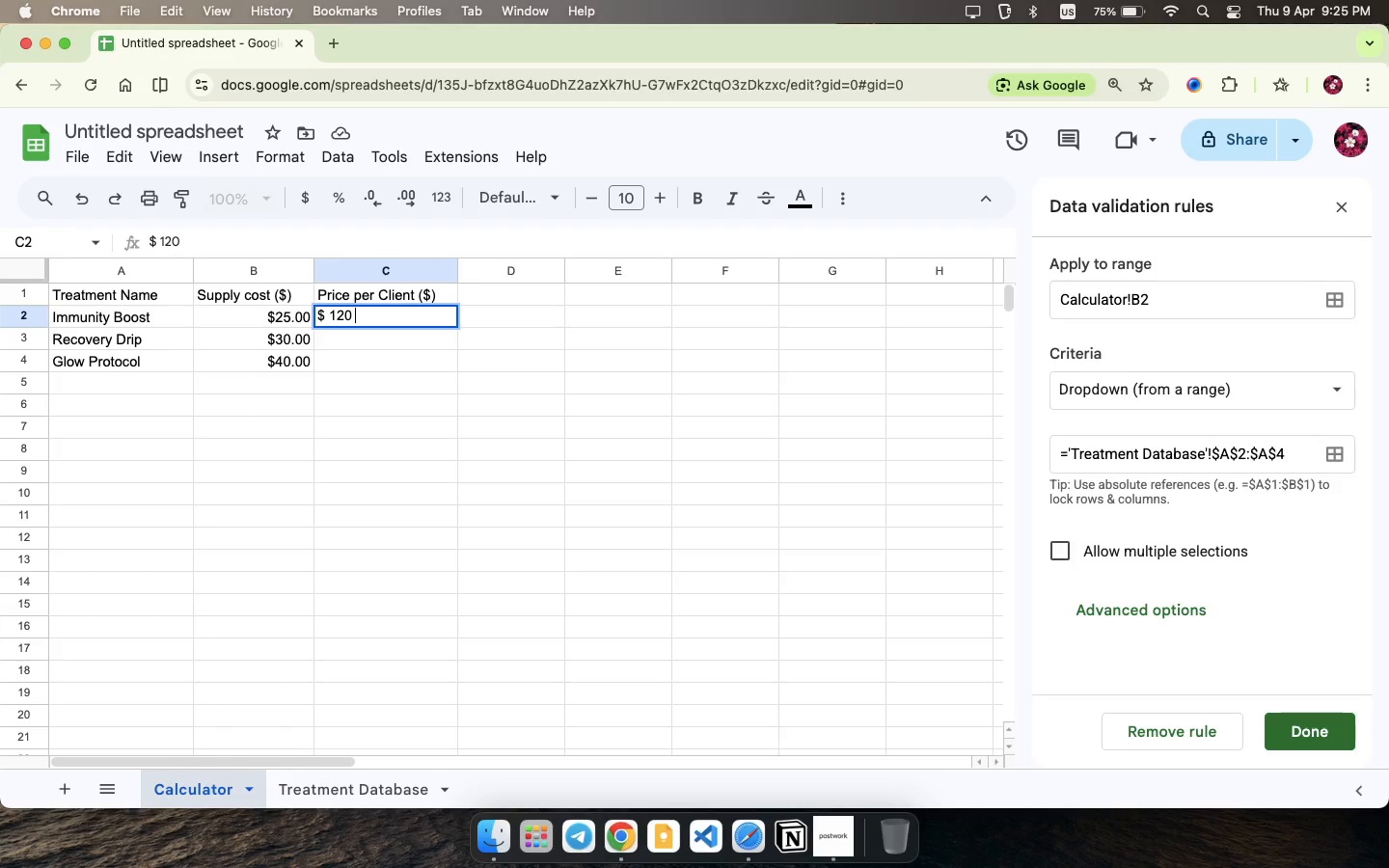 
key(Enter)
 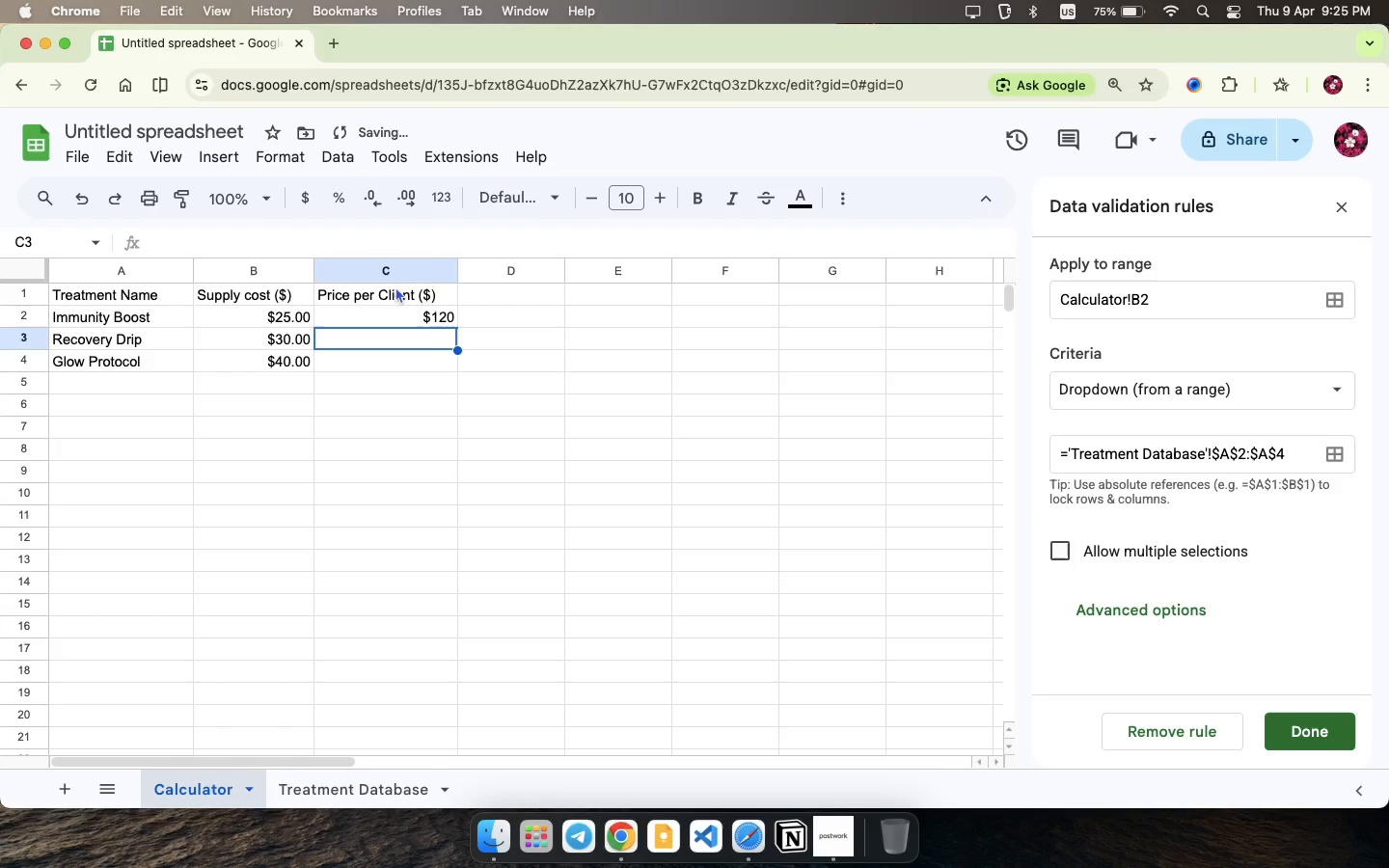 
left_click([404, 276])
 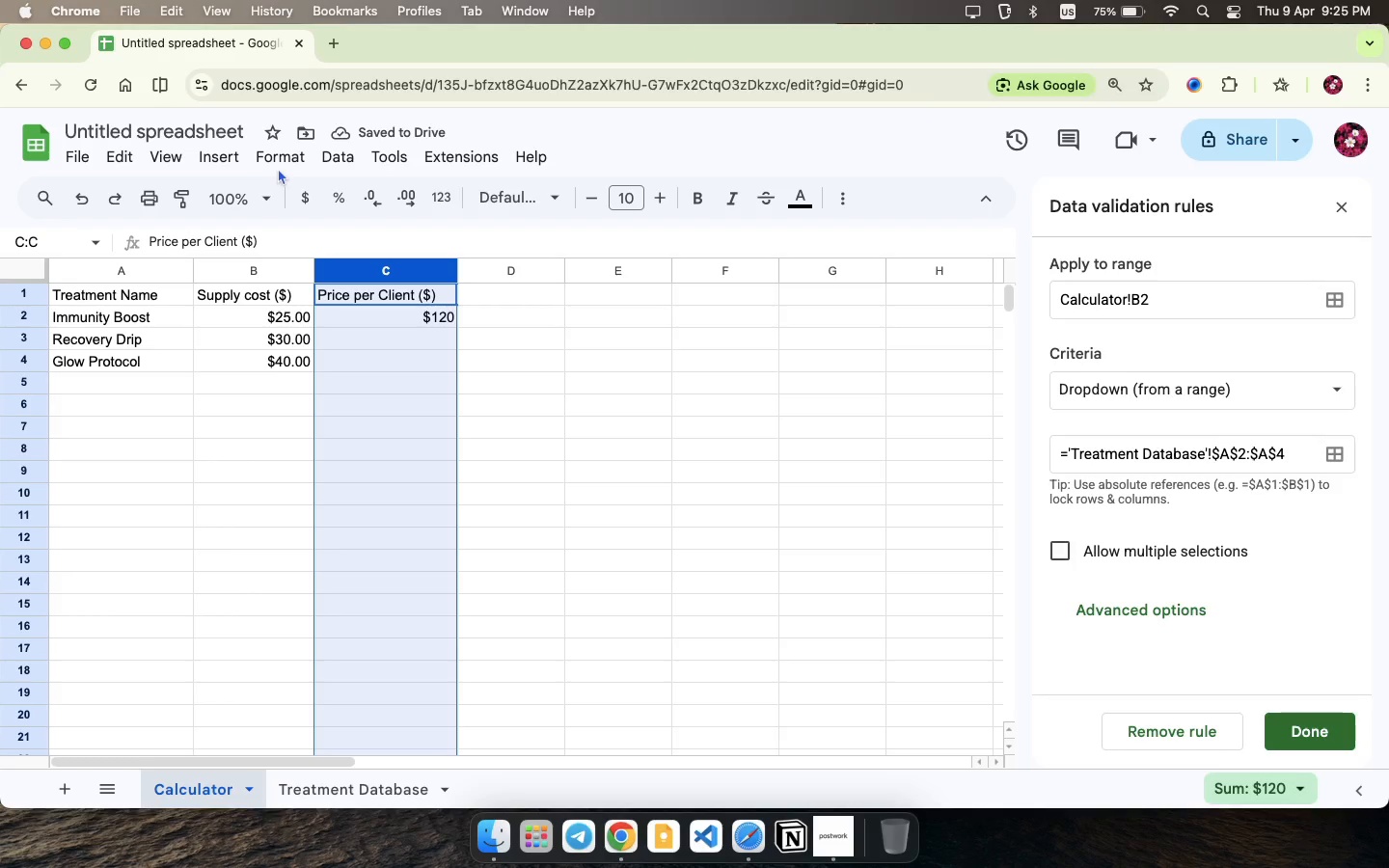 
left_click([278, 163])
 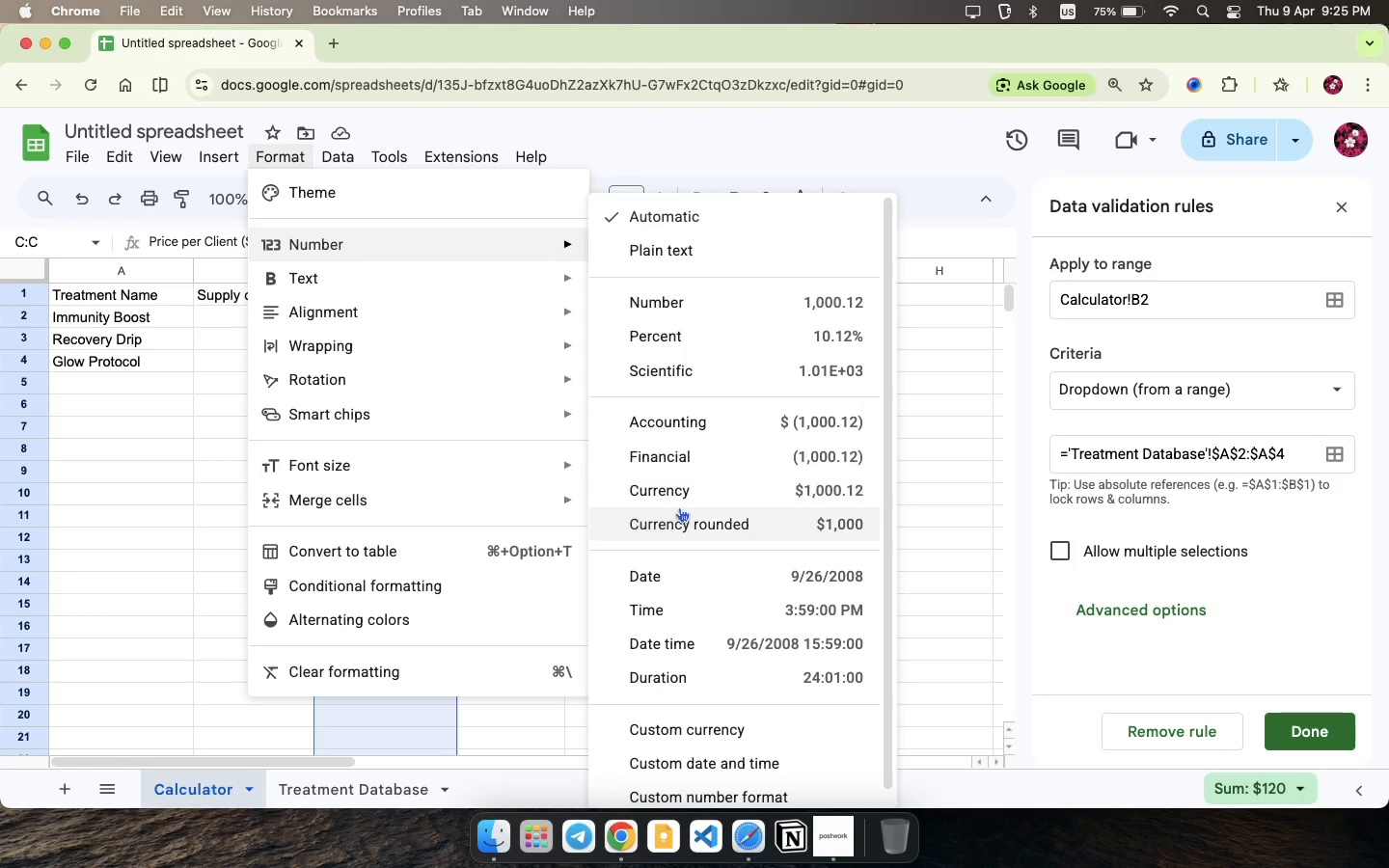 
left_click([678, 498])
 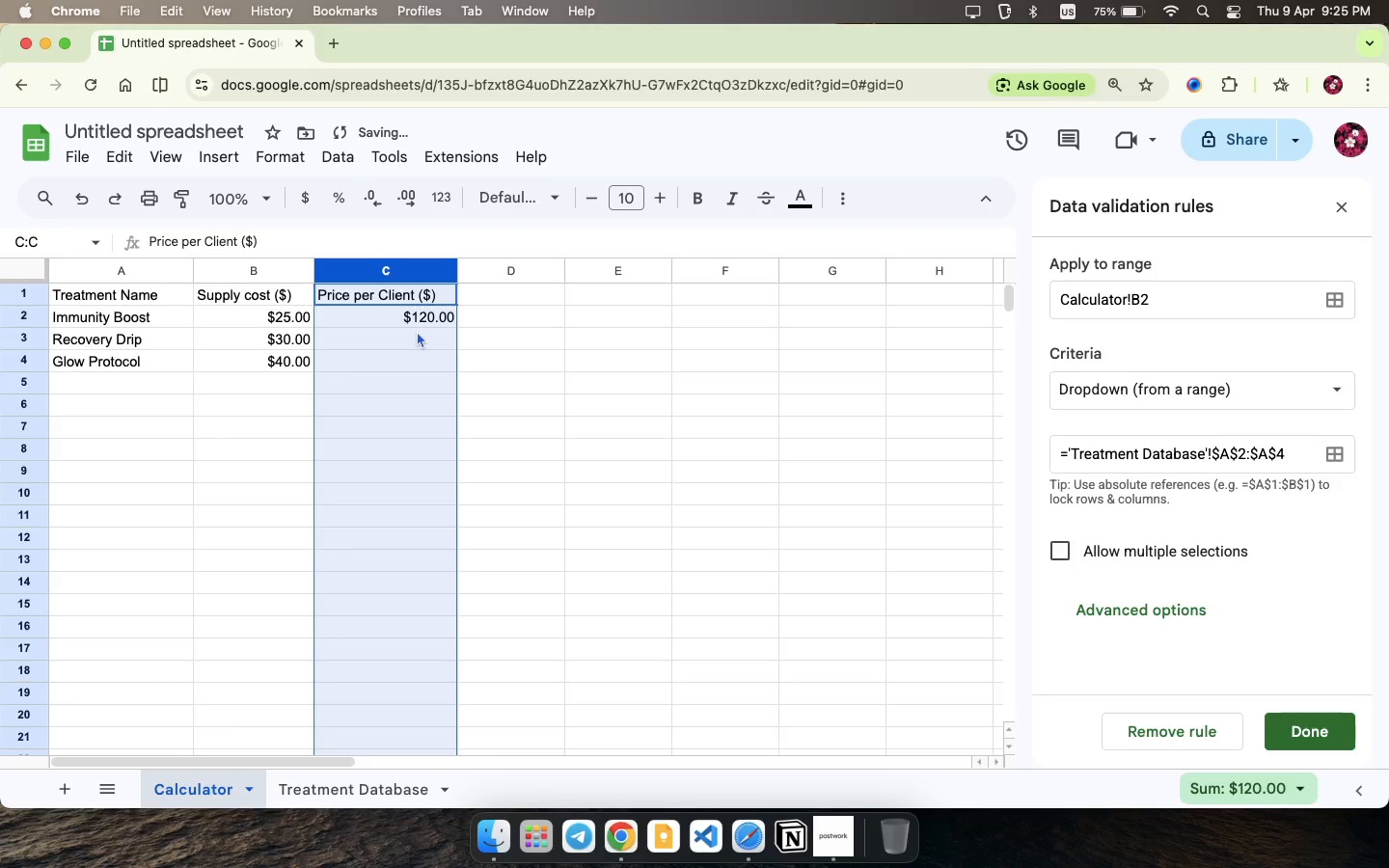 
double_click([417, 331])
 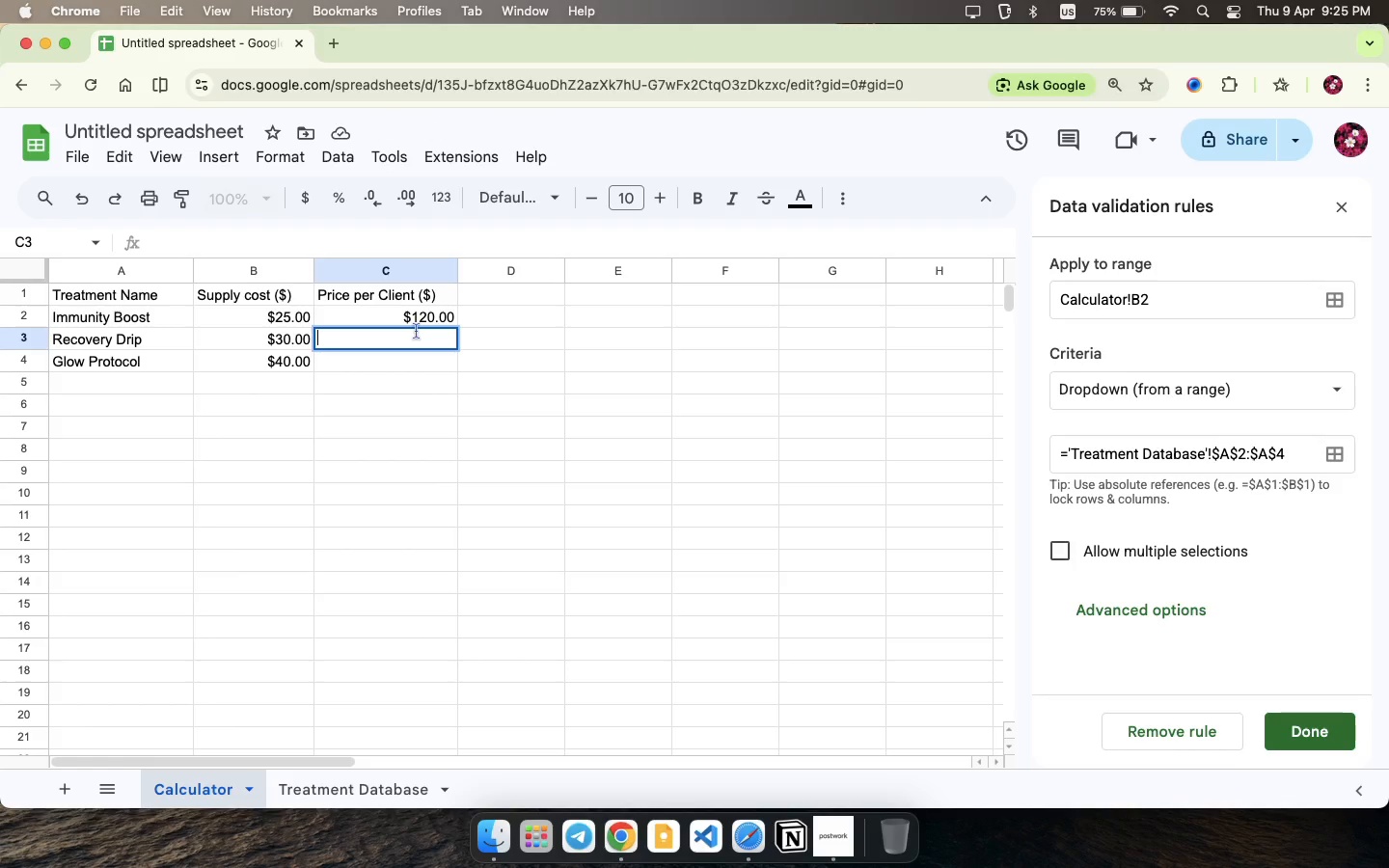 
type($ 150)
 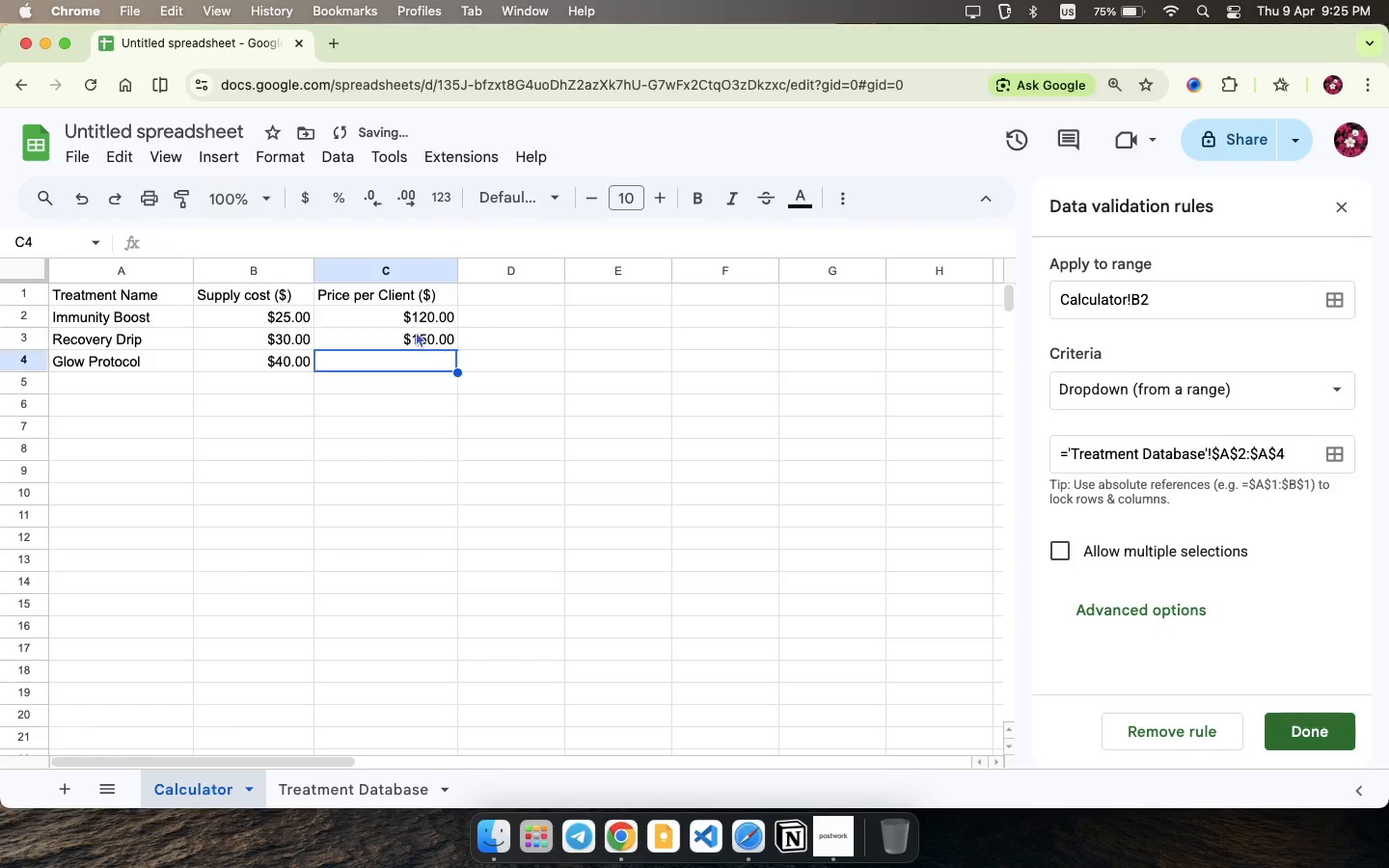 
key(Enter)
 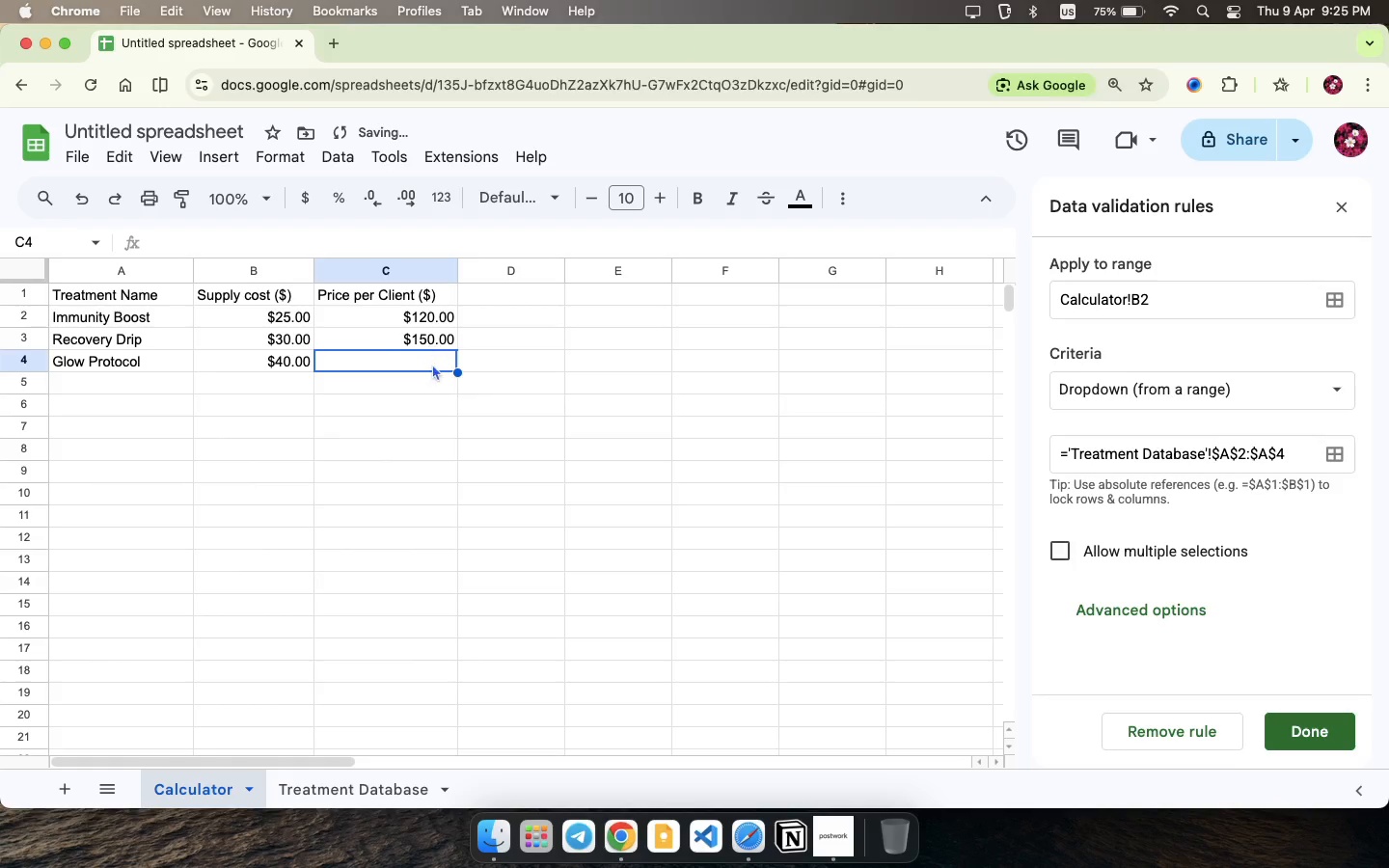 
double_click([432, 365])
 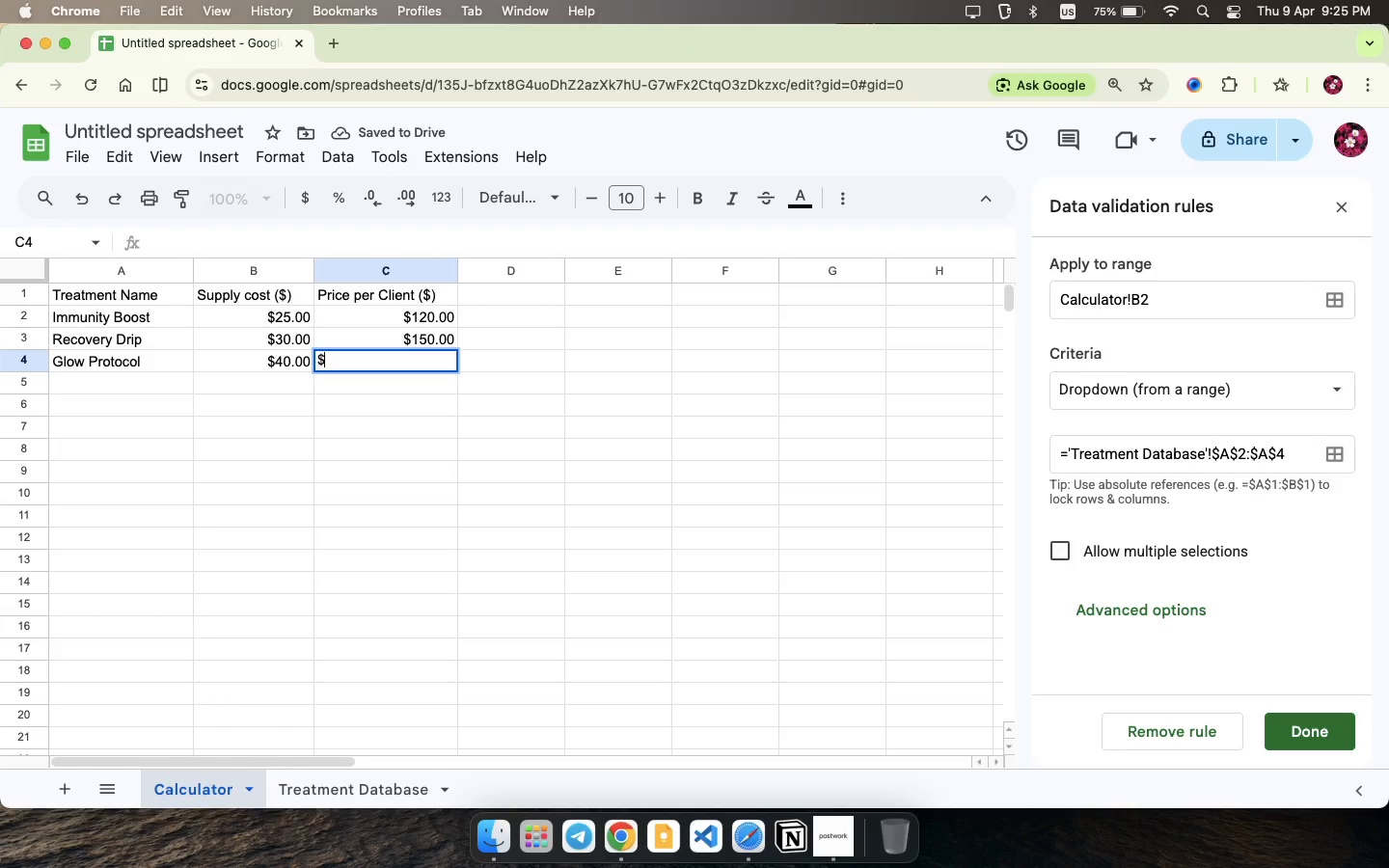 
type($180)
 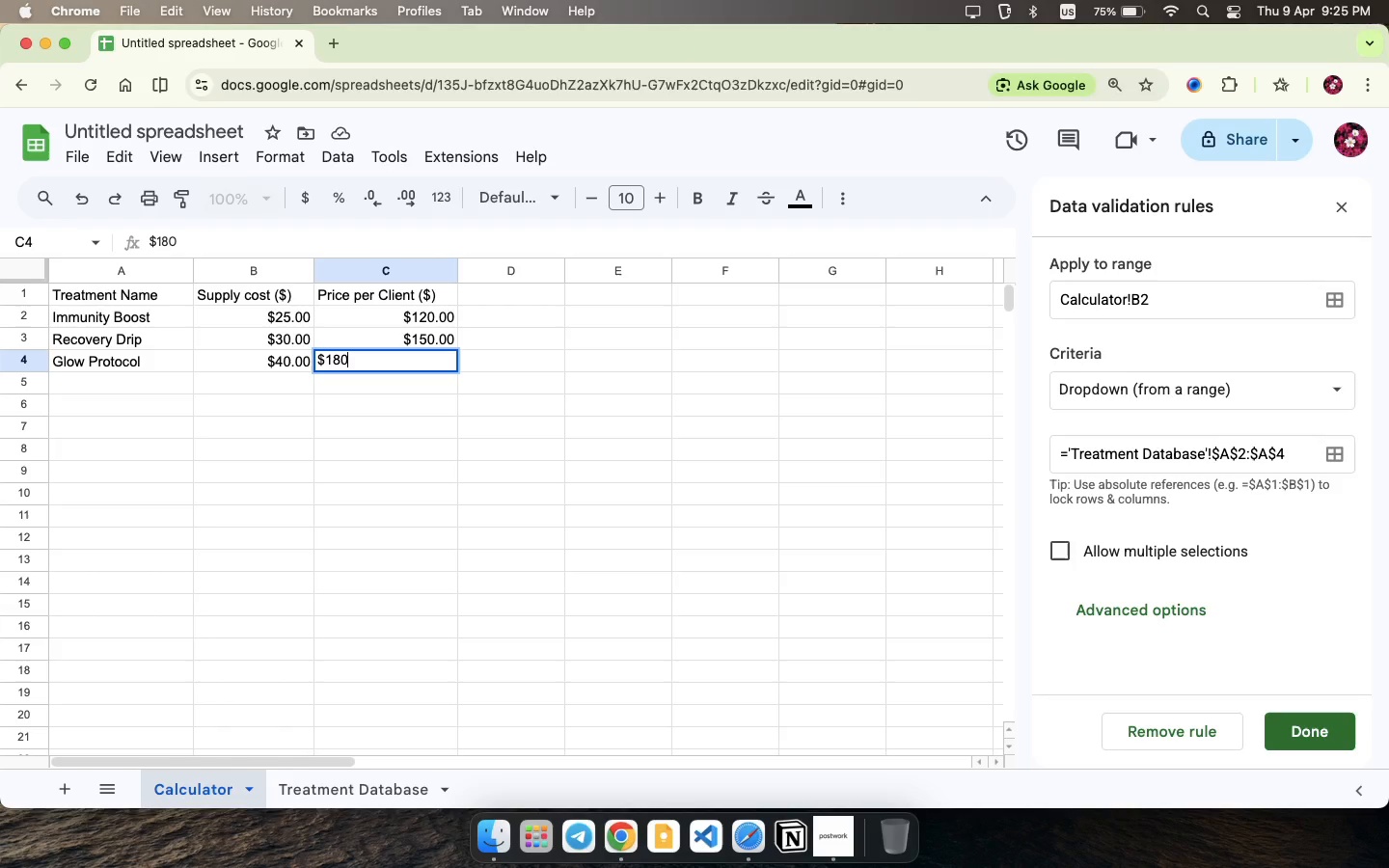 
key(Enter)
 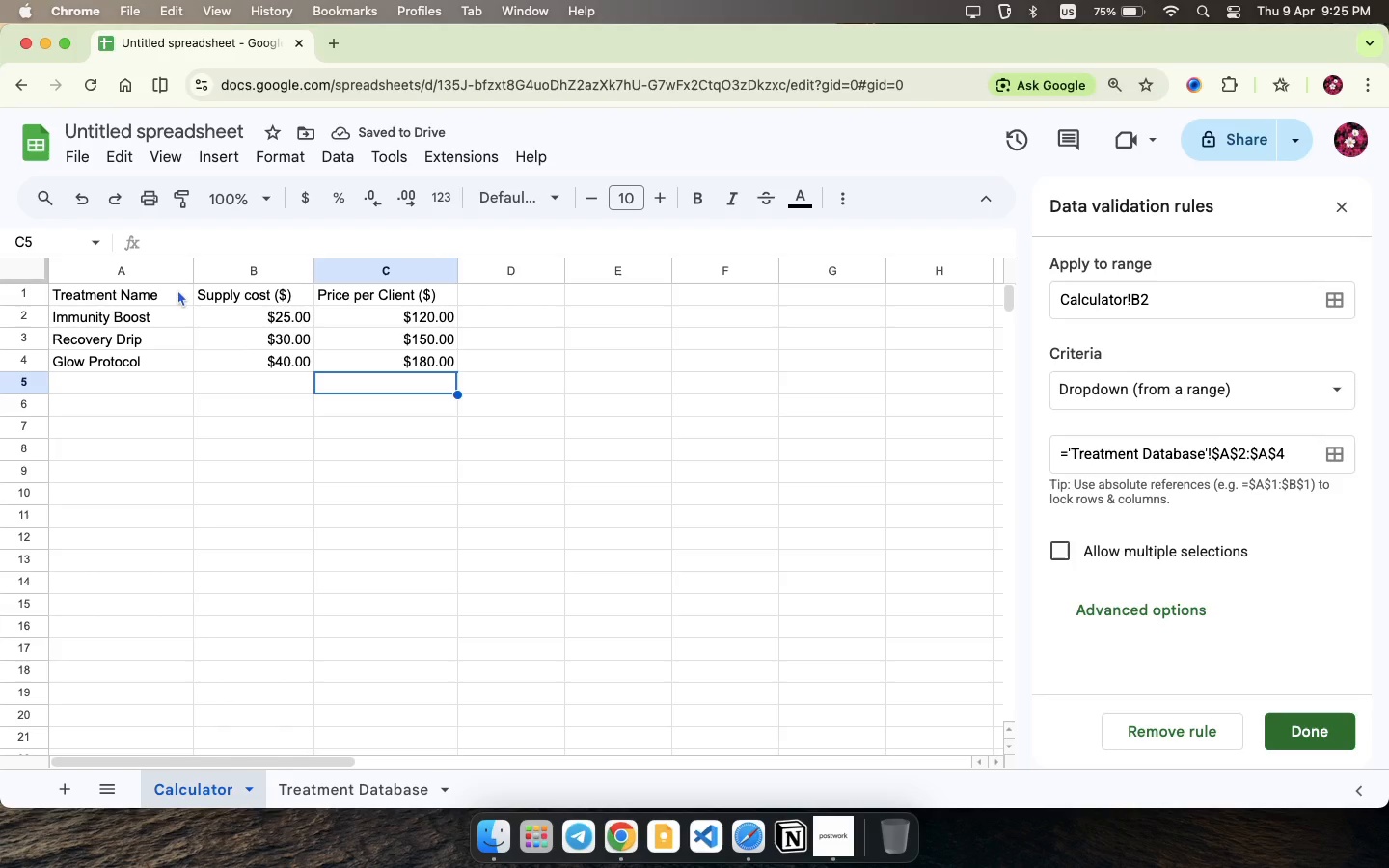 
wait(6.31)
 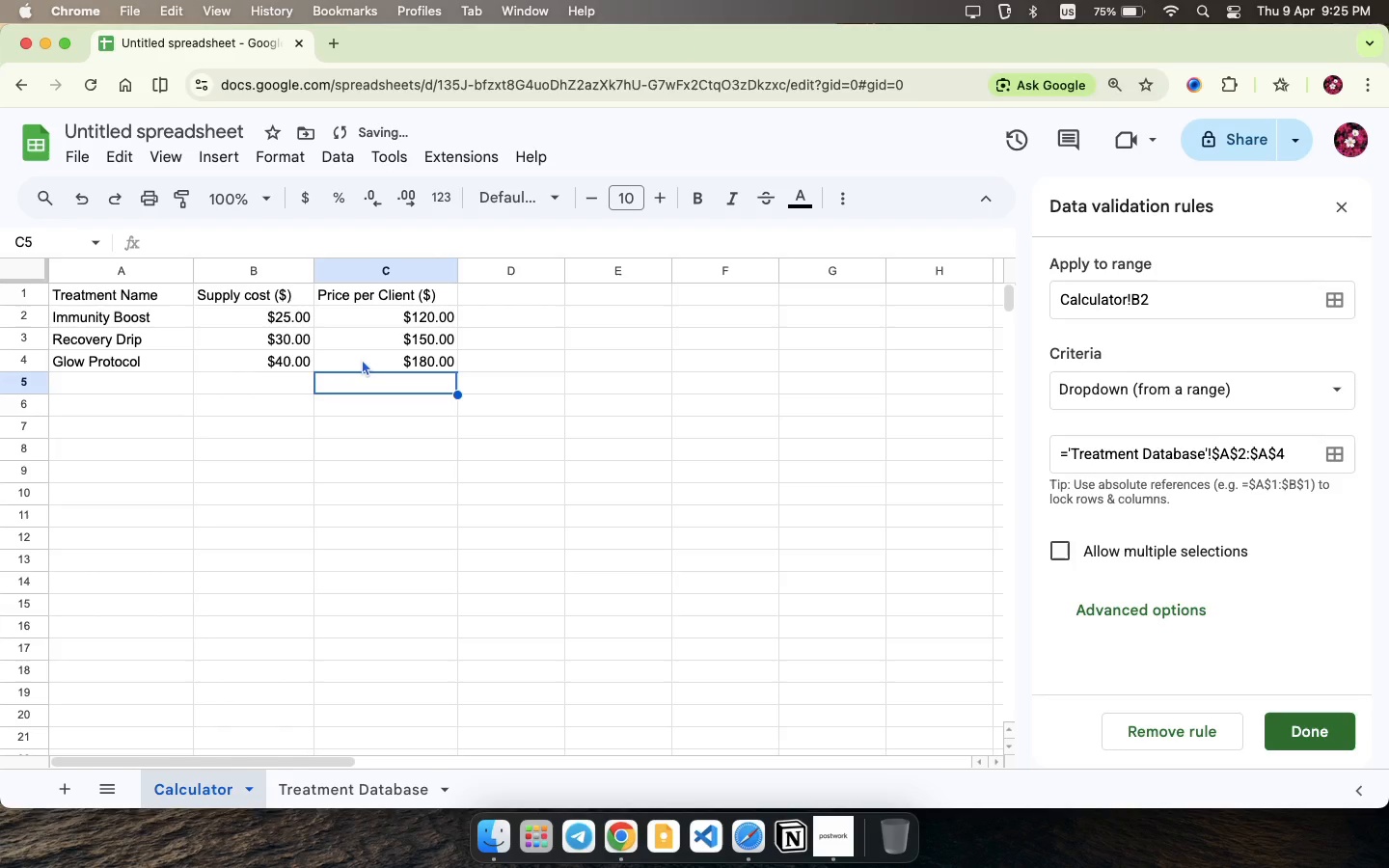 
left_click_drag(start_coordinate=[60, 290], to_coordinate=[412, 297])
 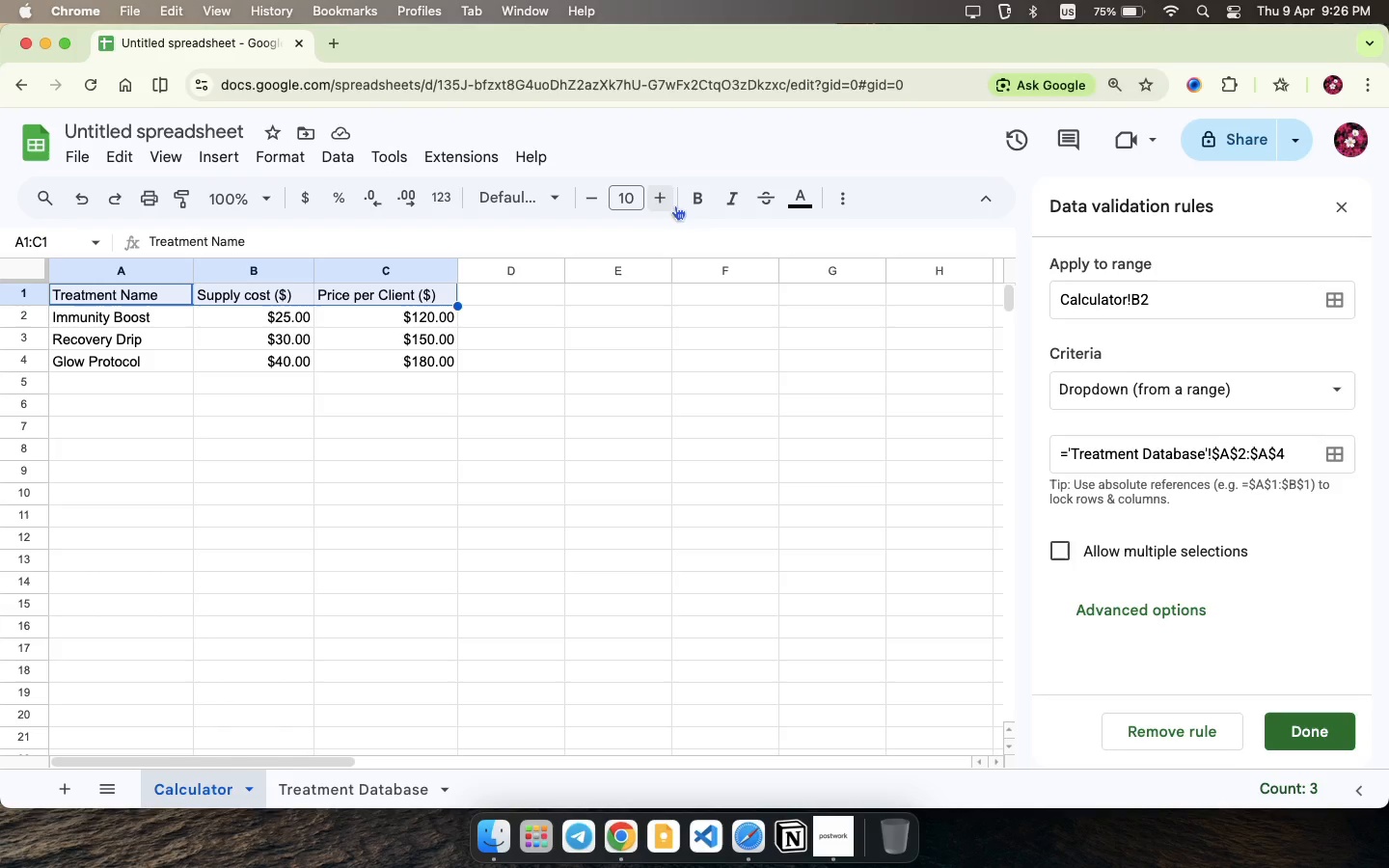 
wait(9.06)
 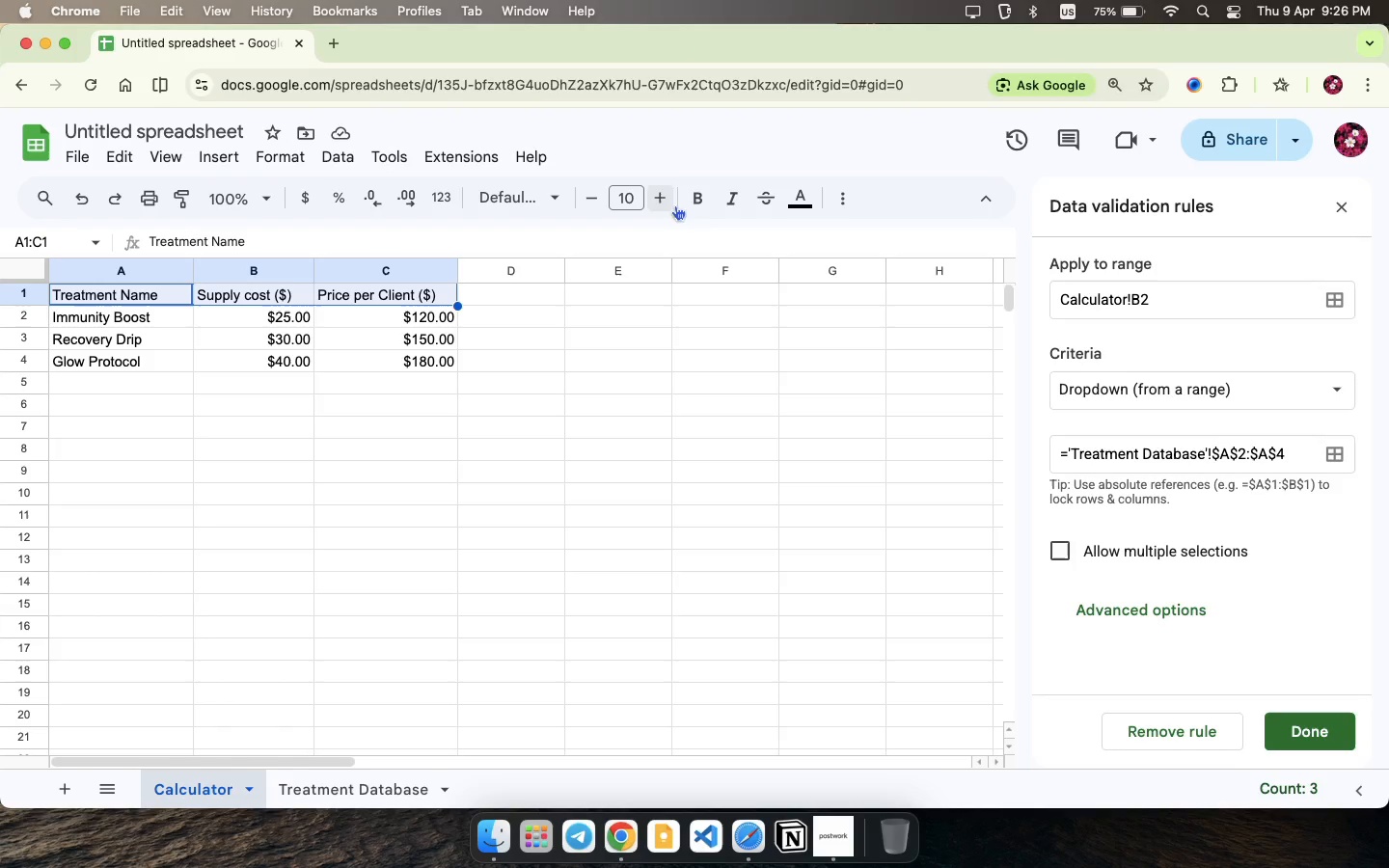 
left_click([1342, 201])
 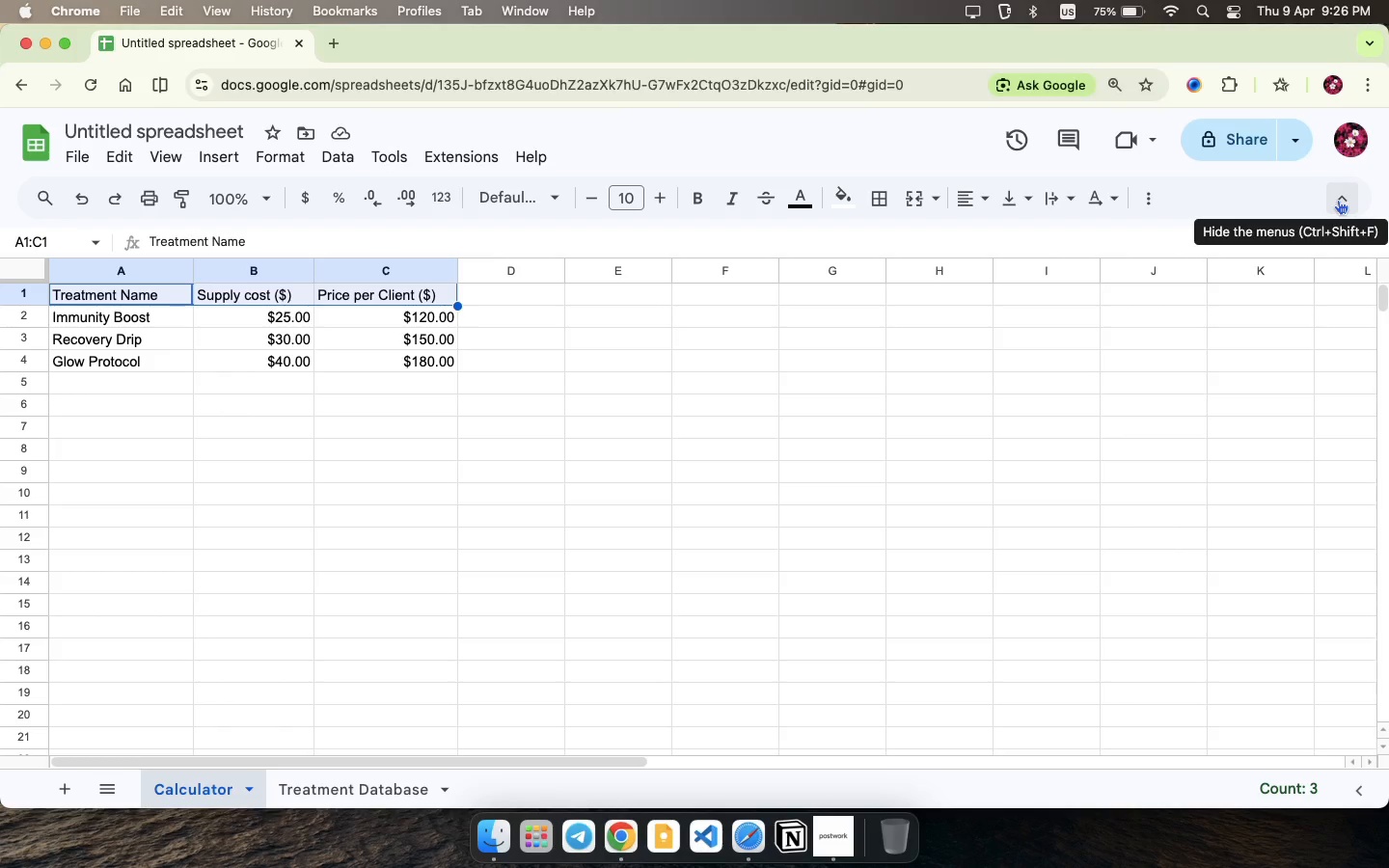 
wait(18.92)
 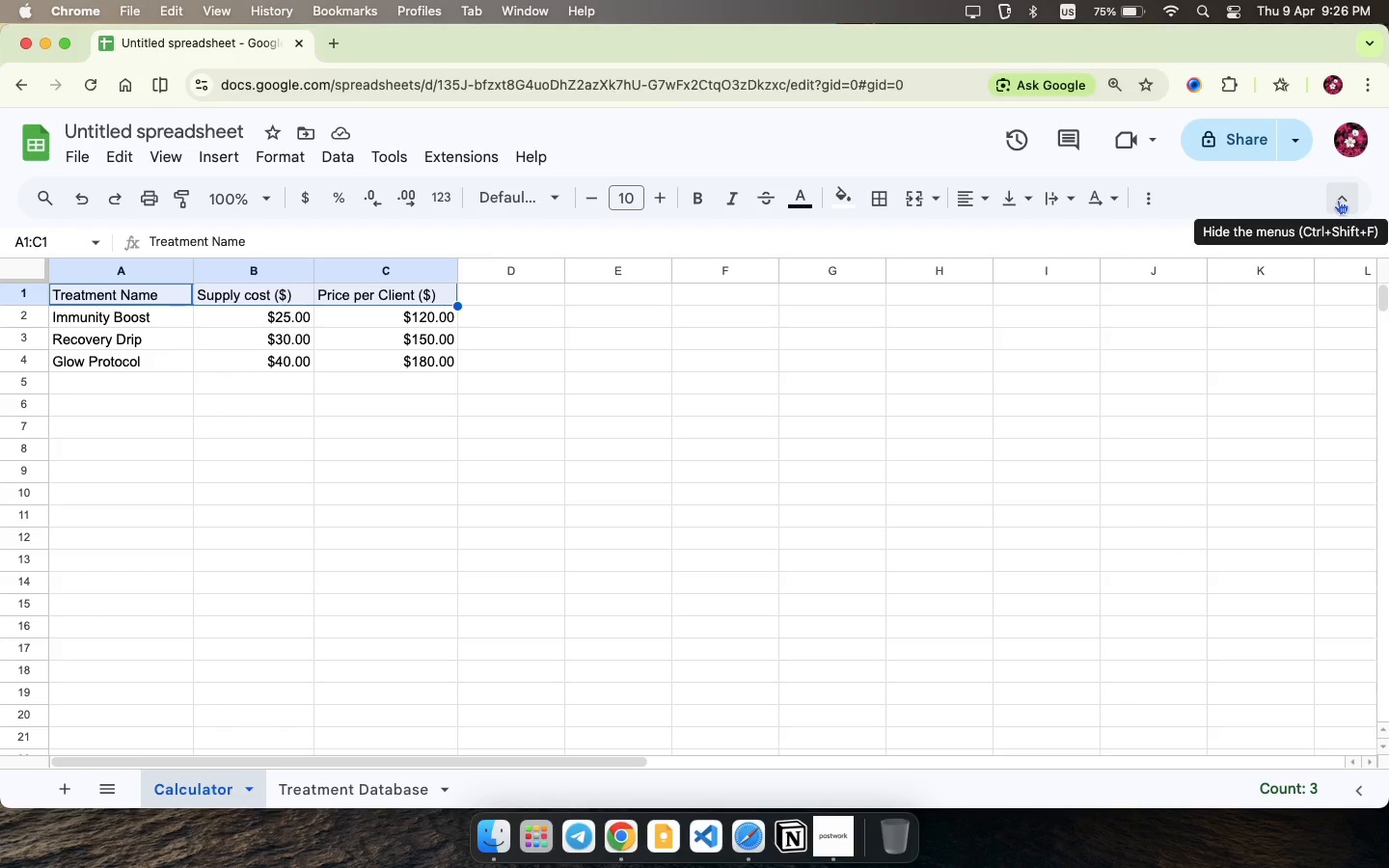 
left_click([836, 199])
 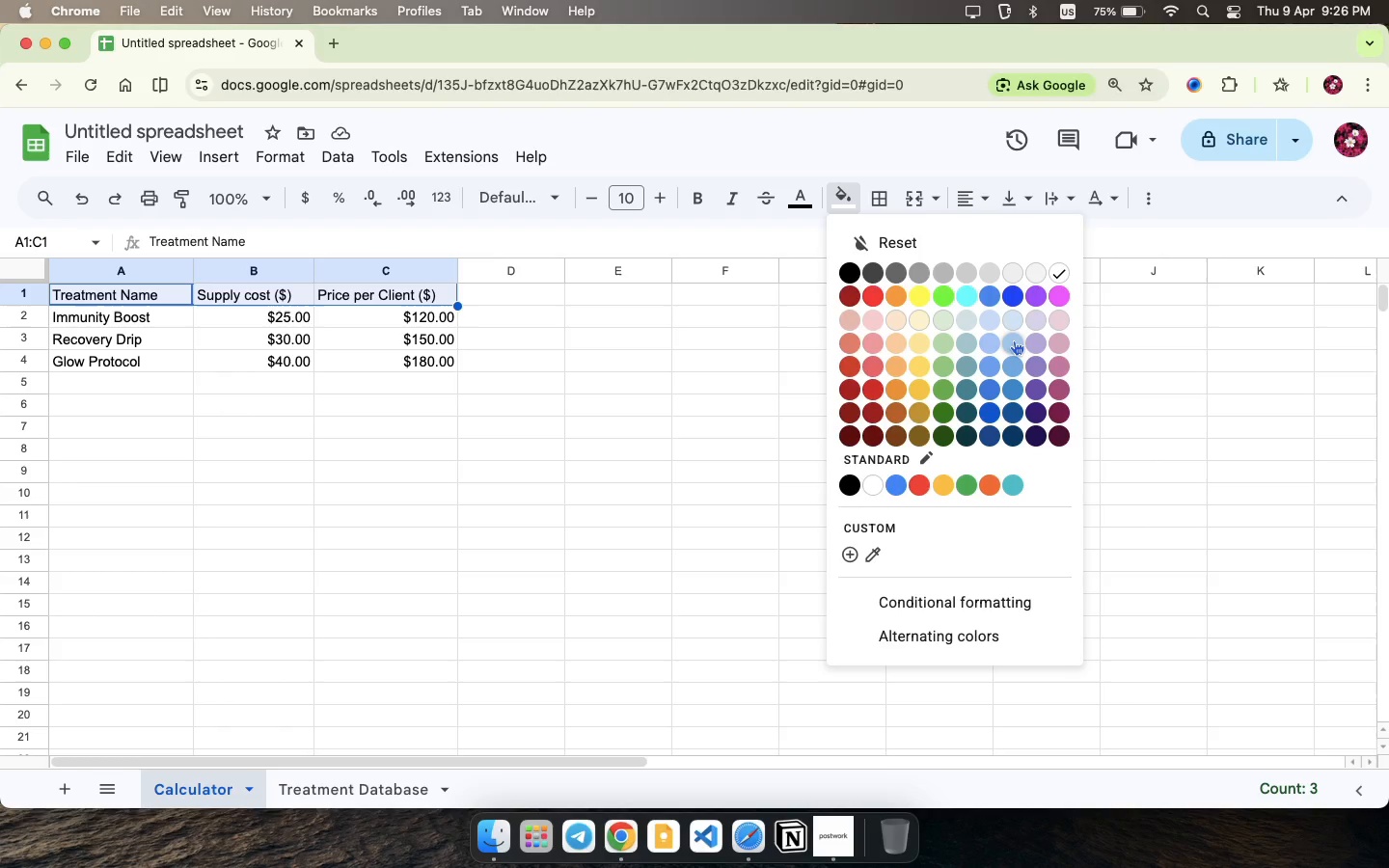 
left_click([1014, 341])
 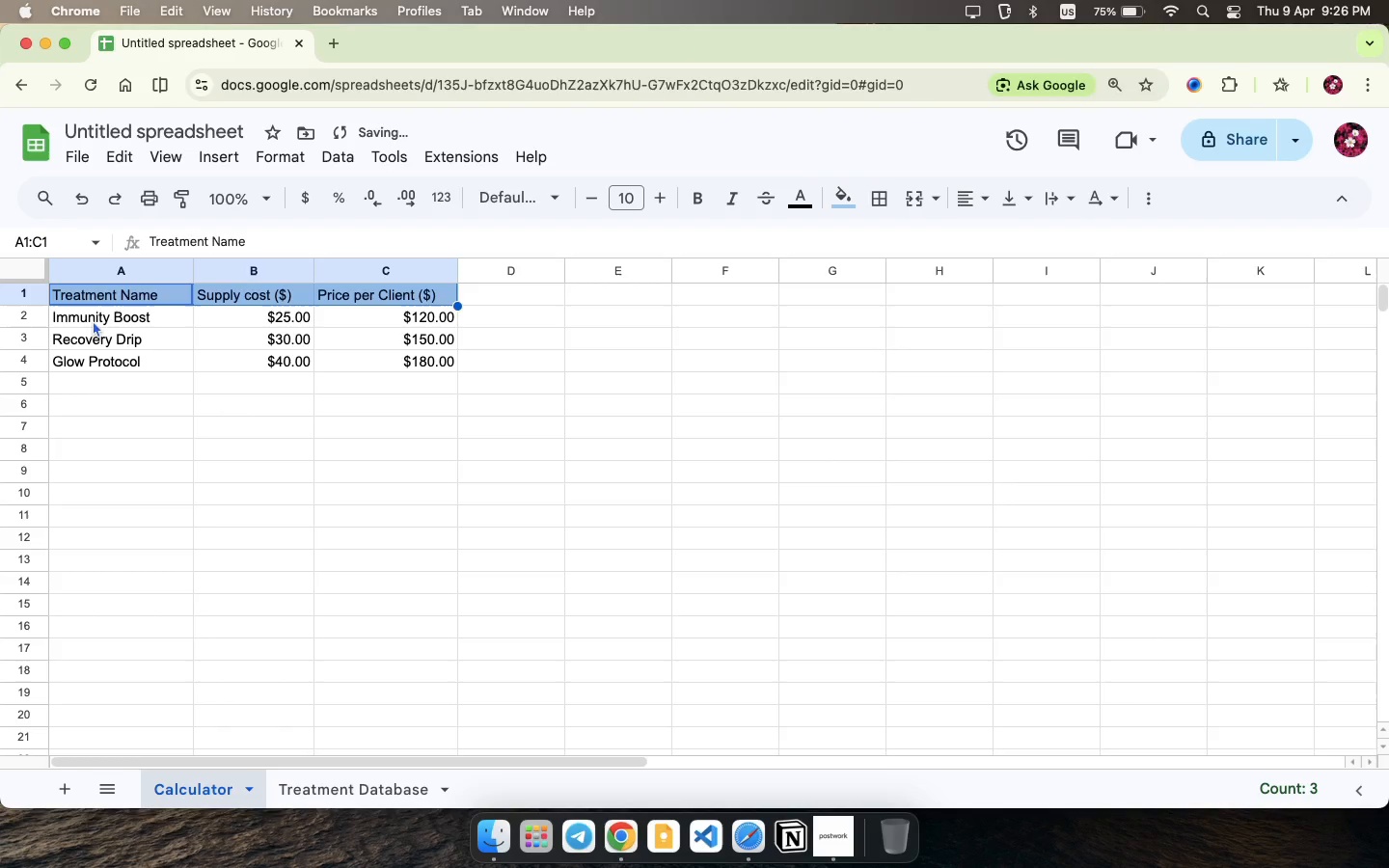 
left_click([87, 318])
 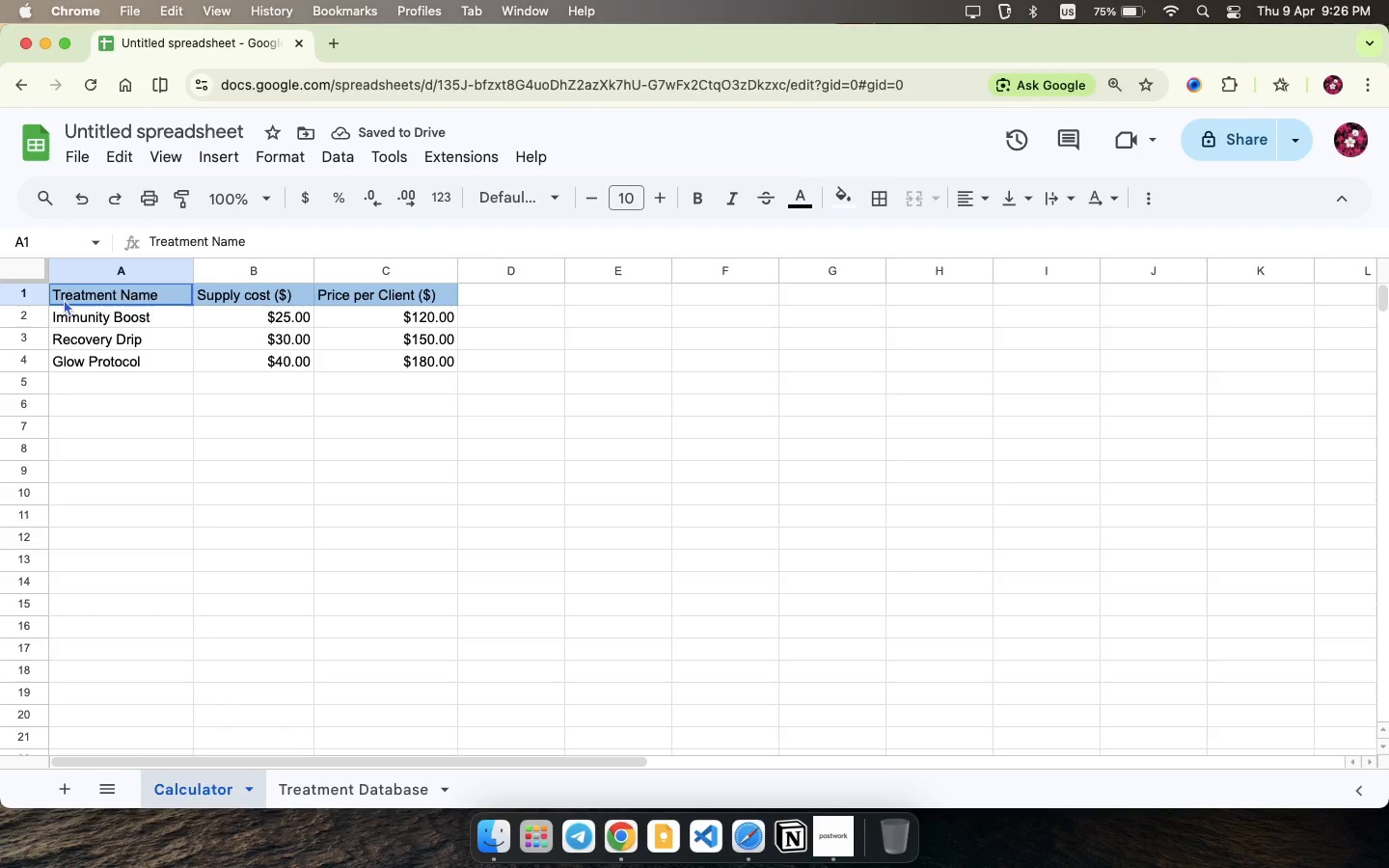 
left_click_drag(start_coordinate=[64, 299], to_coordinate=[404, 364])
 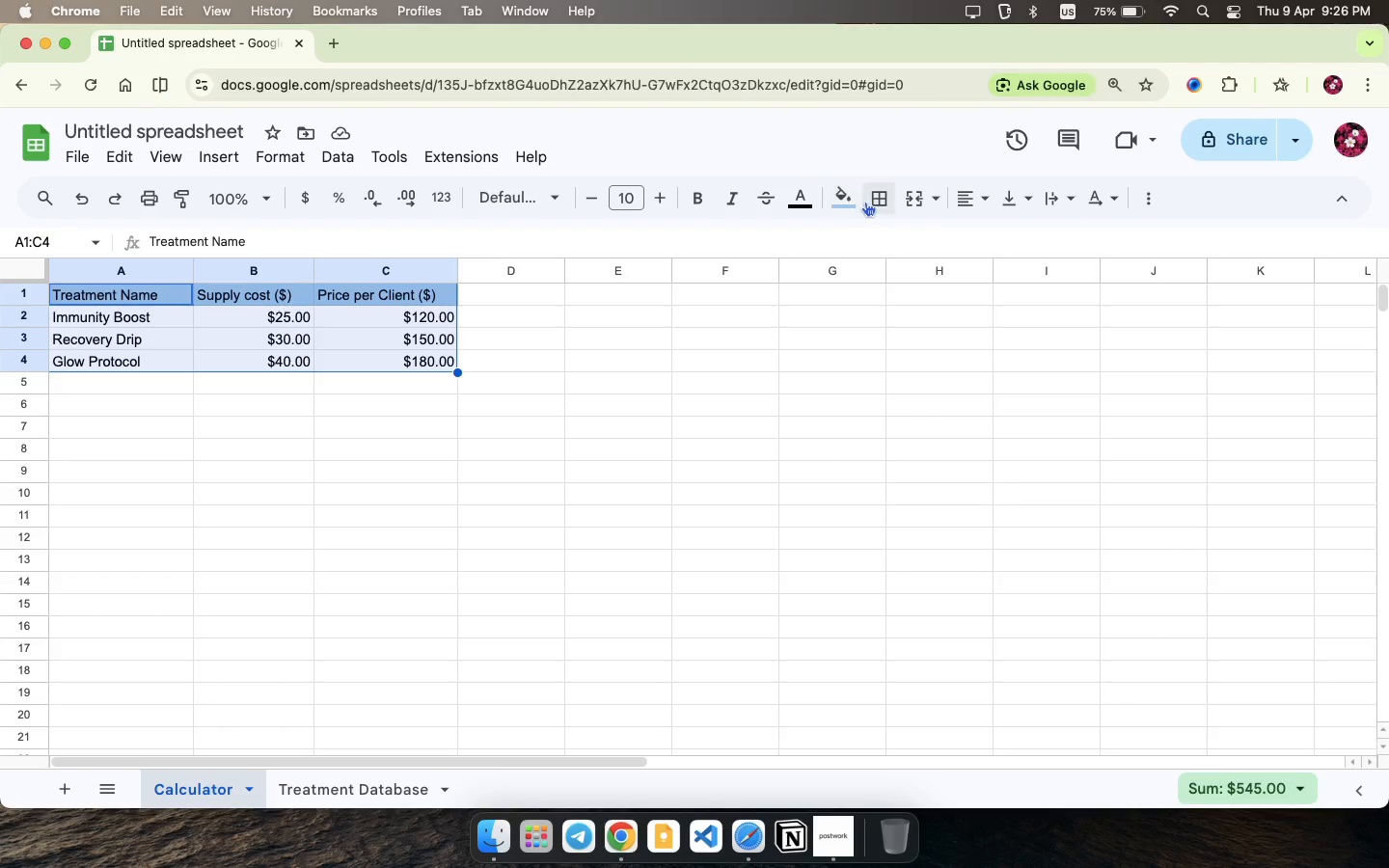 
left_click([876, 195])
 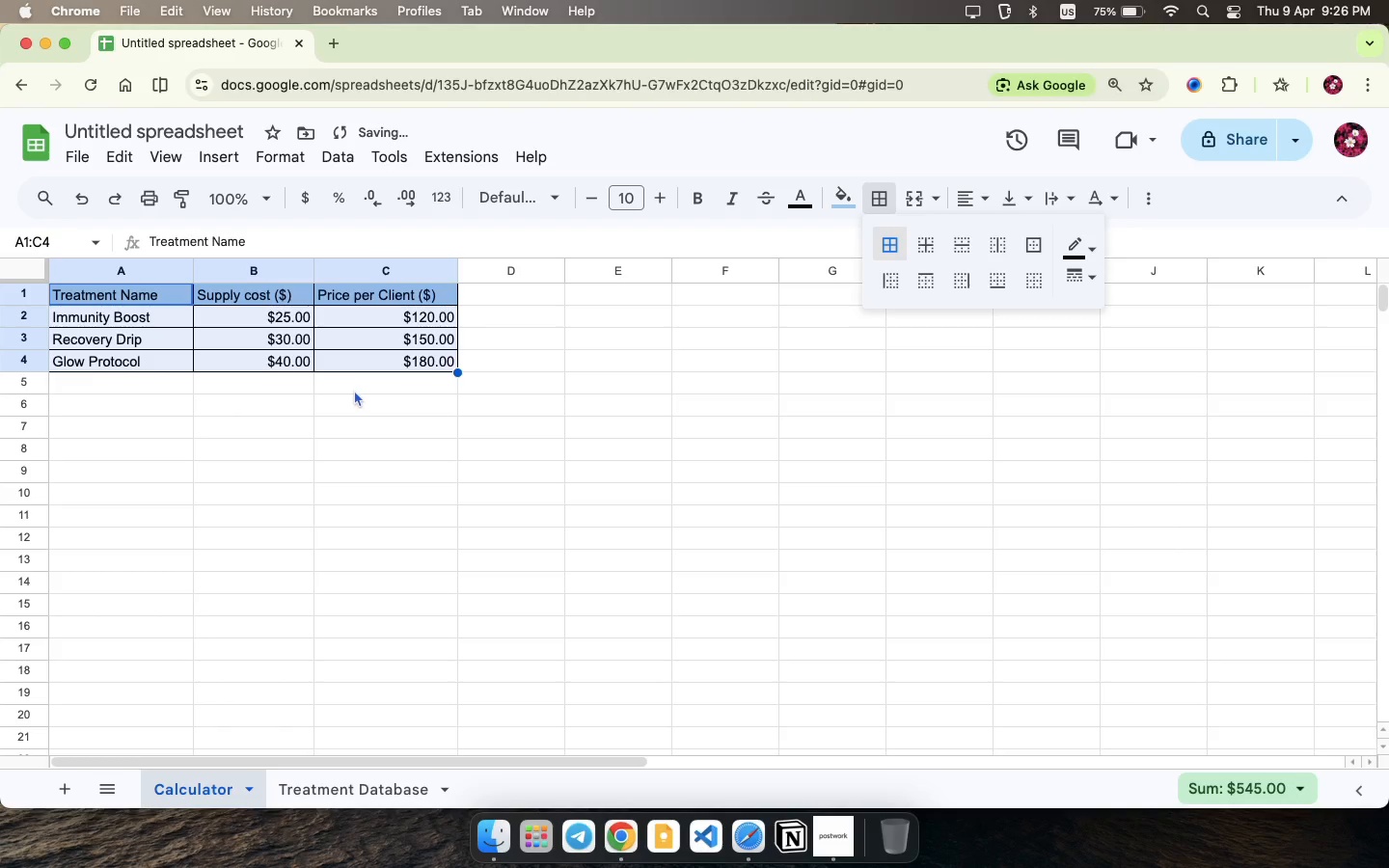 
left_click([358, 399])
 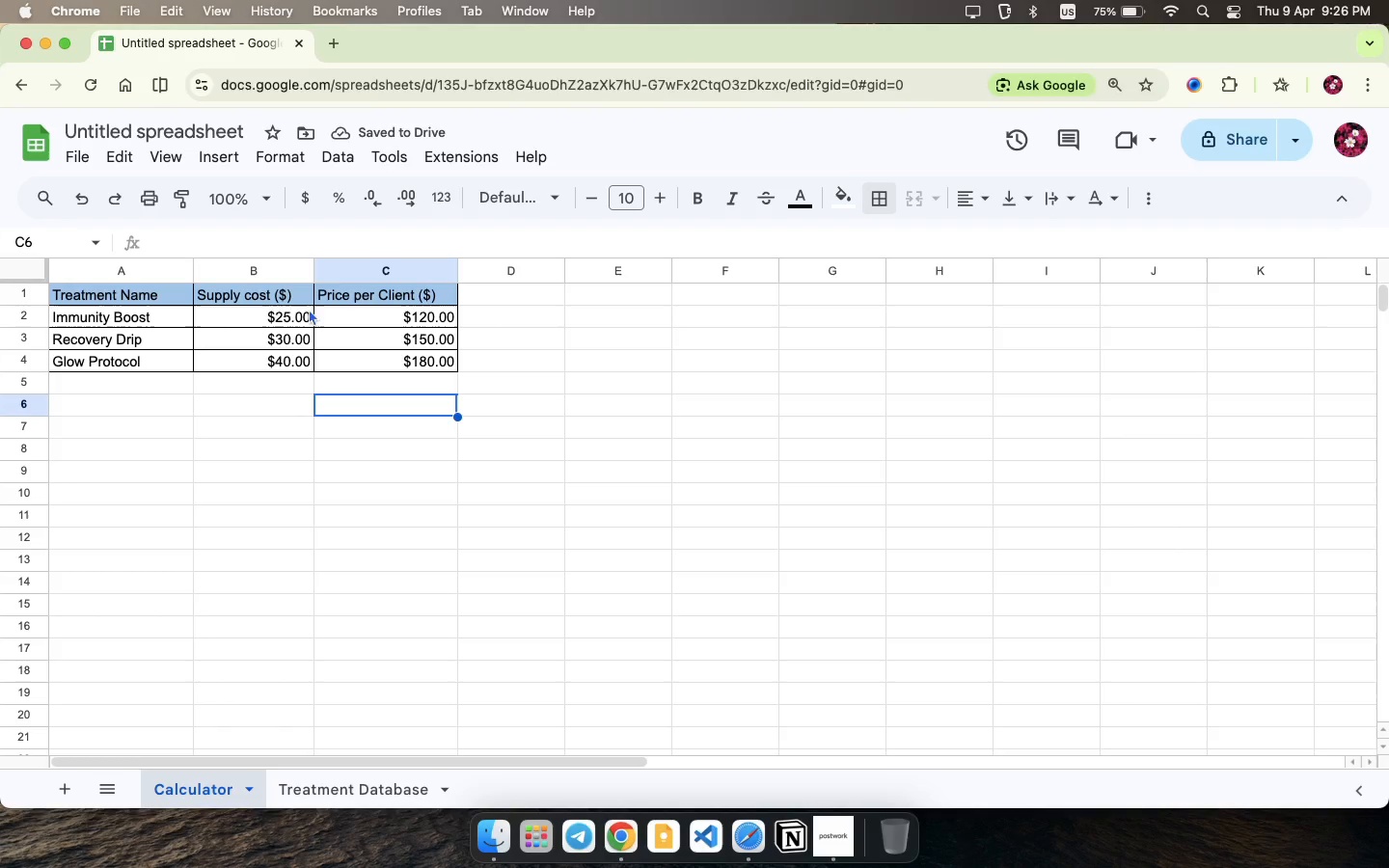 
wait(8.1)
 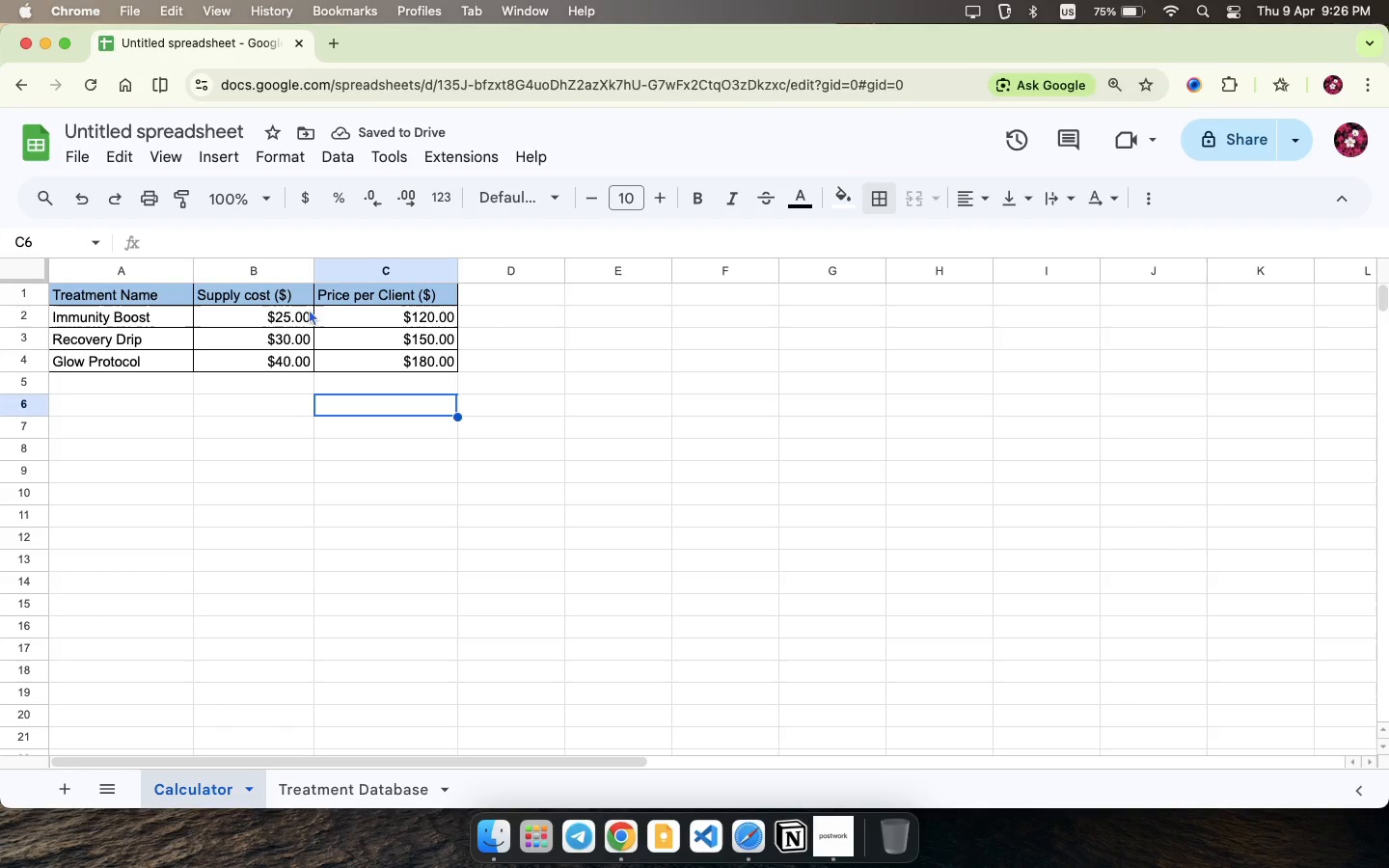 
double_click([206, 784])
 